 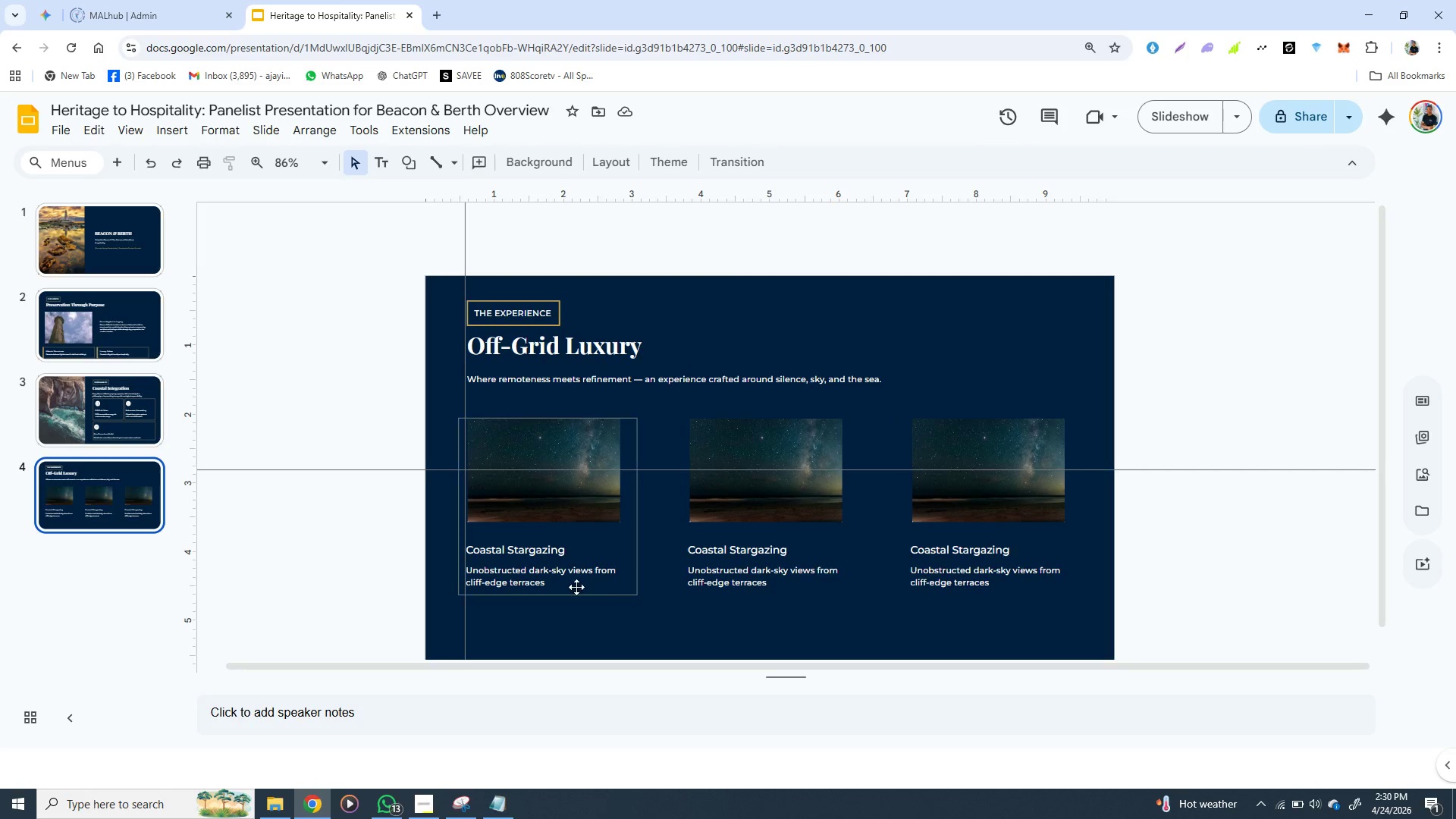 
left_click([599, 200])
 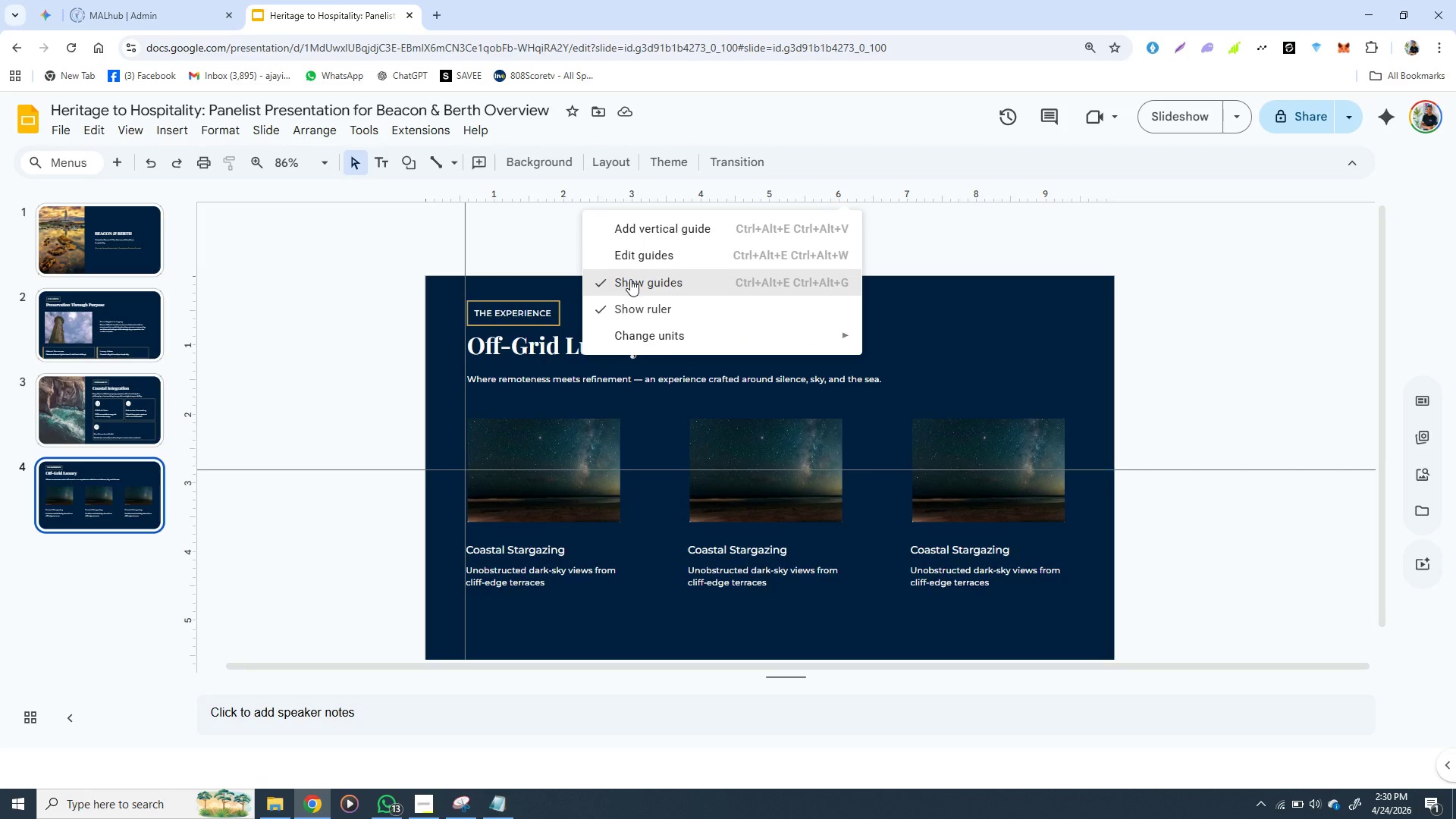 
left_click([630, 279])
 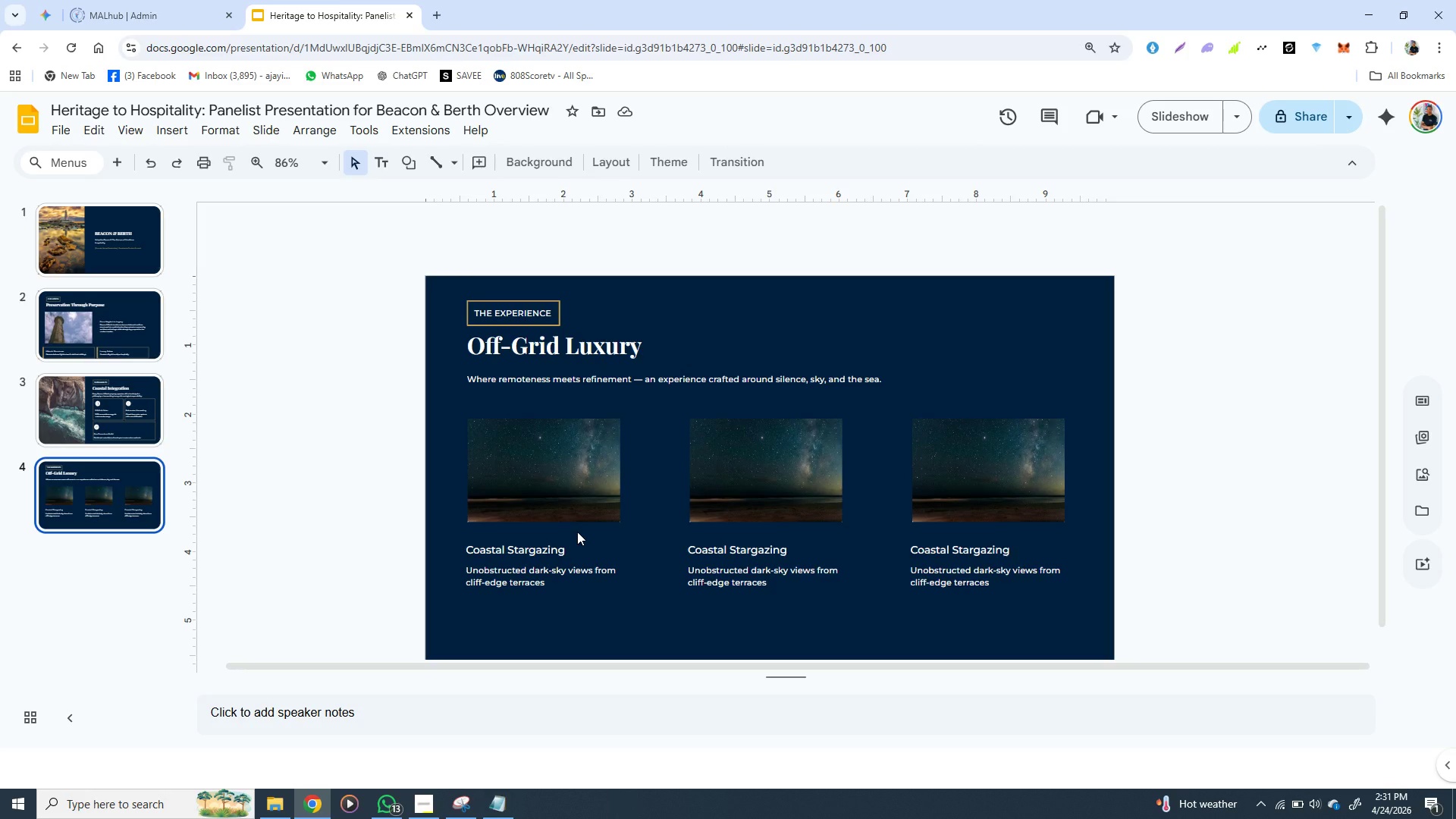 
wait(17.89)
 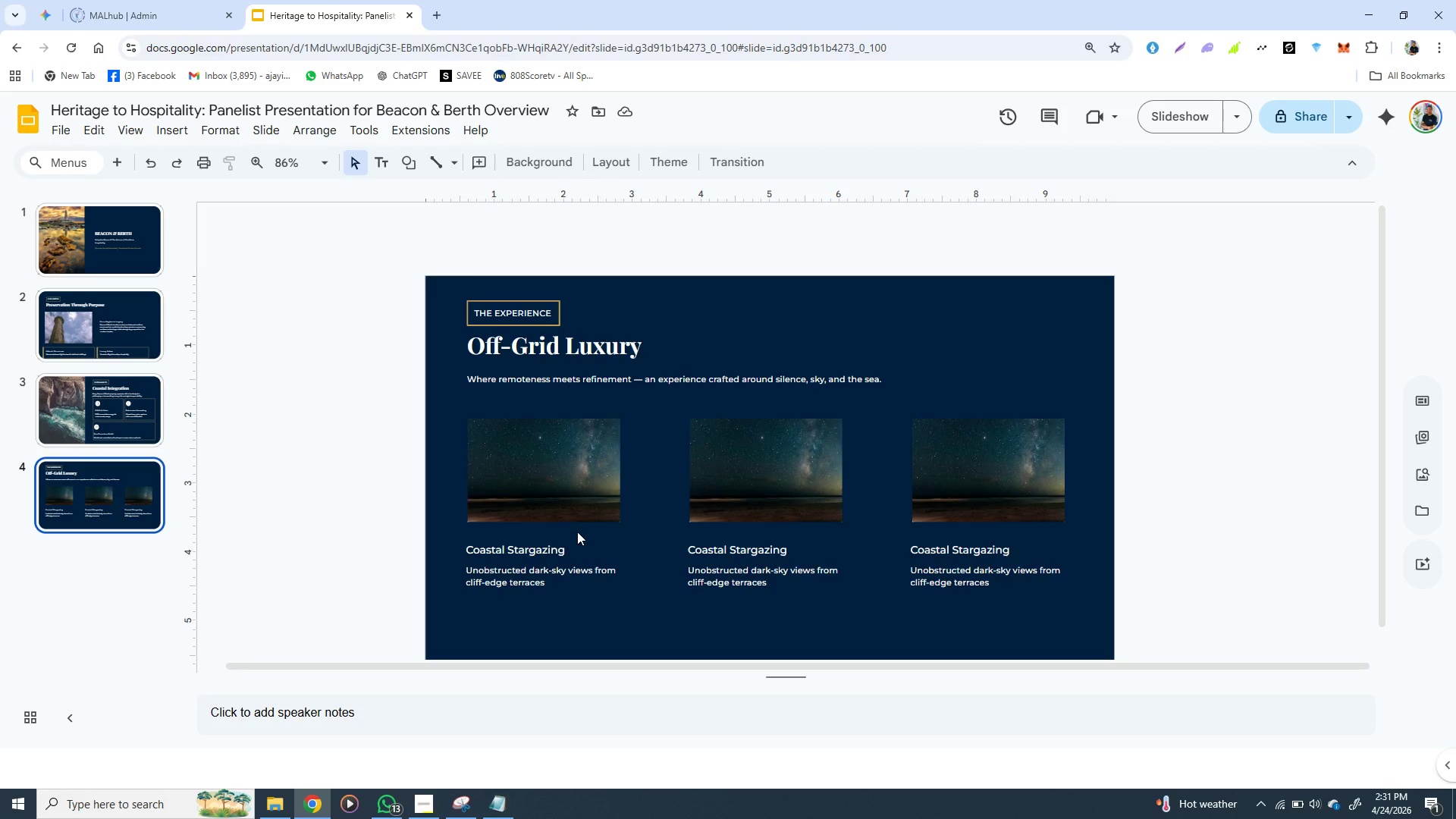 
left_click([500, 800])
 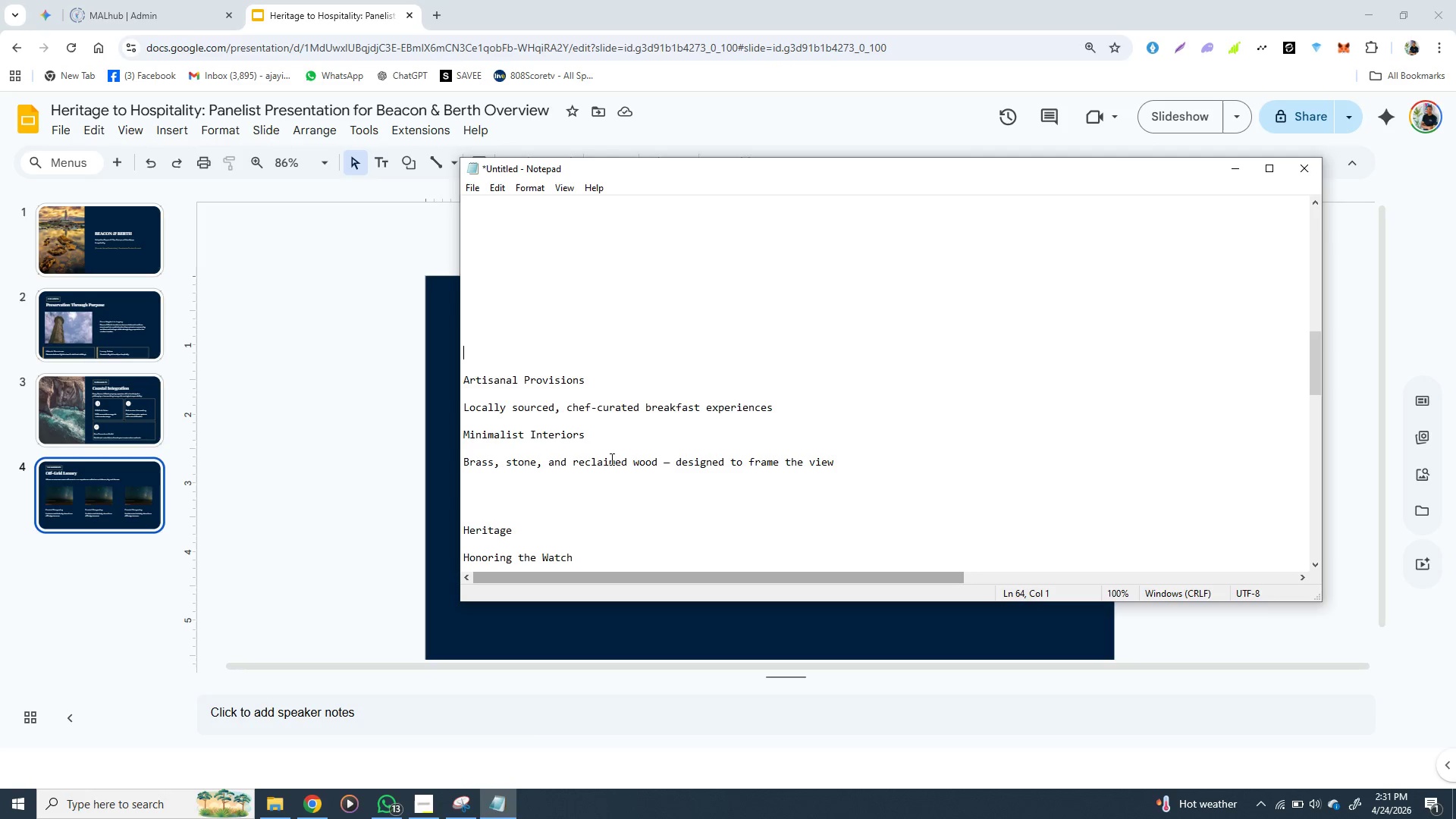 
wait(5.89)
 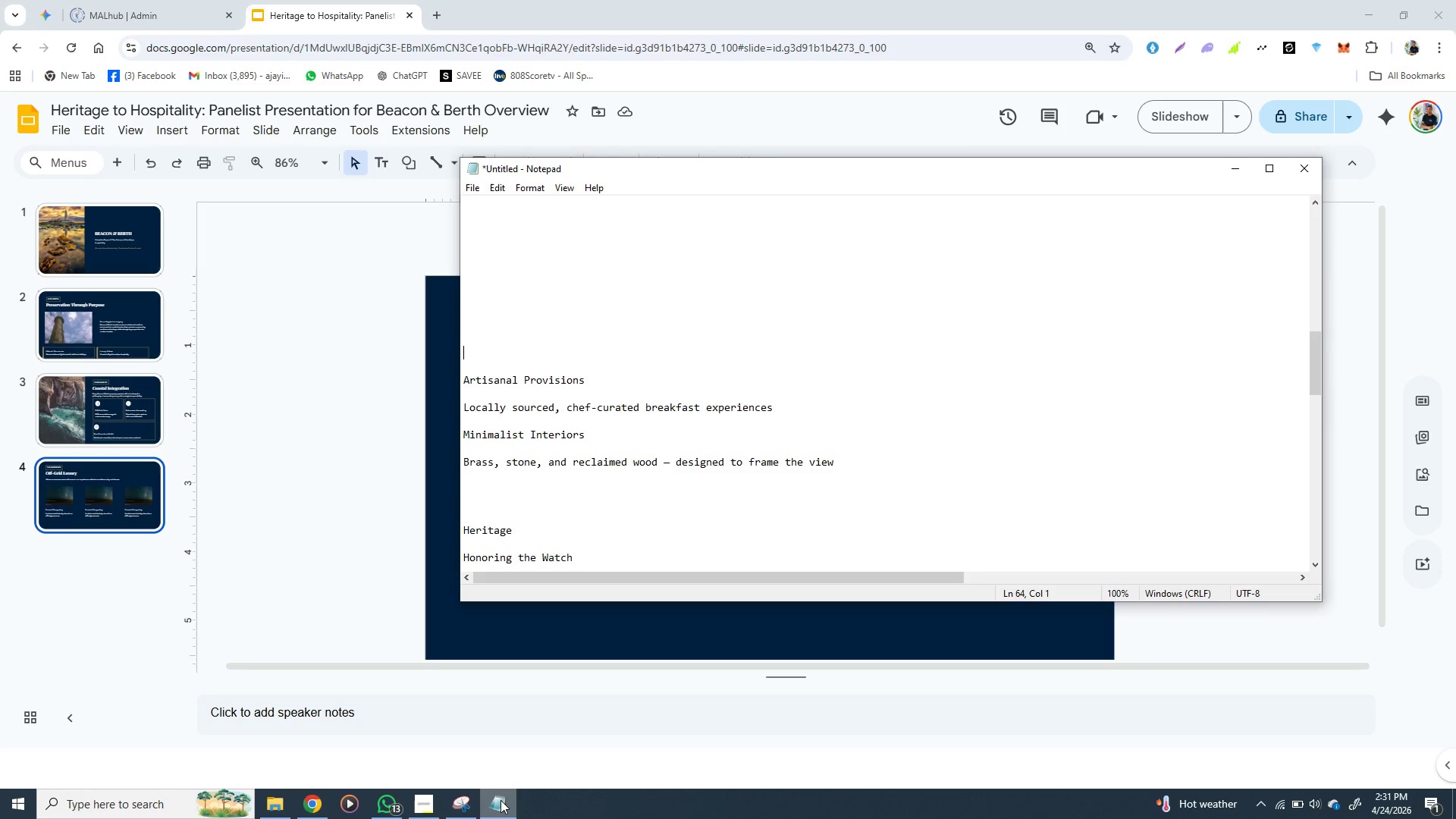 
left_click_drag(start_coordinate=[592, 379], to_coordinate=[463, 379])
 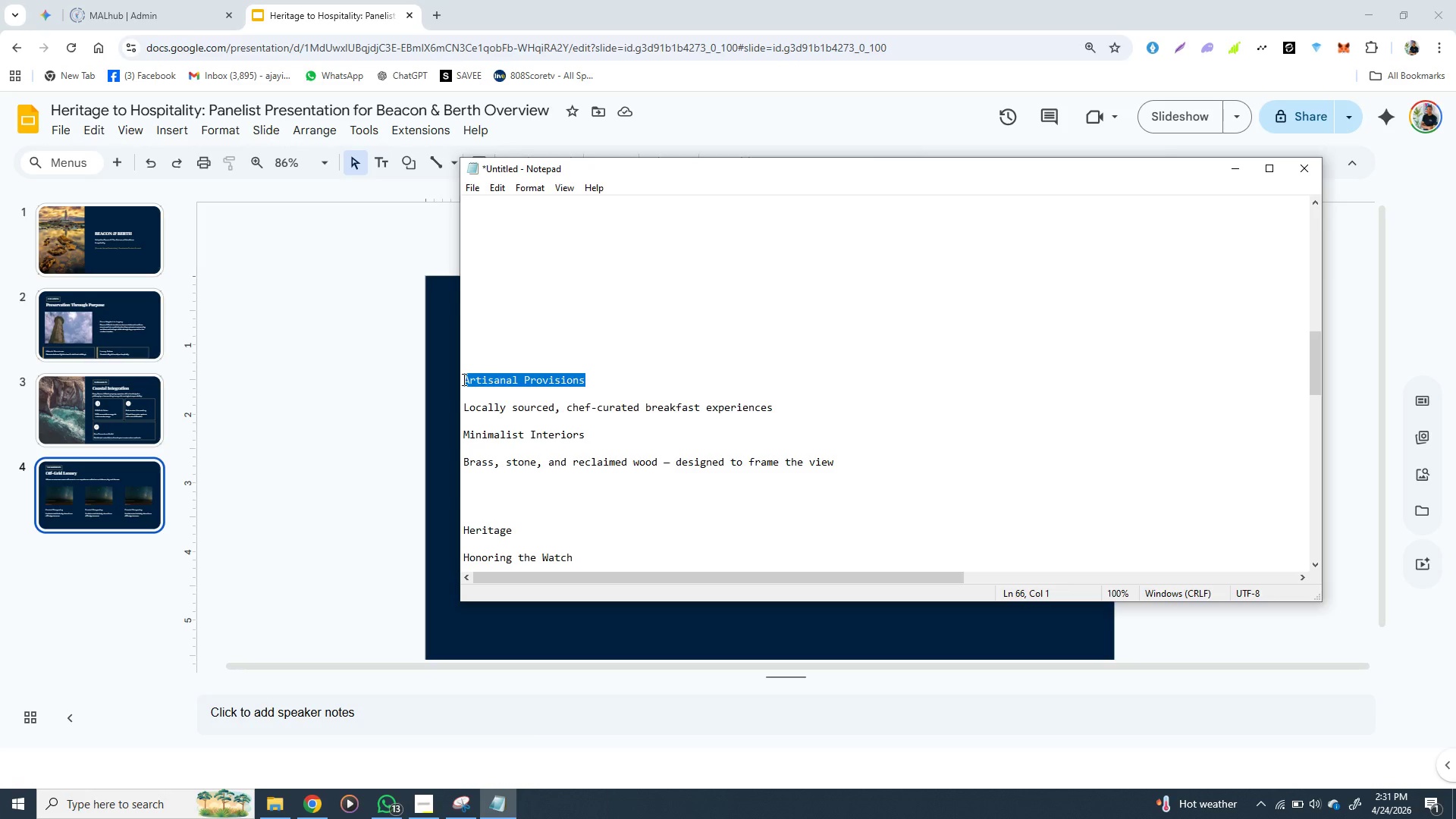 
key(Control+X)
 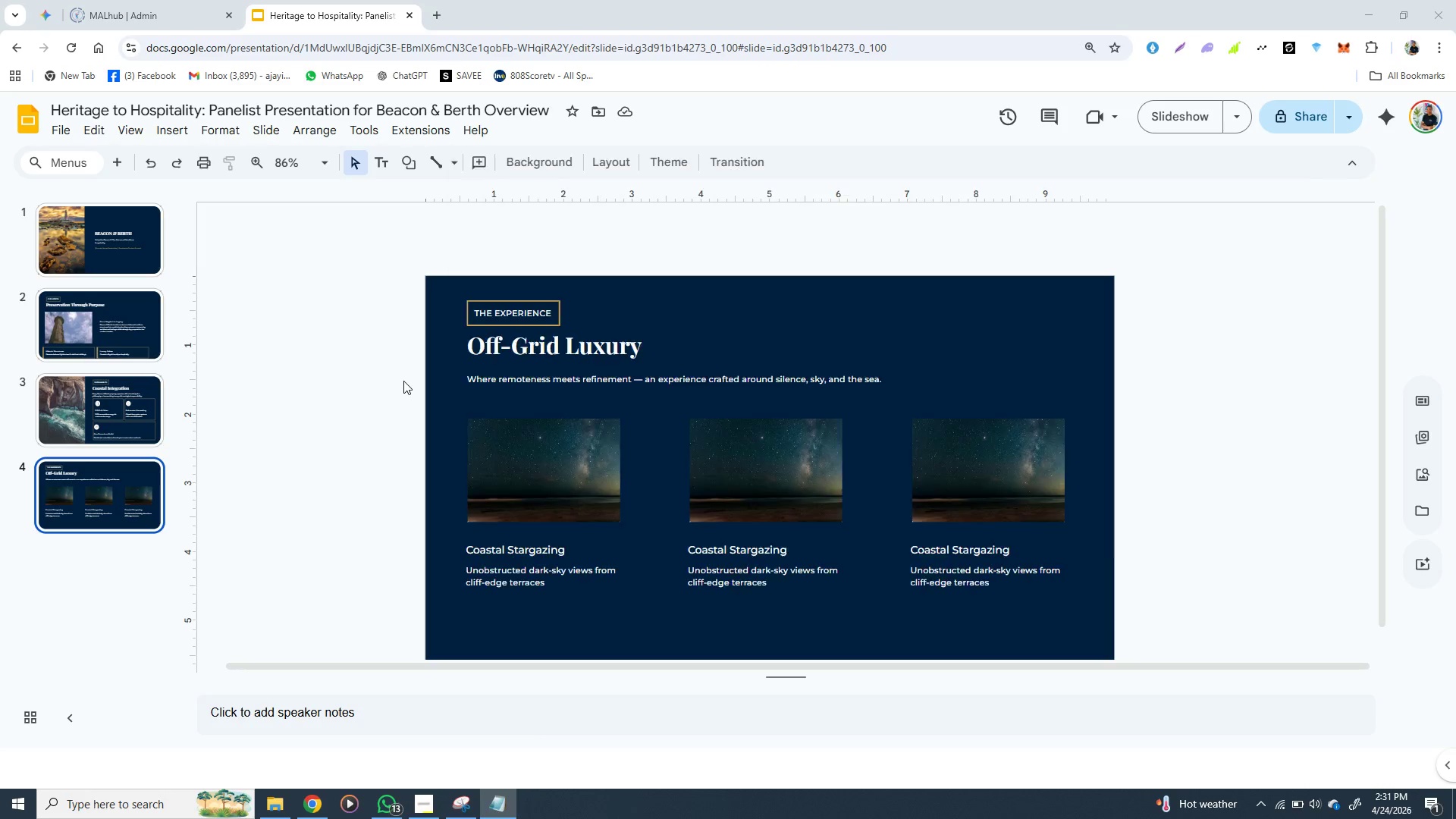 
left_click([403, 381])
 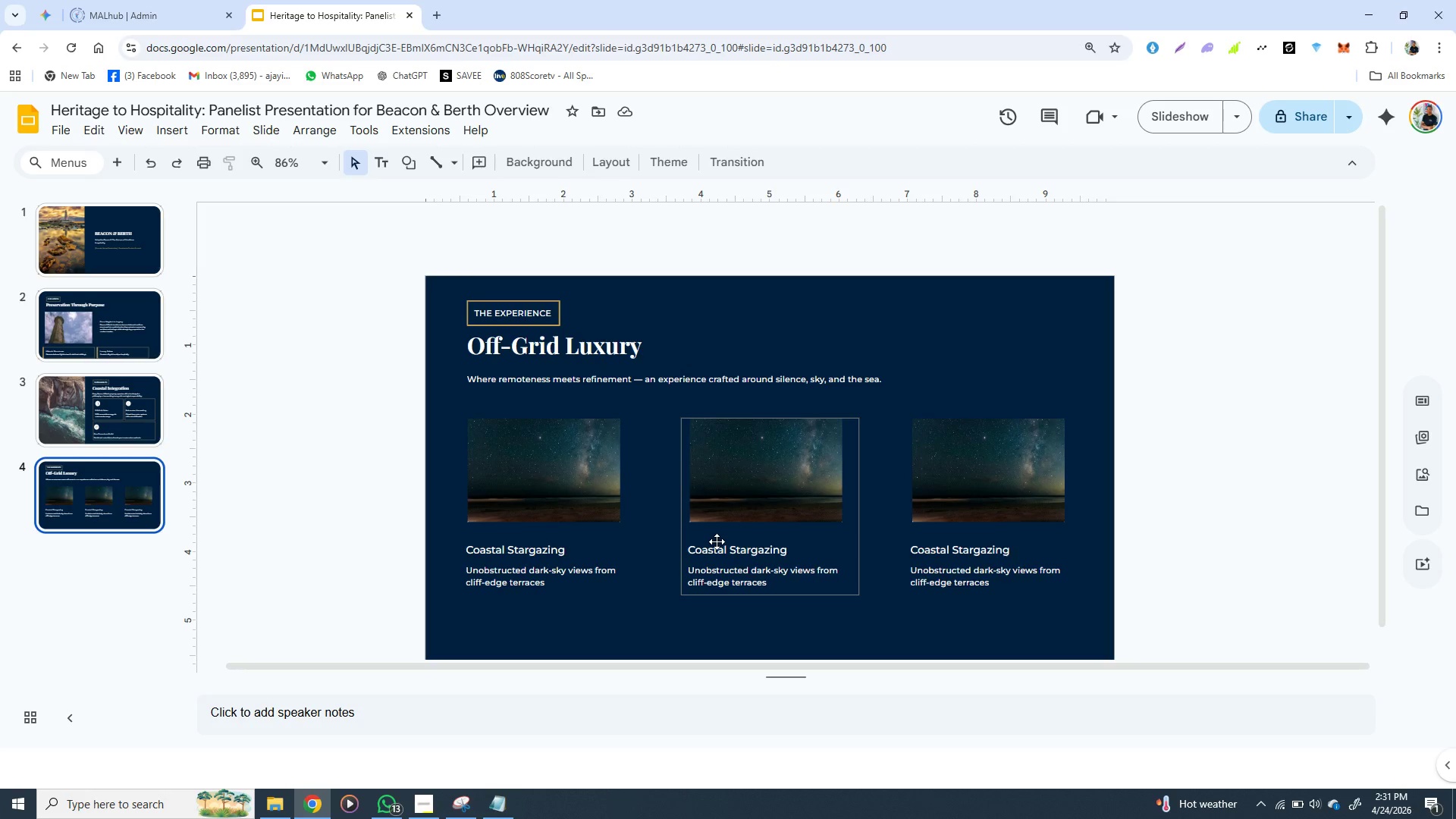 
double_click([717, 541])
 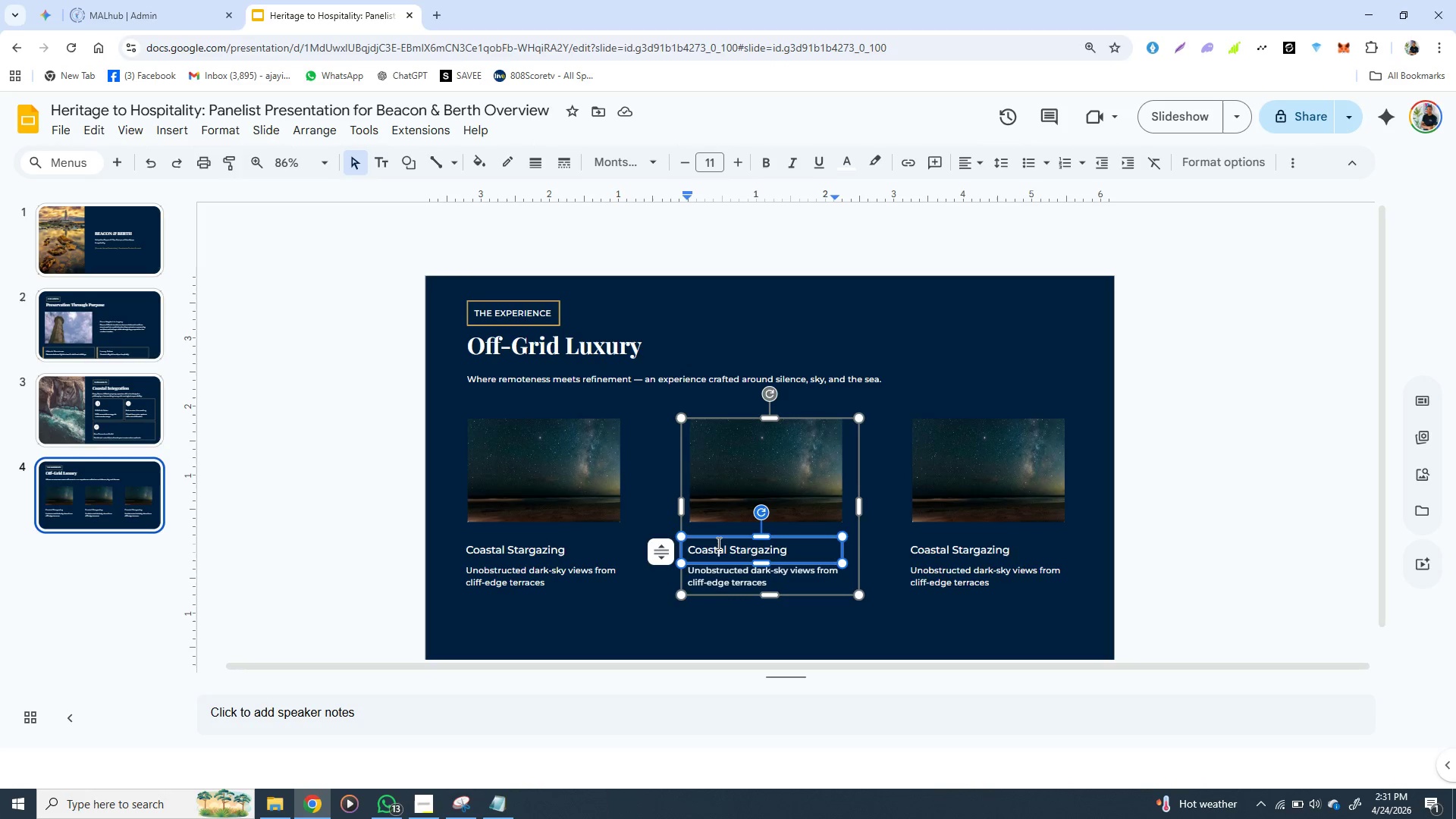 
double_click([717, 543])
 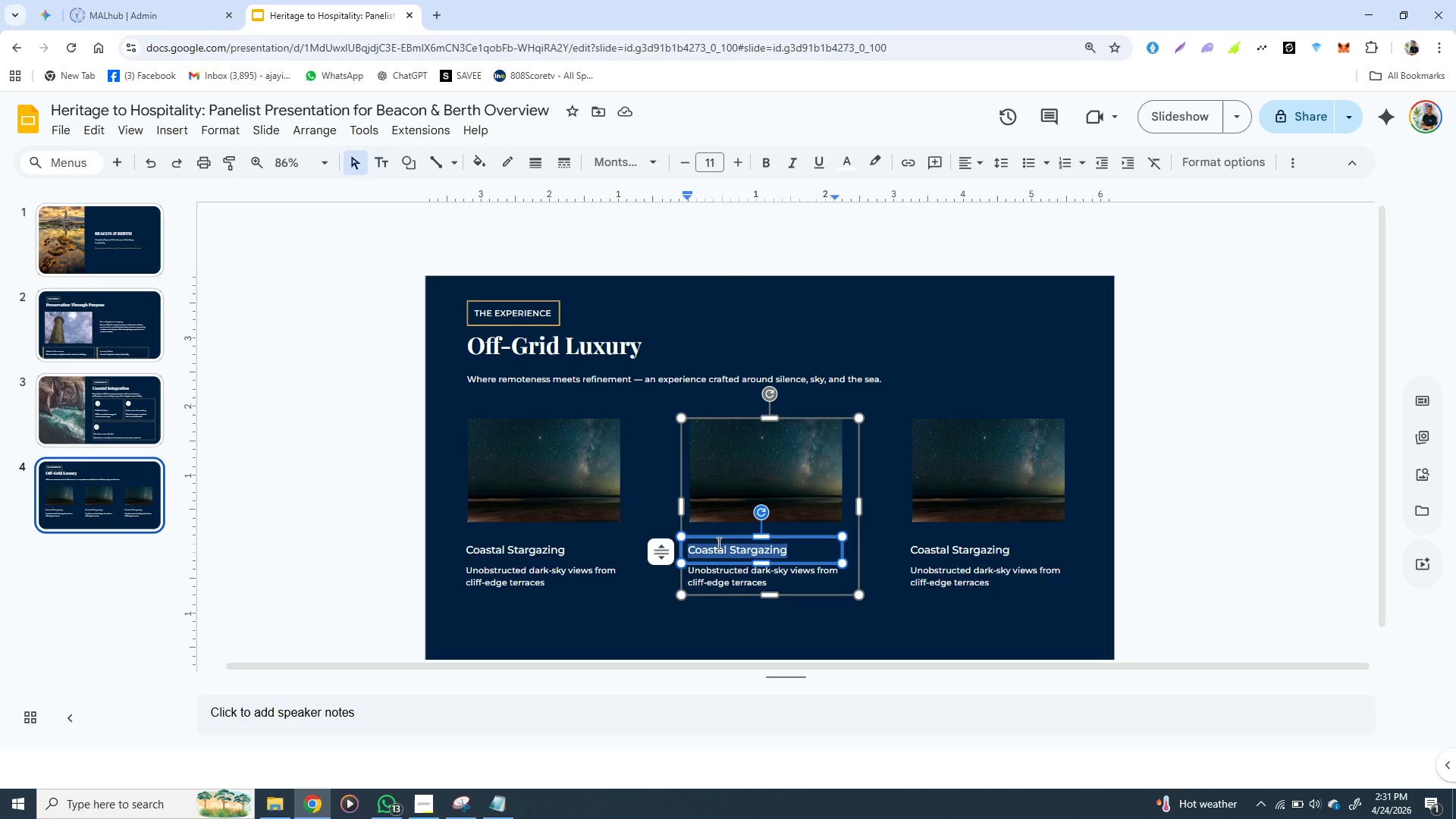 
triple_click([717, 543])
 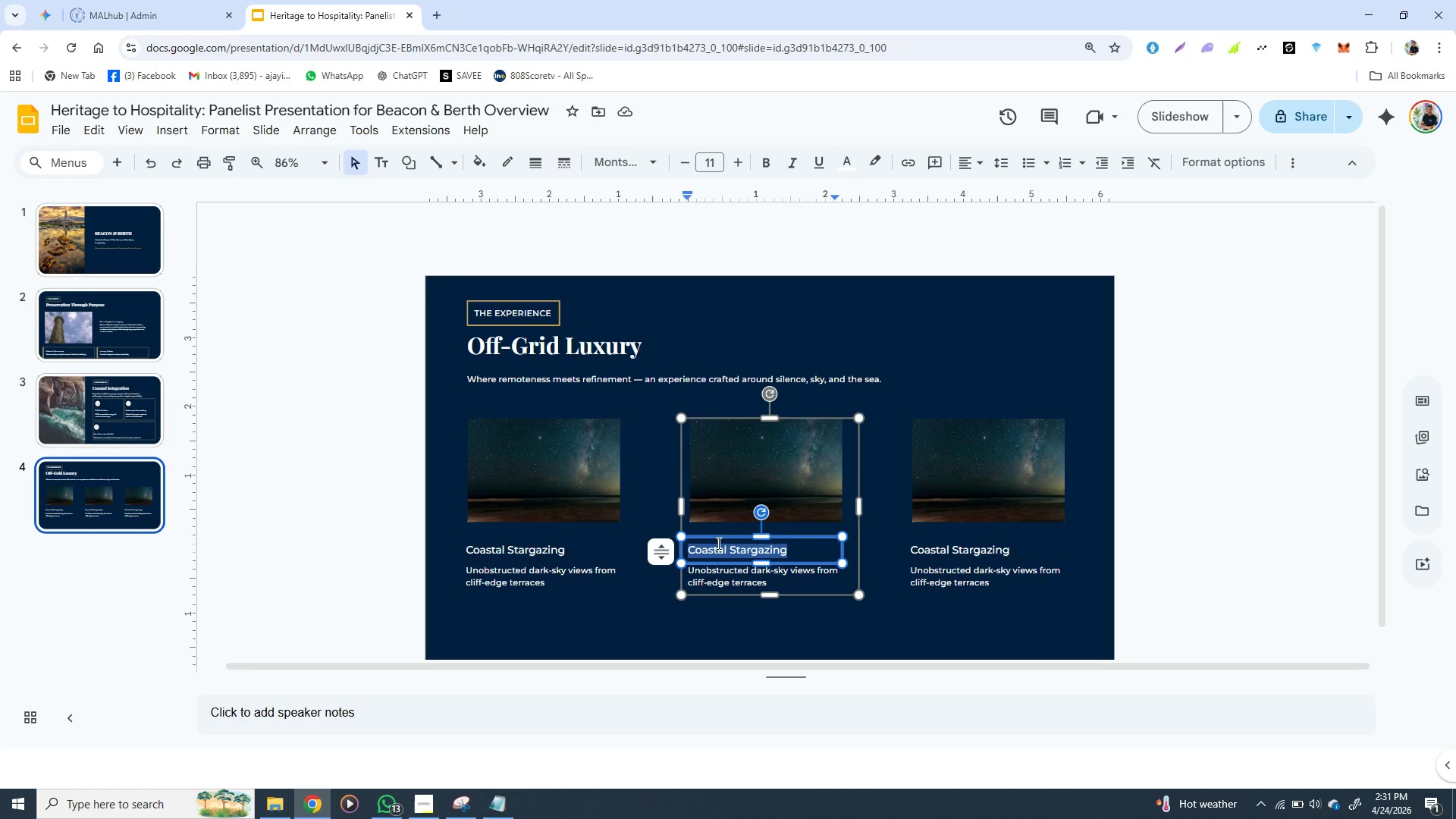 
key(Control+V)
 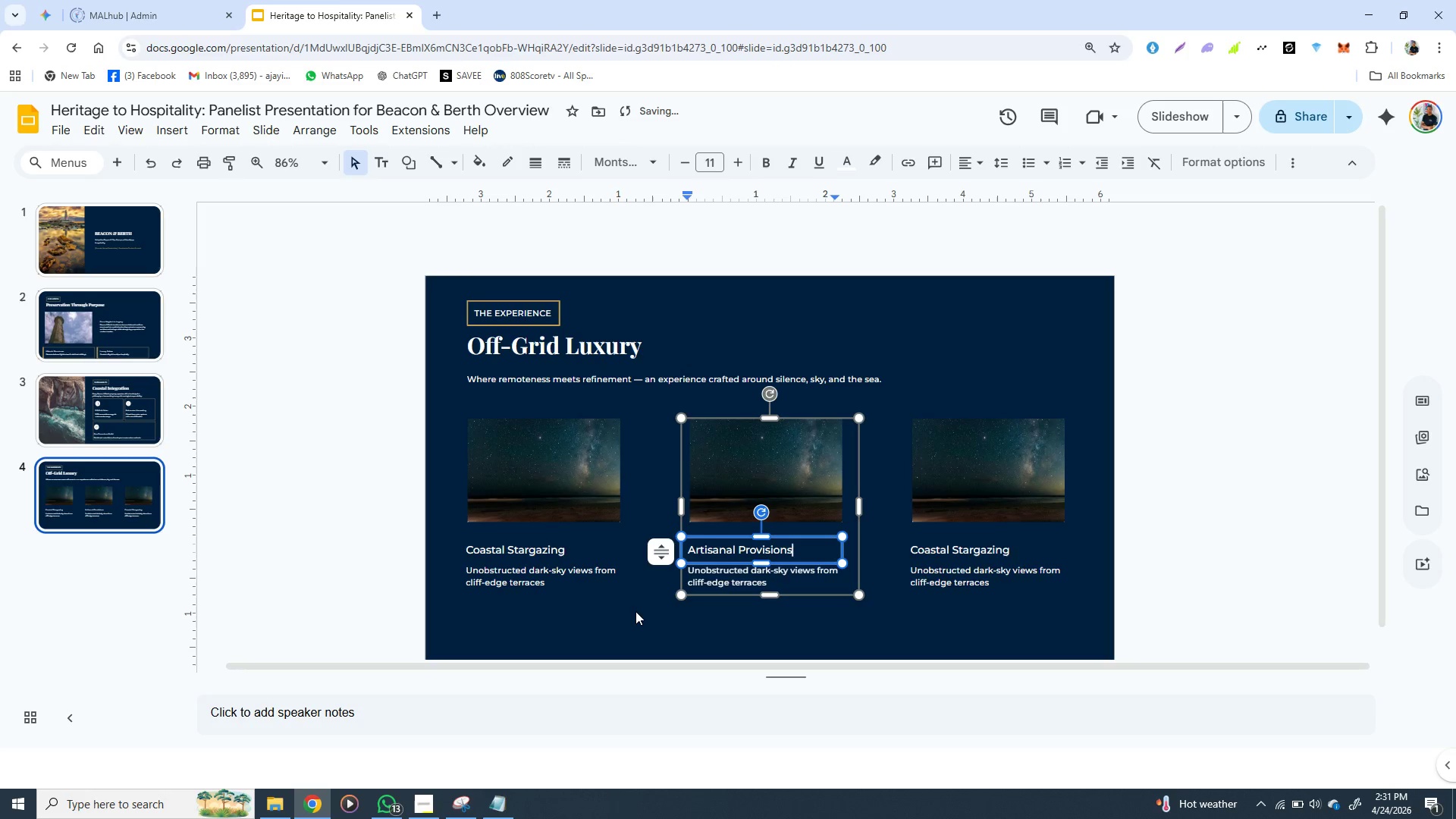 
left_click([635, 611])
 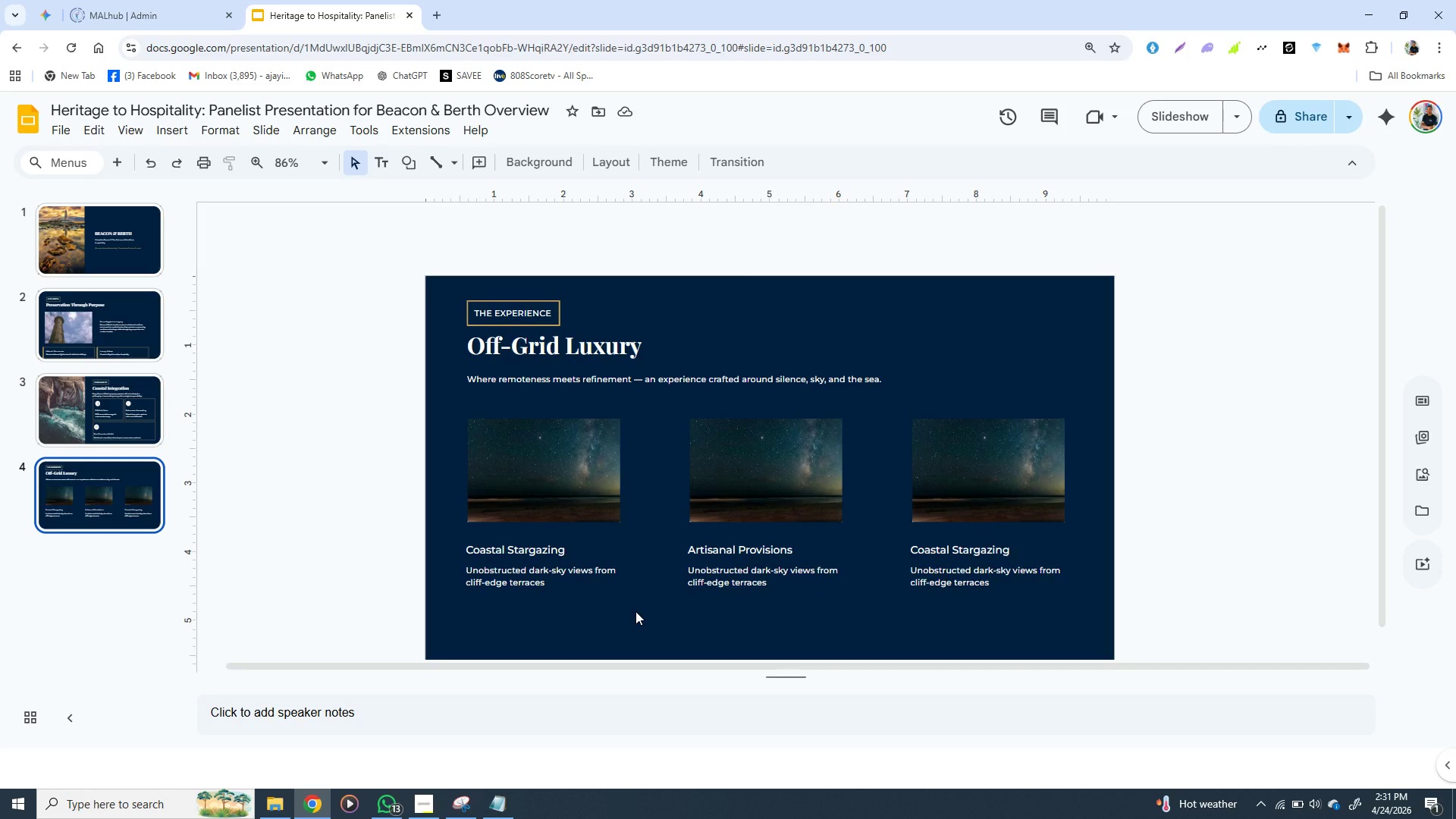 
wait(9.33)
 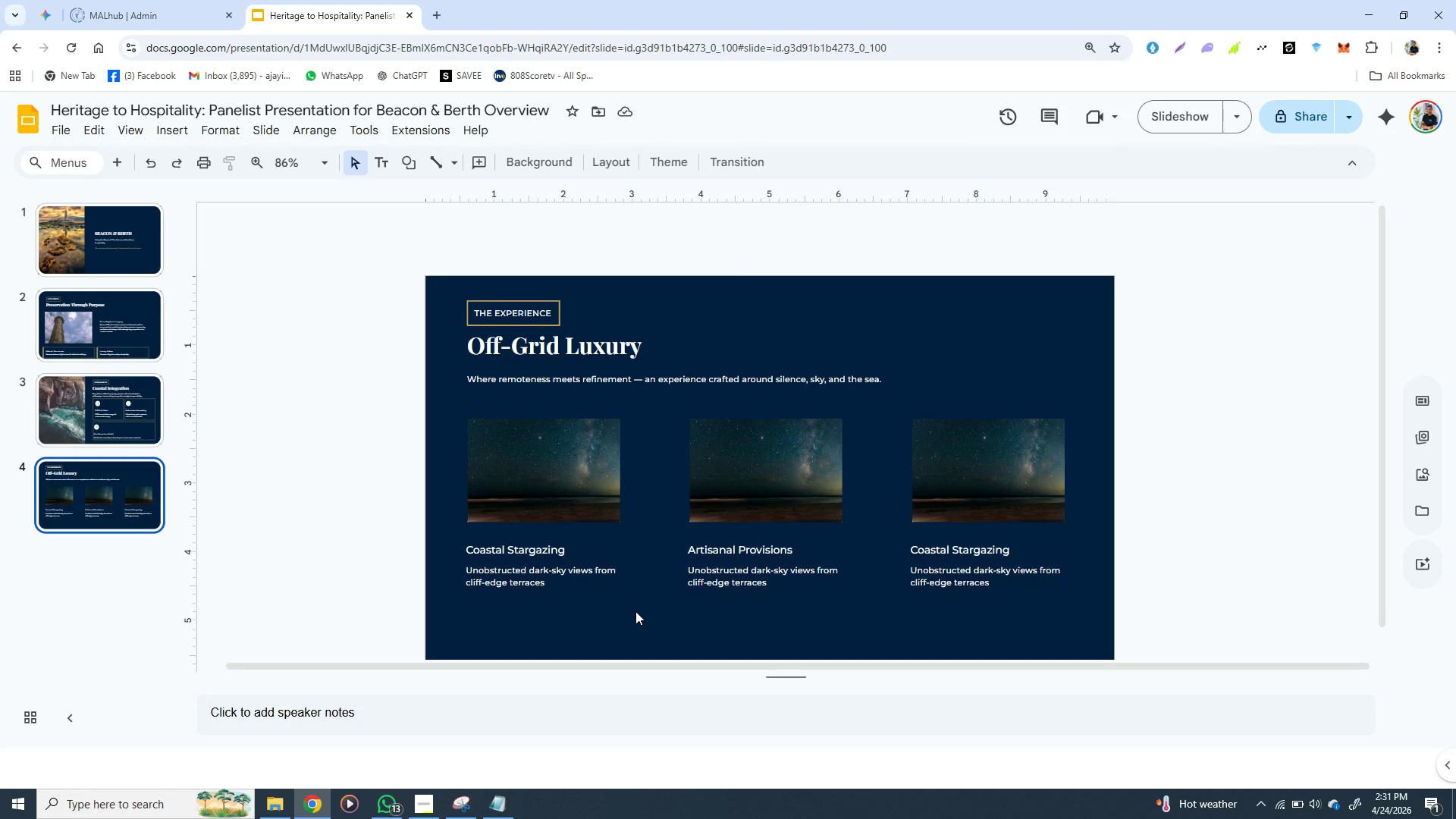 
left_click([497, 802])
 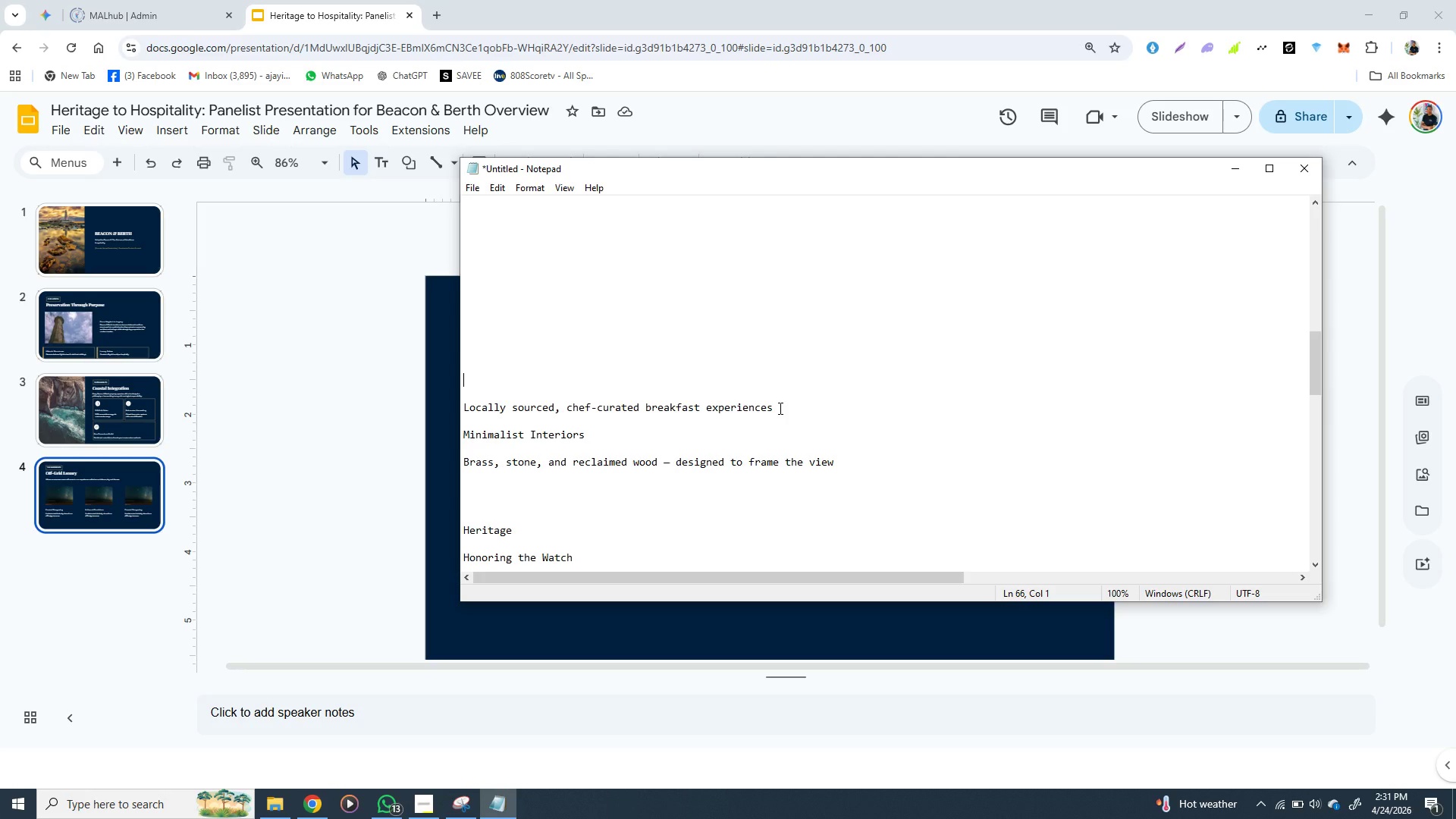 
left_click_drag(start_coordinate=[779, 408], to_coordinate=[462, 410])
 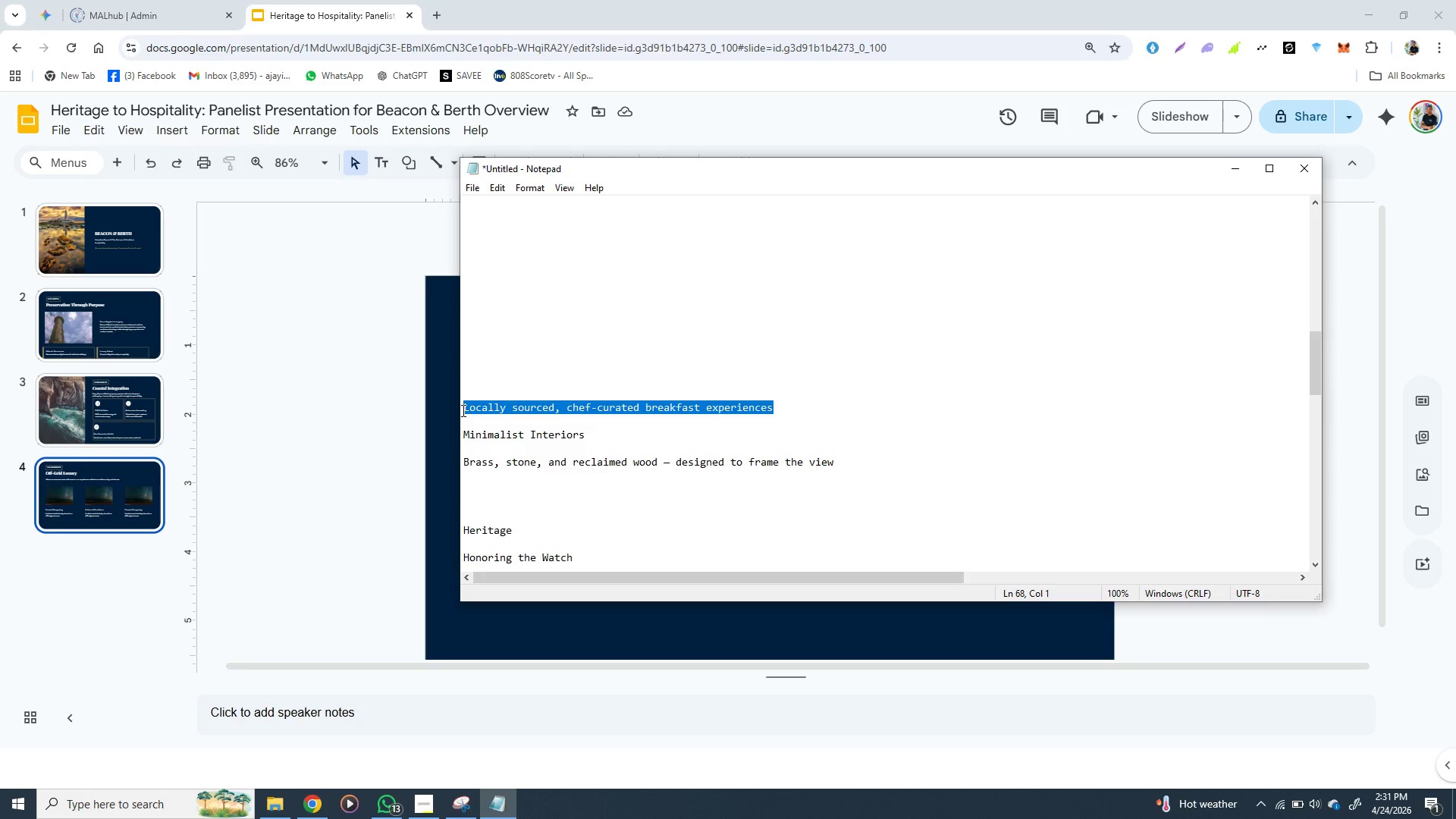 
key(Control+X)
 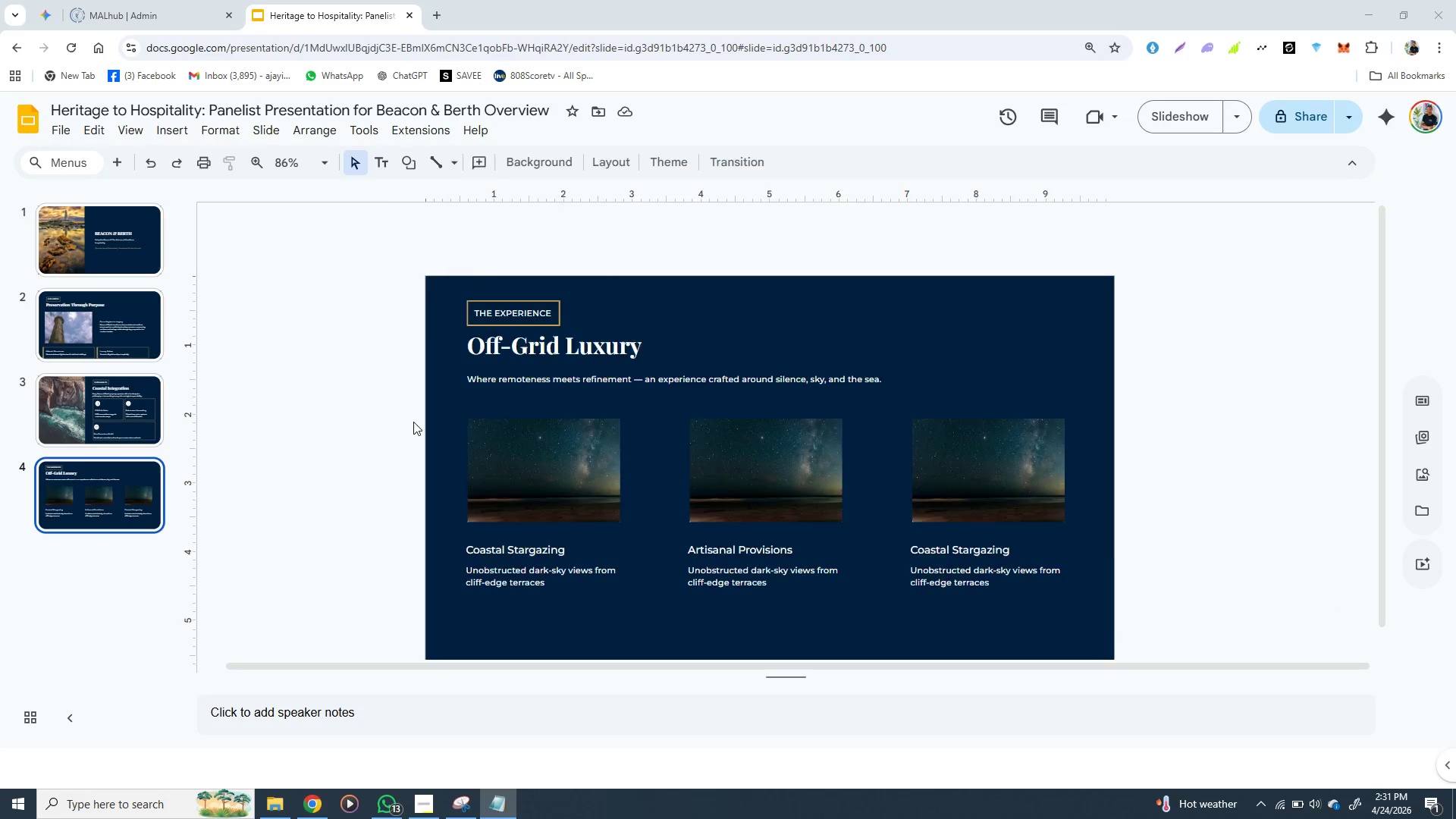 
left_click([413, 422])
 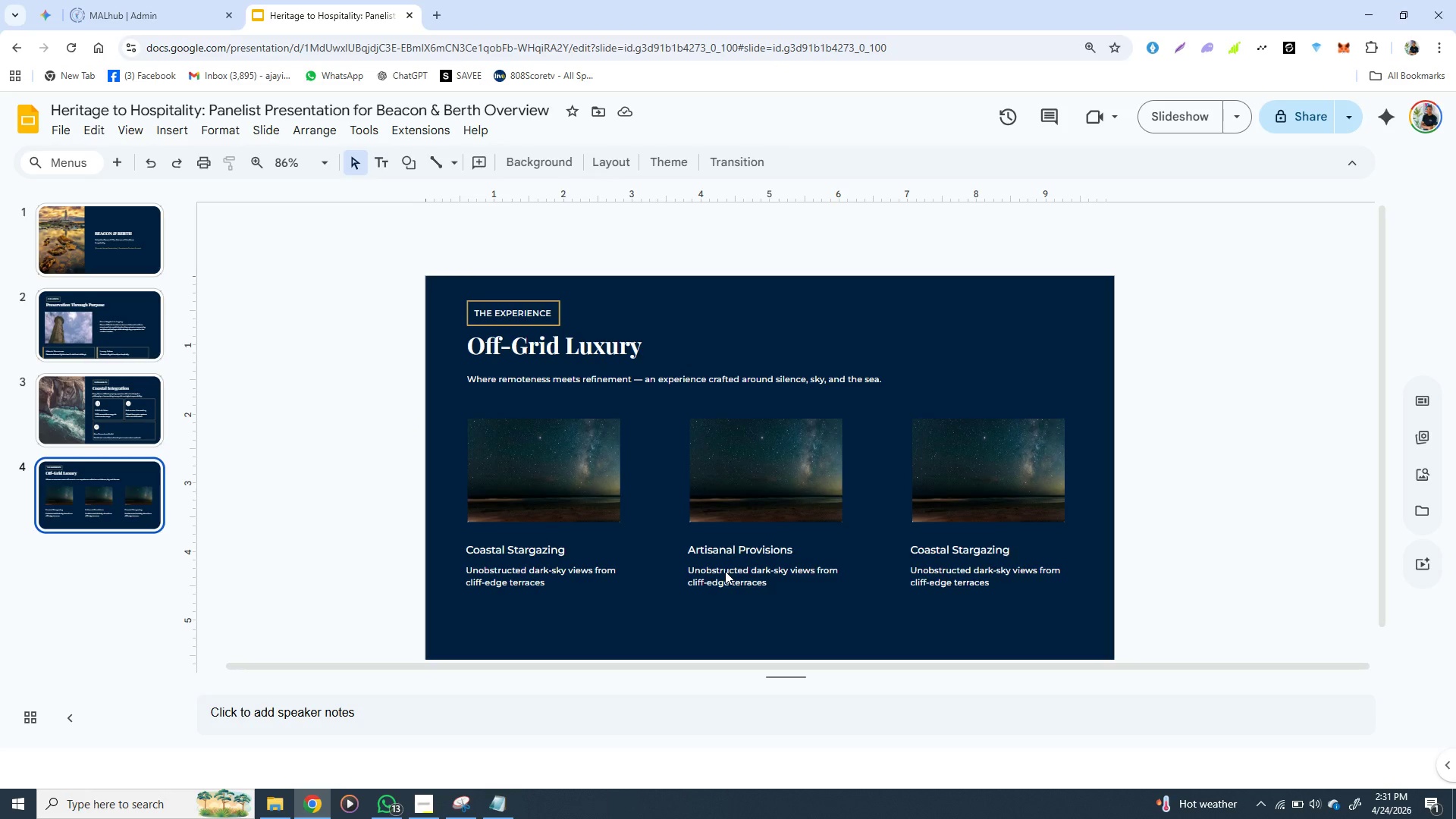 
double_click([725, 571])
 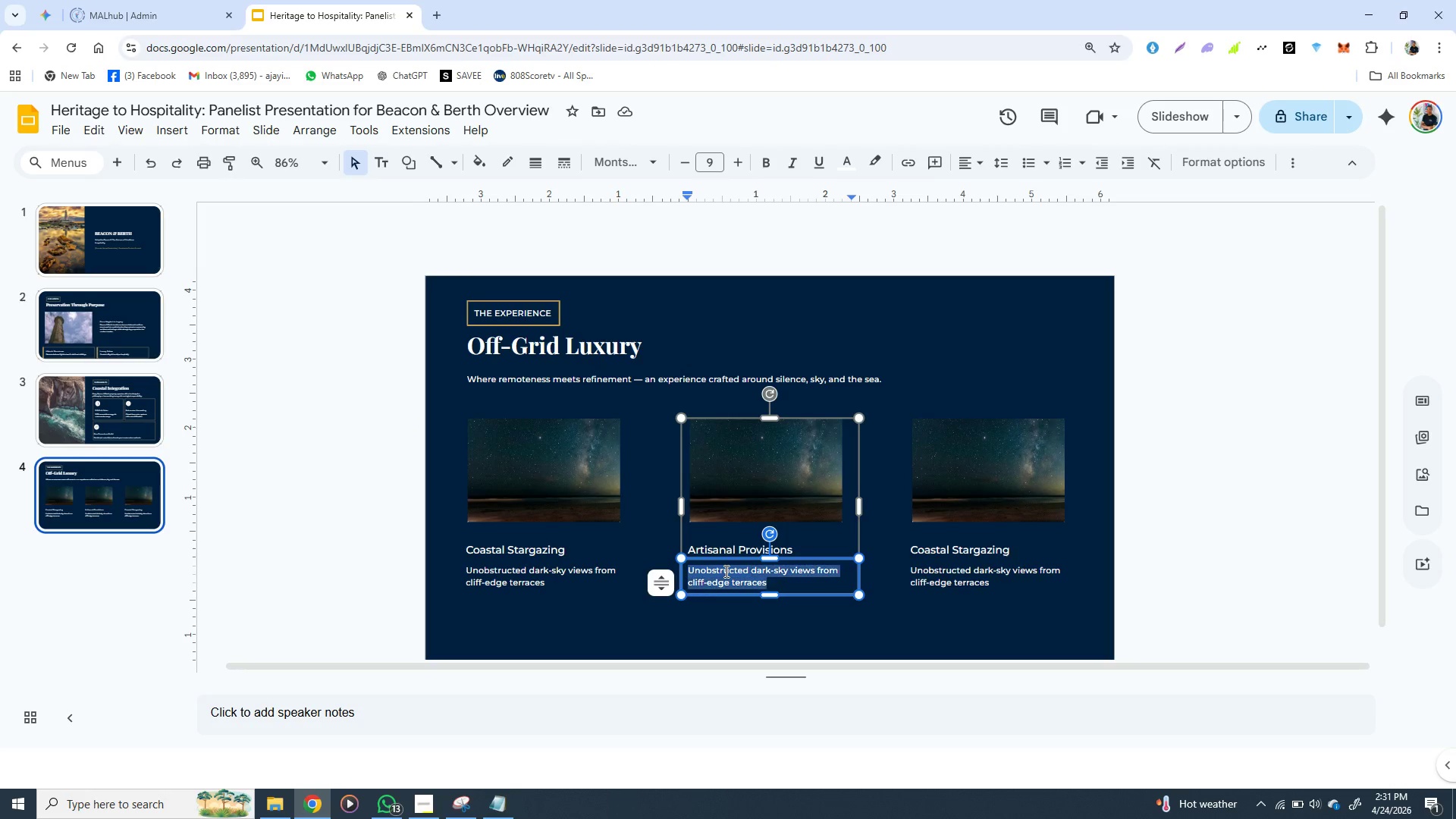 
triple_click([725, 571])
 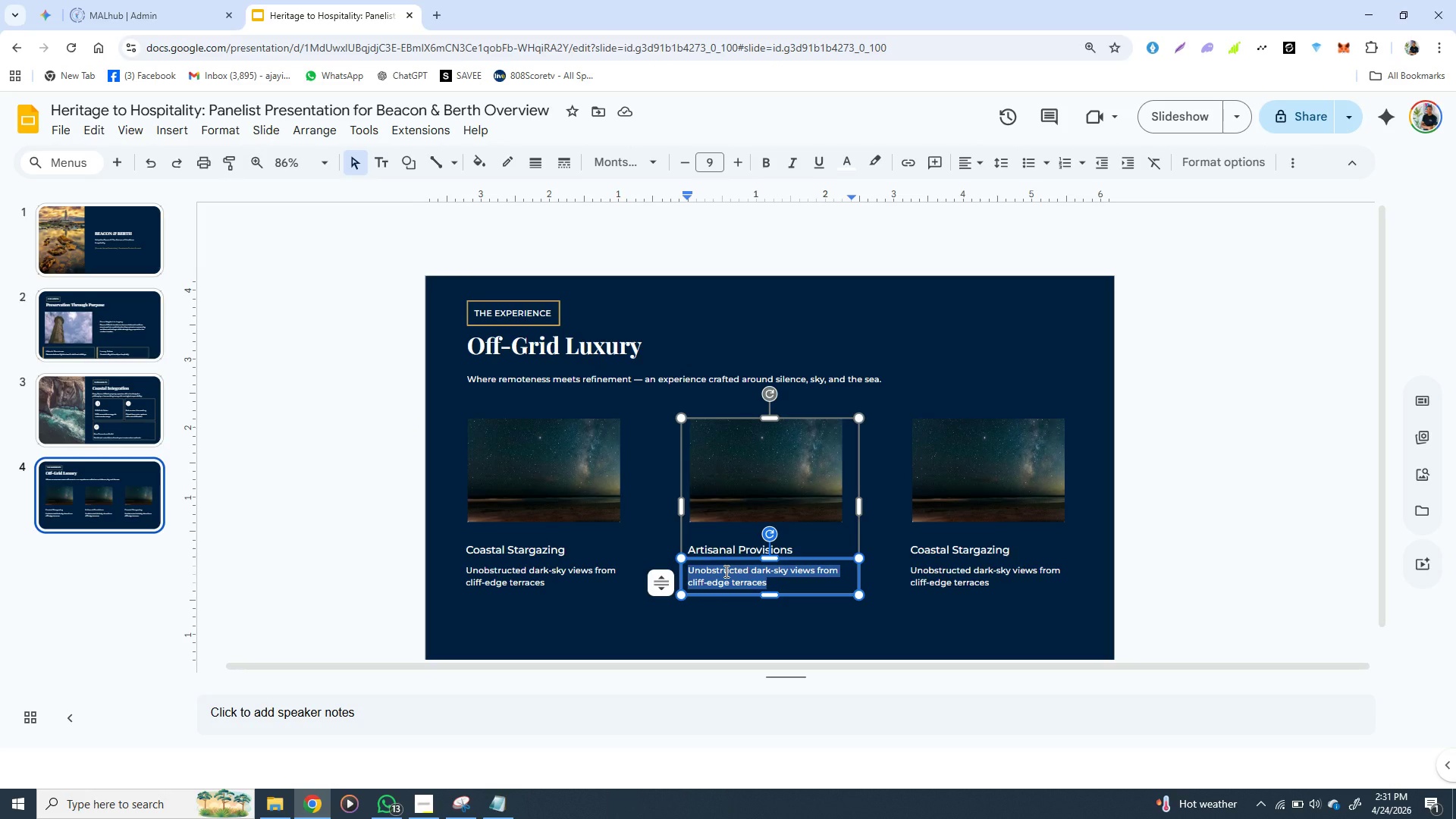 
key(Control+V)
 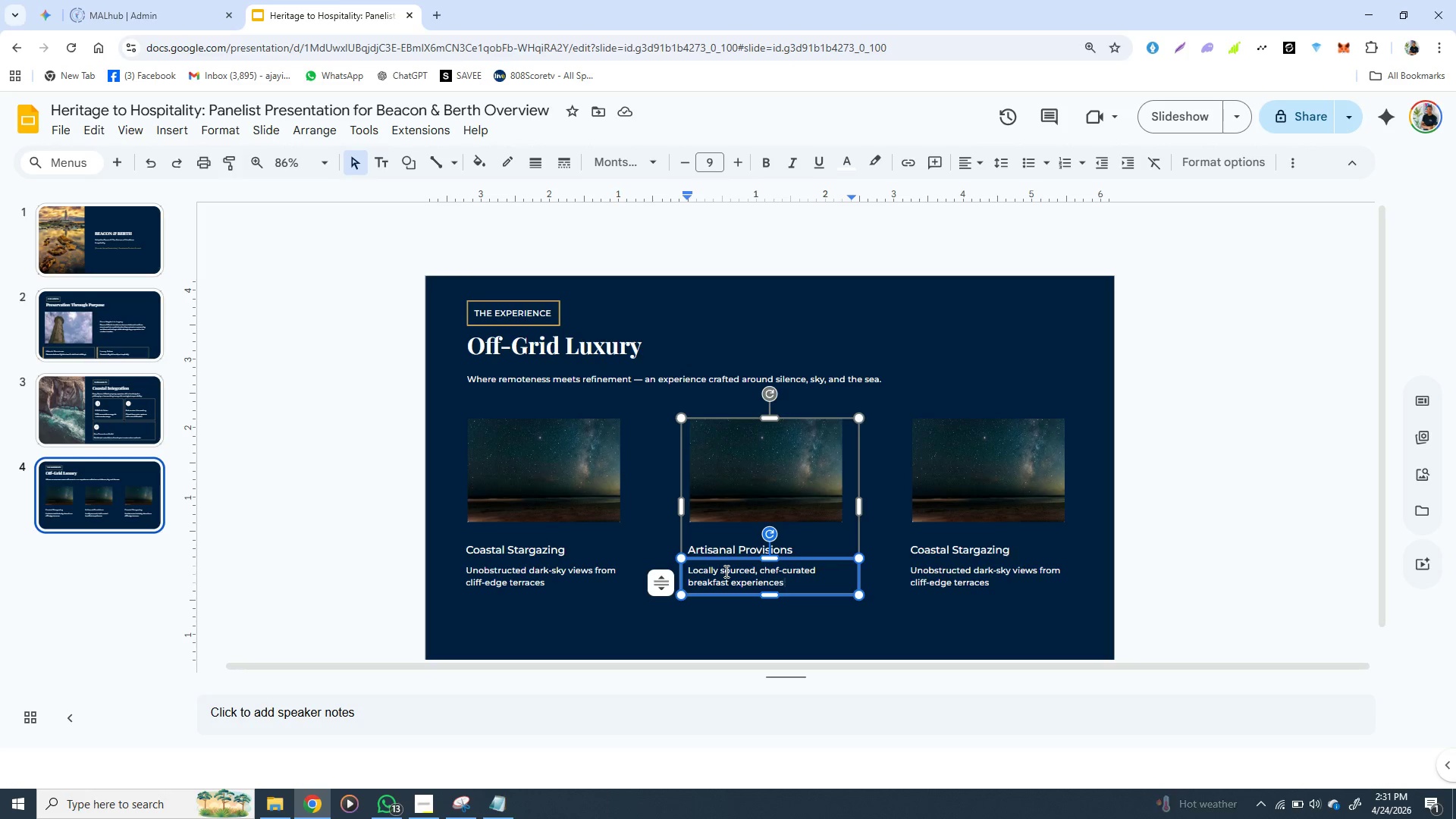 
wait(13.22)
 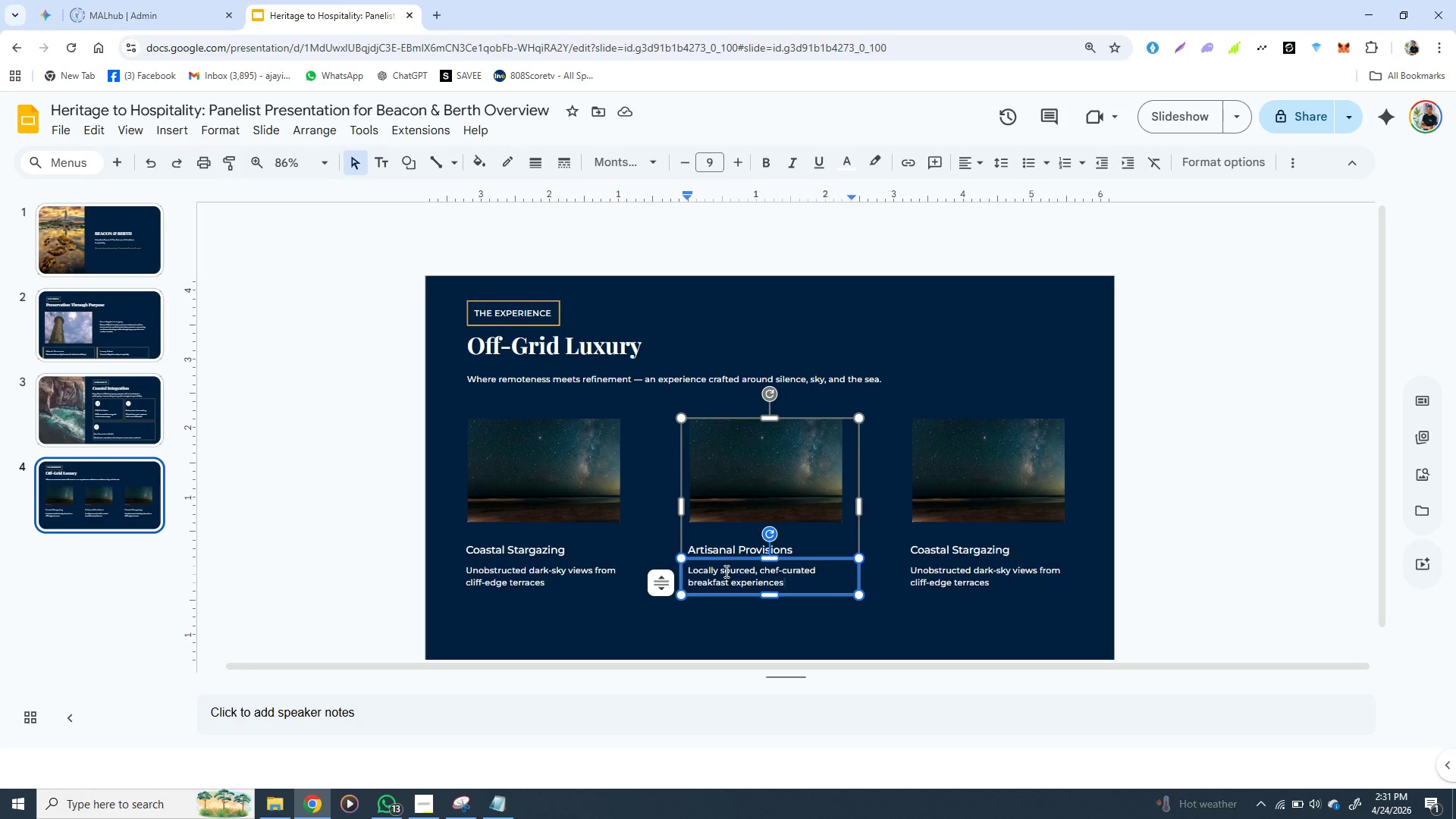 
left_click([505, 802])
 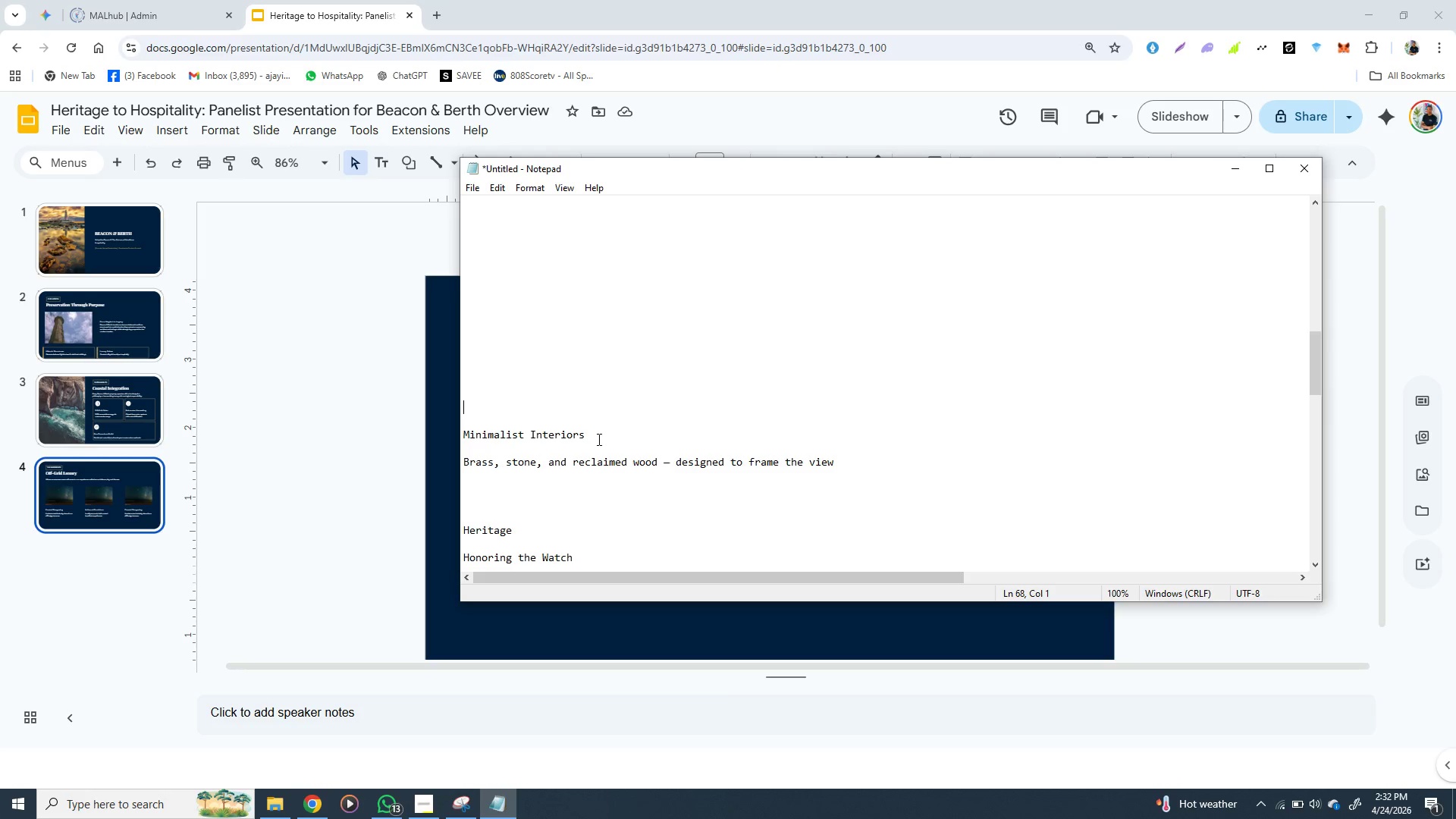 
left_click_drag(start_coordinate=[597, 438], to_coordinate=[458, 435])
 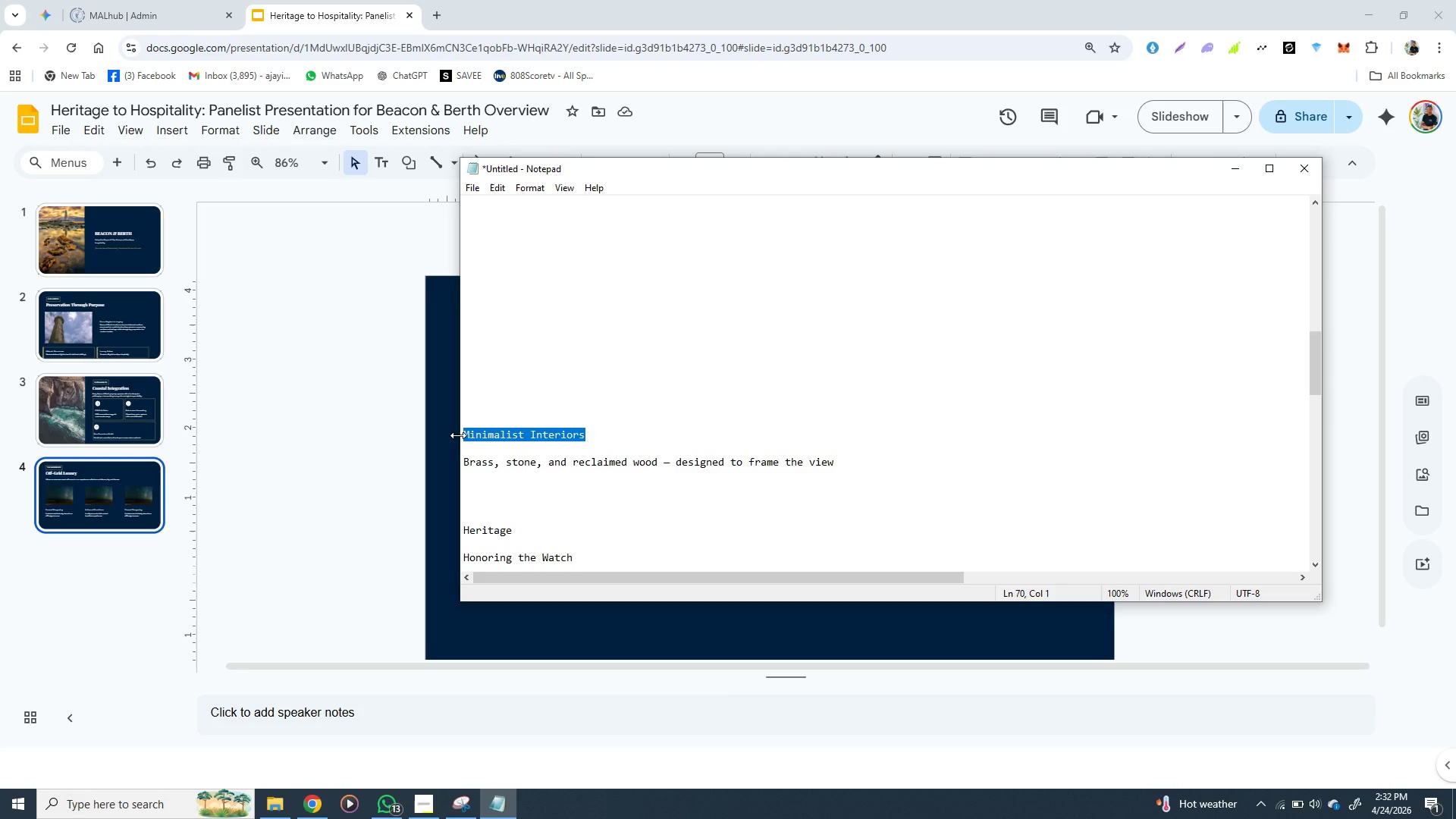 
key(Control+X)
 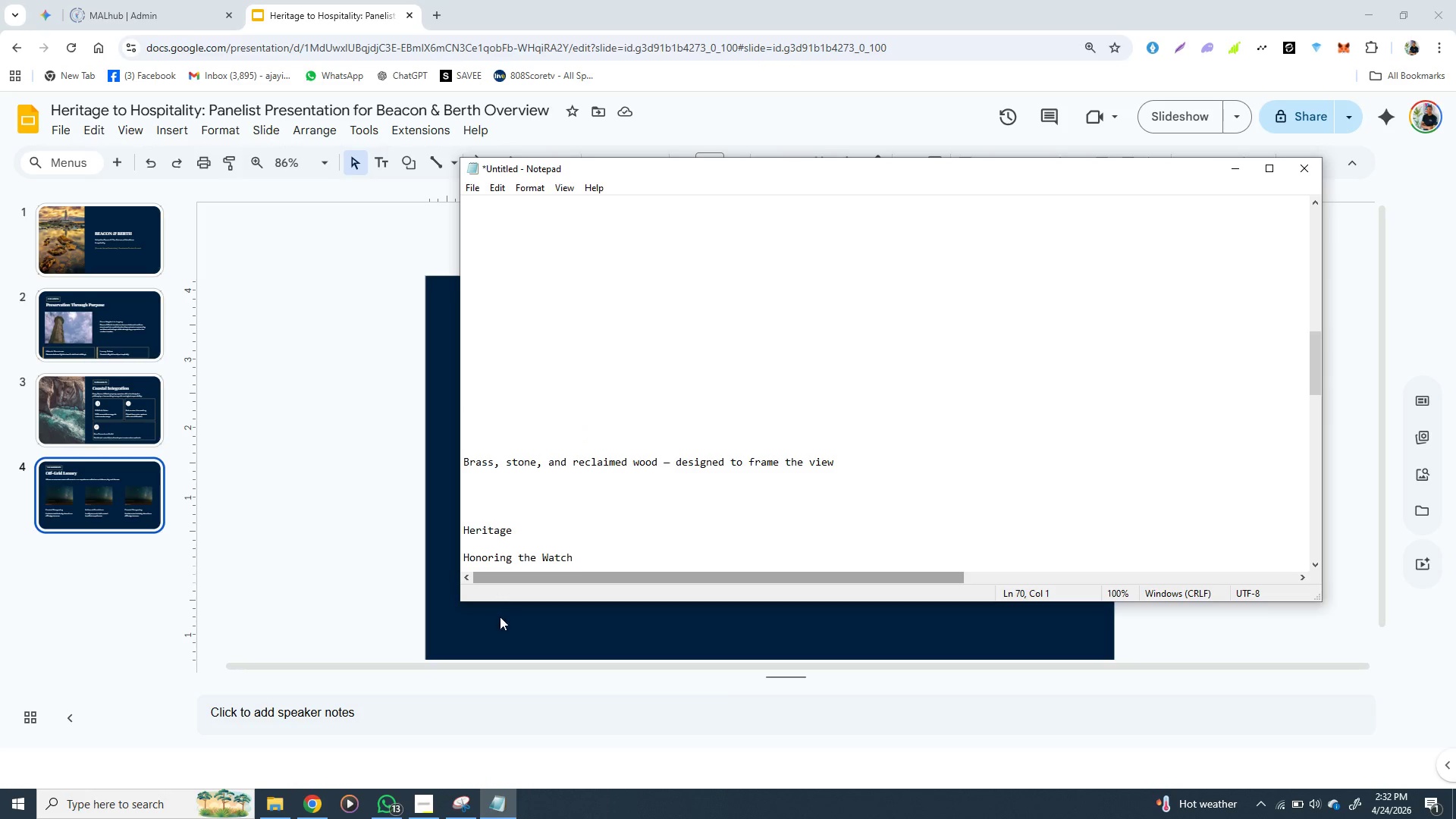 
left_click([500, 622])
 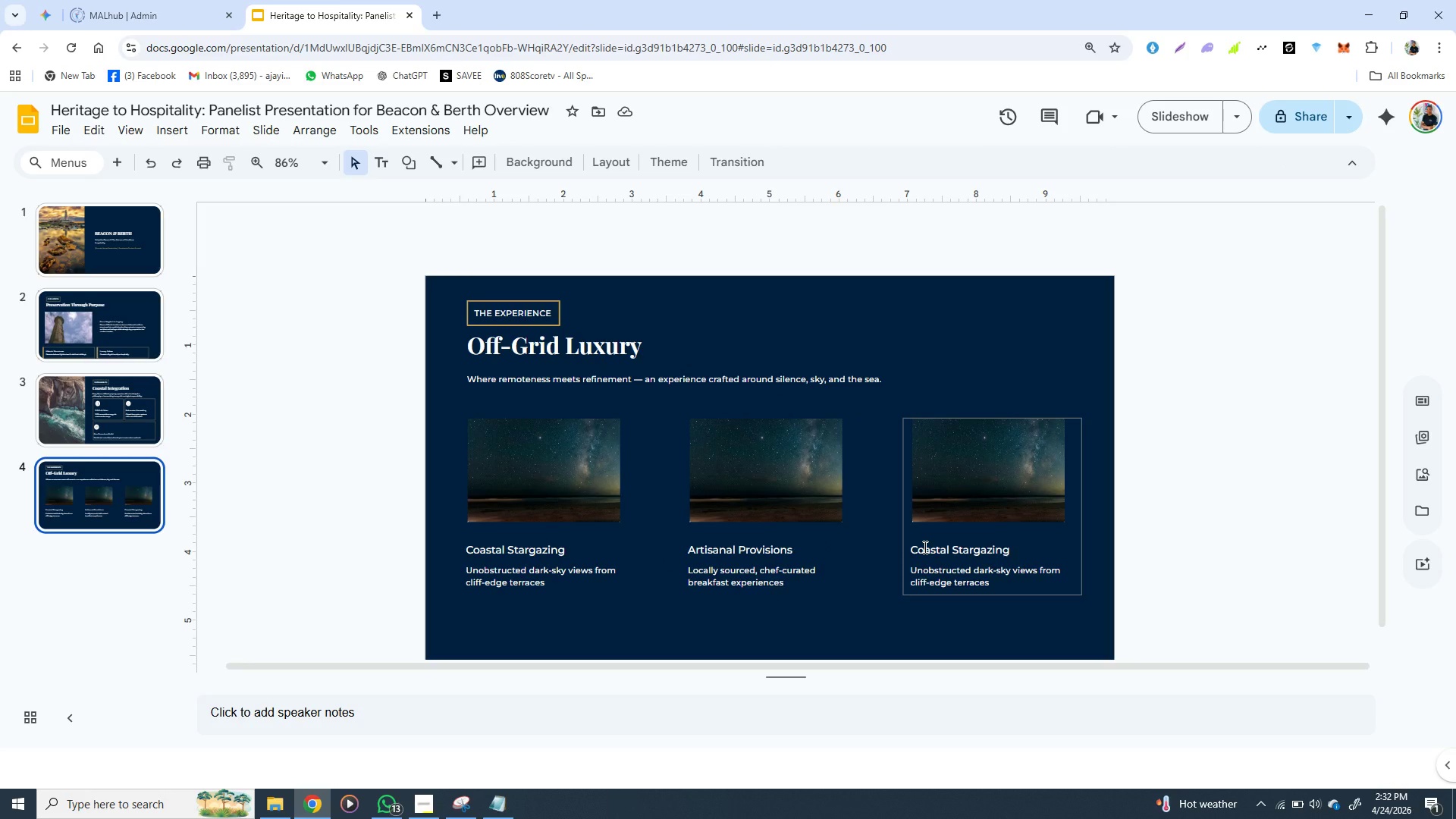 
double_click([924, 547])
 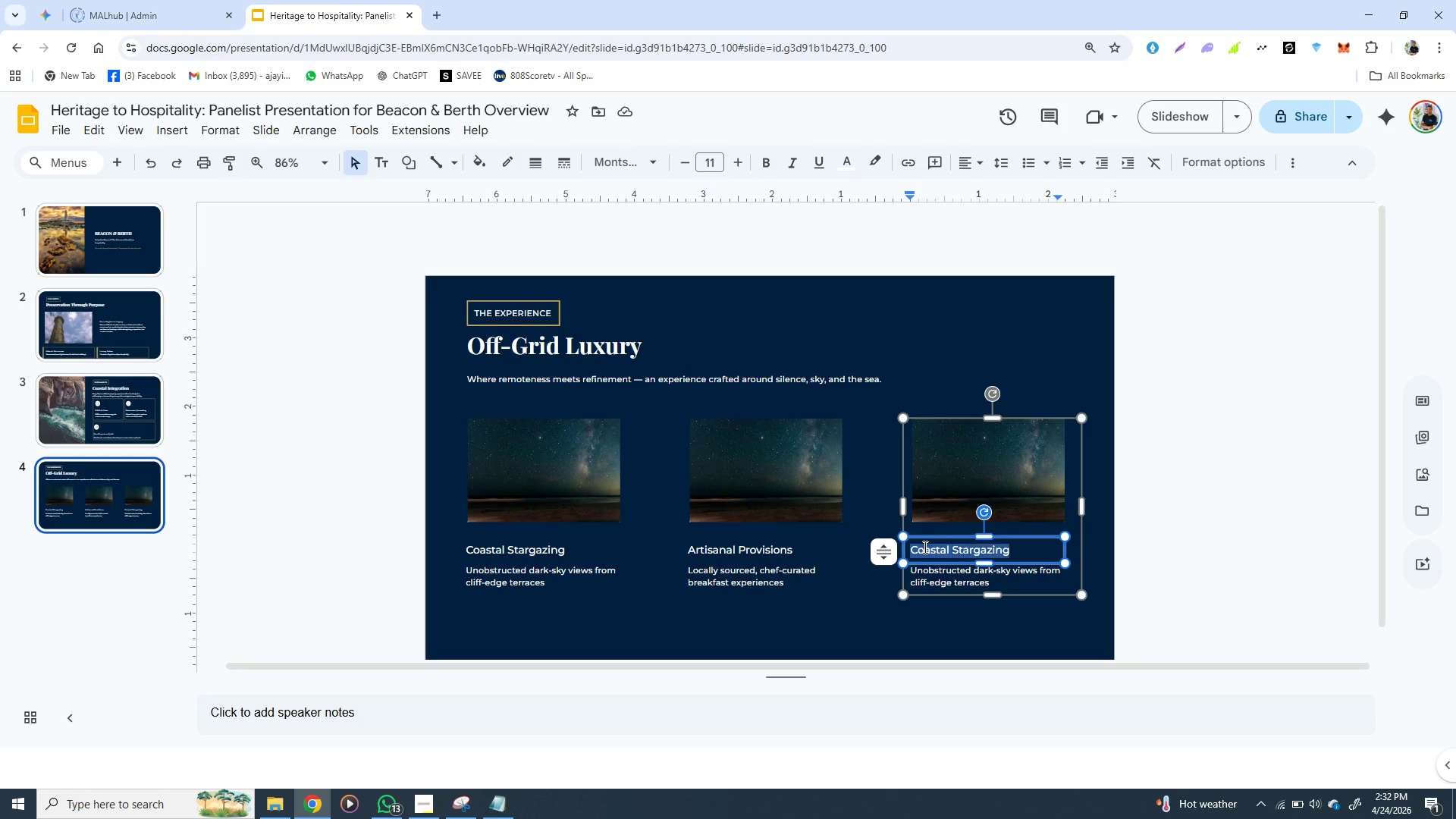 
triple_click([924, 547])
 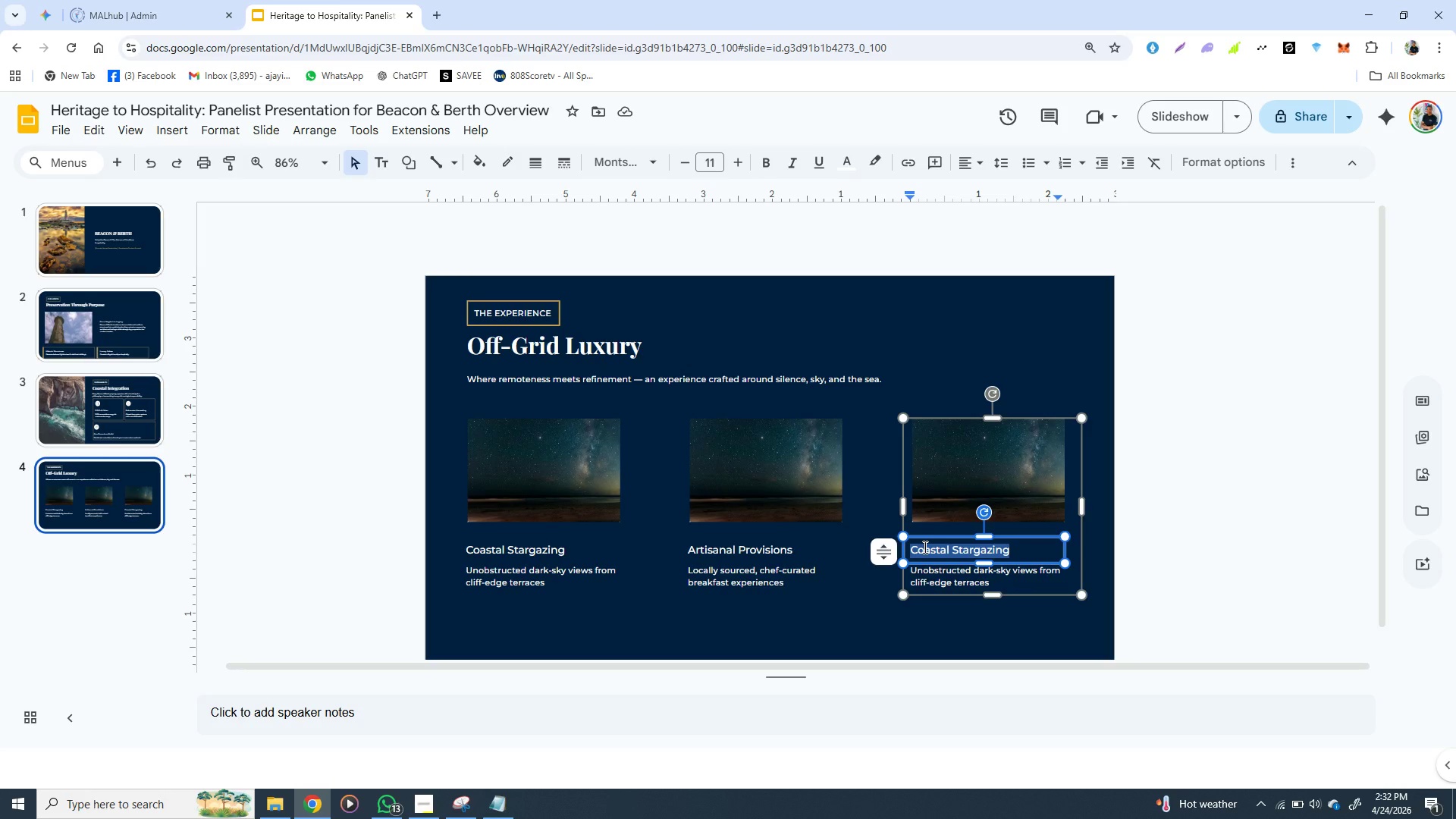 
key(Control+V)
 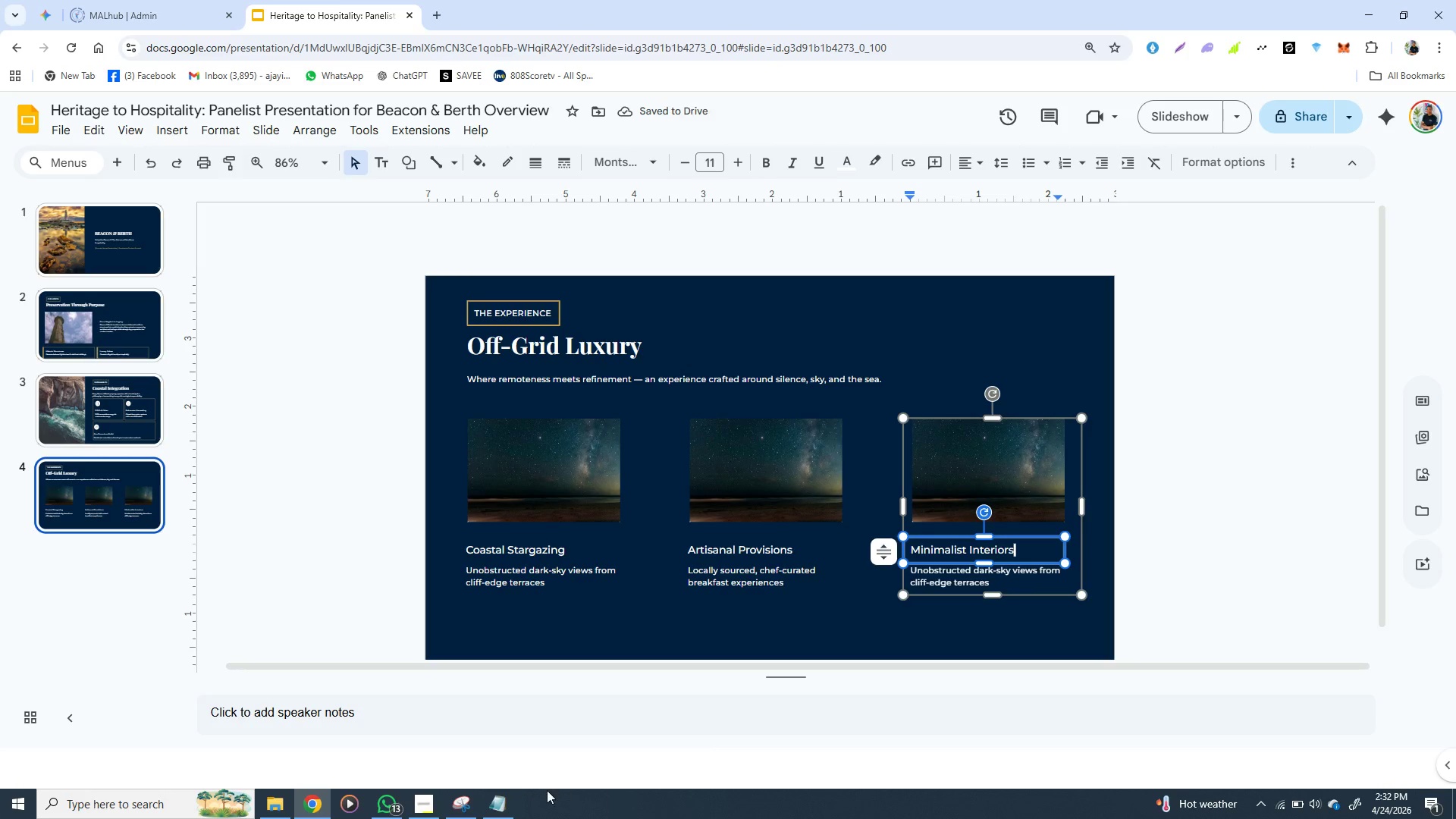 
left_click([501, 806])
 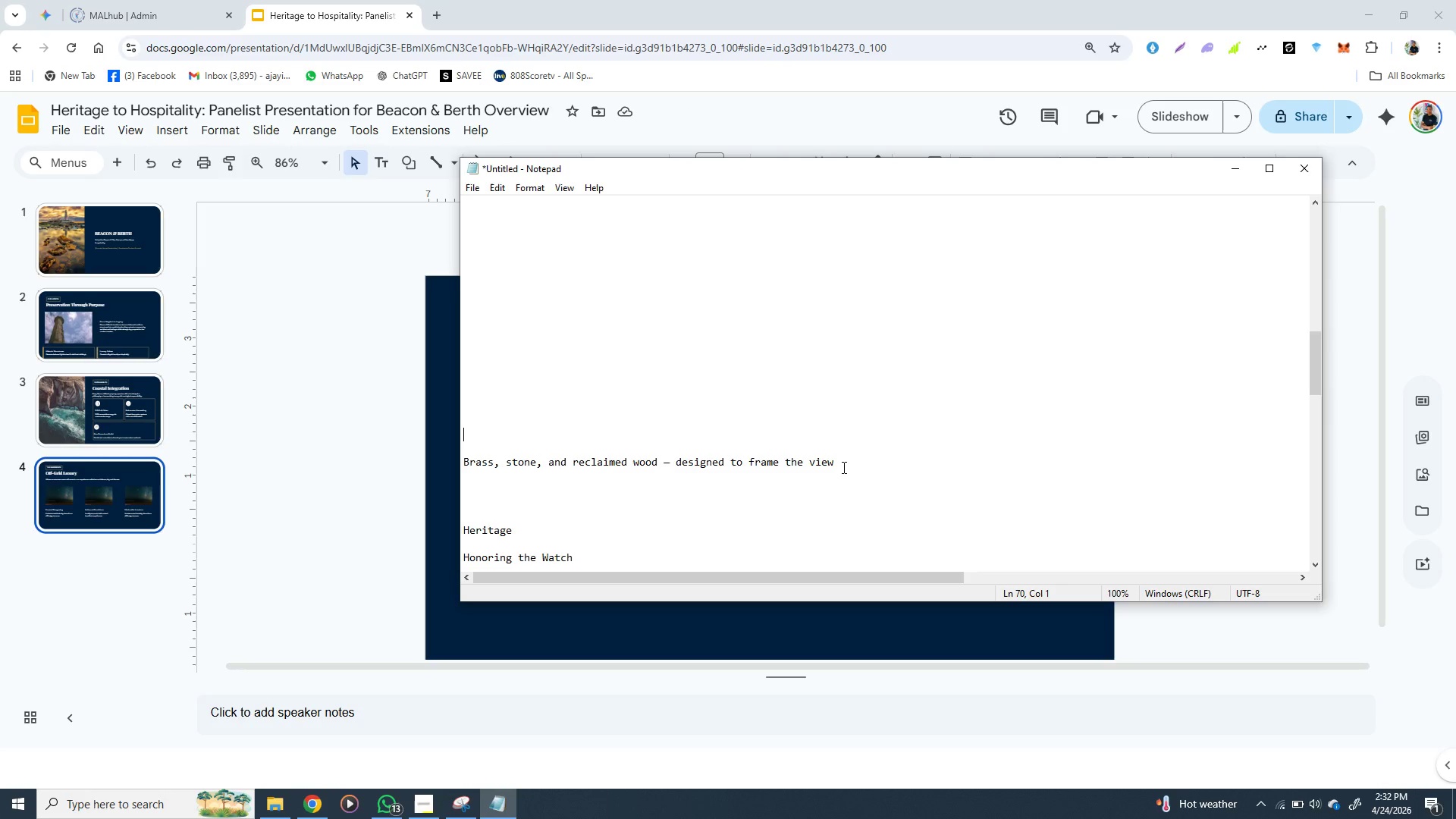 
left_click_drag(start_coordinate=[843, 467], to_coordinate=[465, 460])
 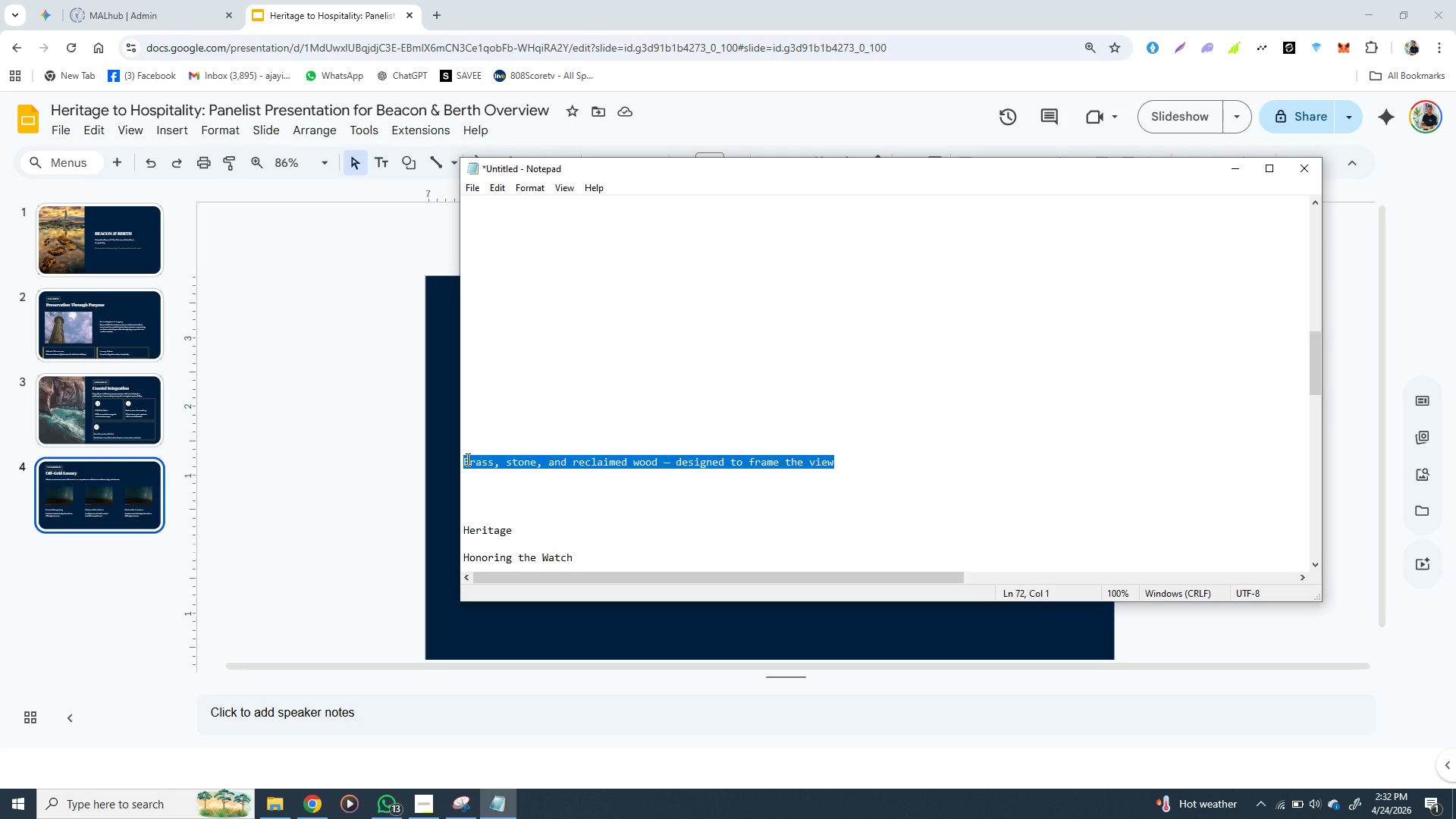 
key(Control+X)
 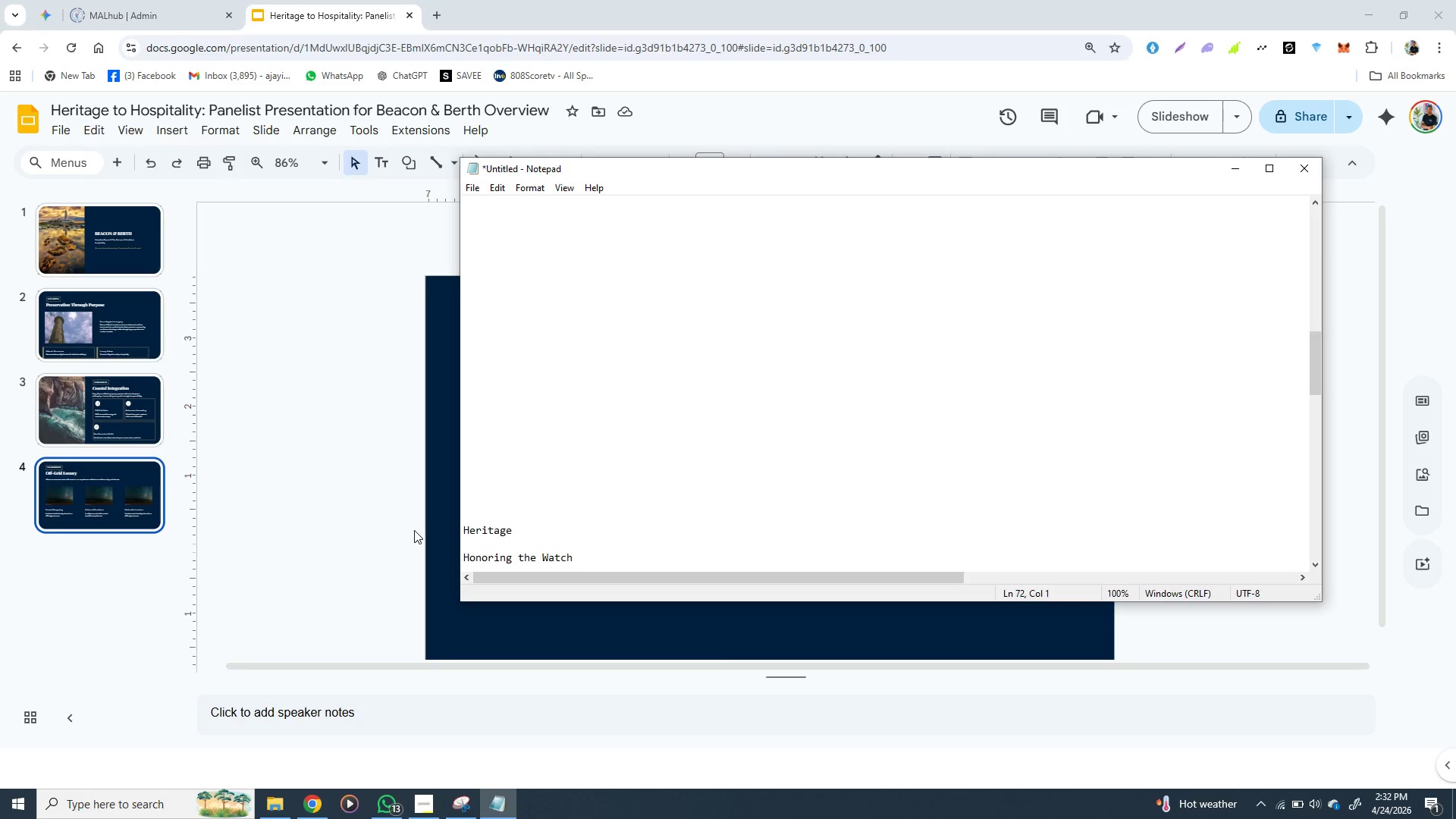 
left_click([414, 530])
 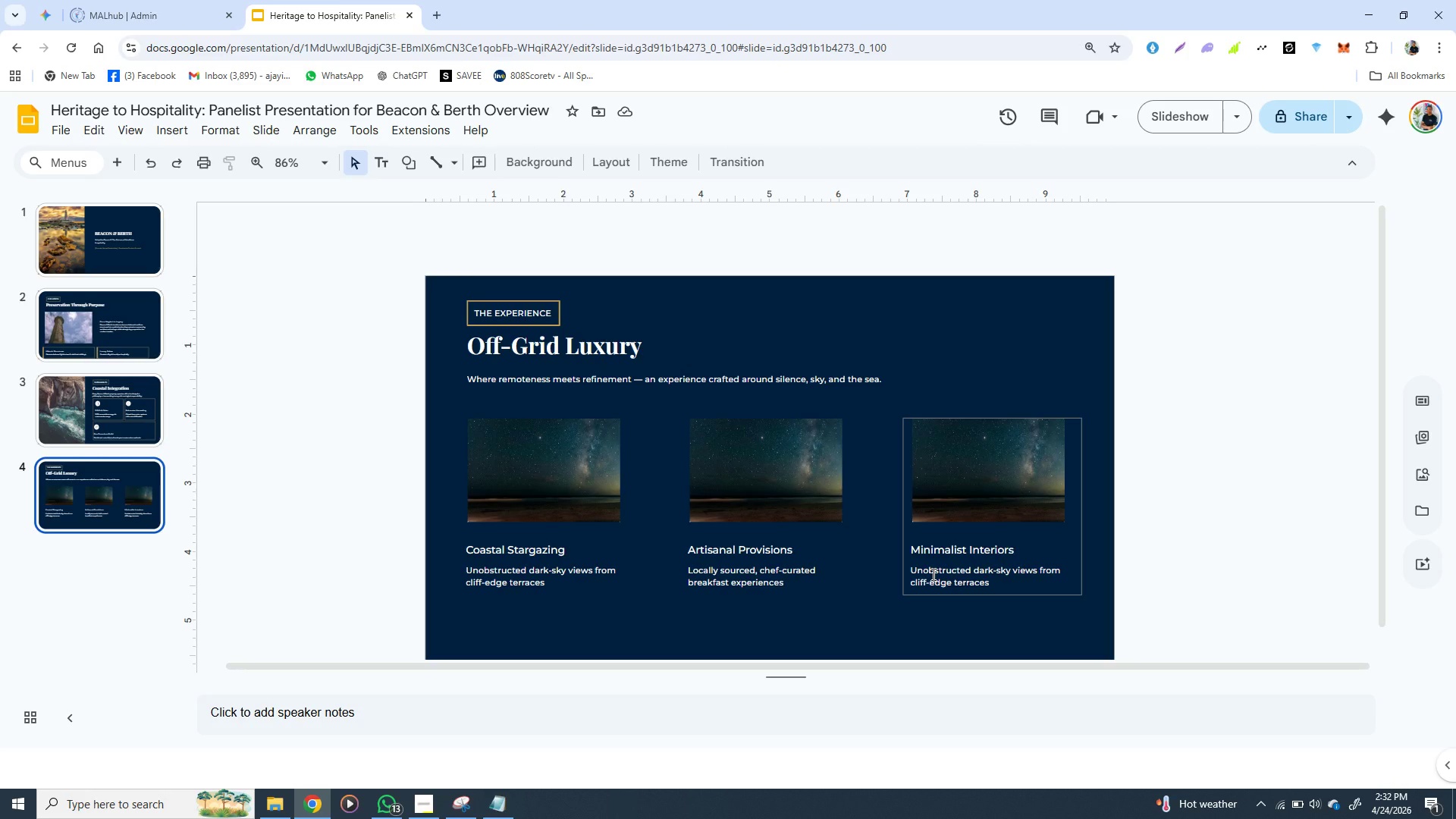 
double_click([932, 574])
 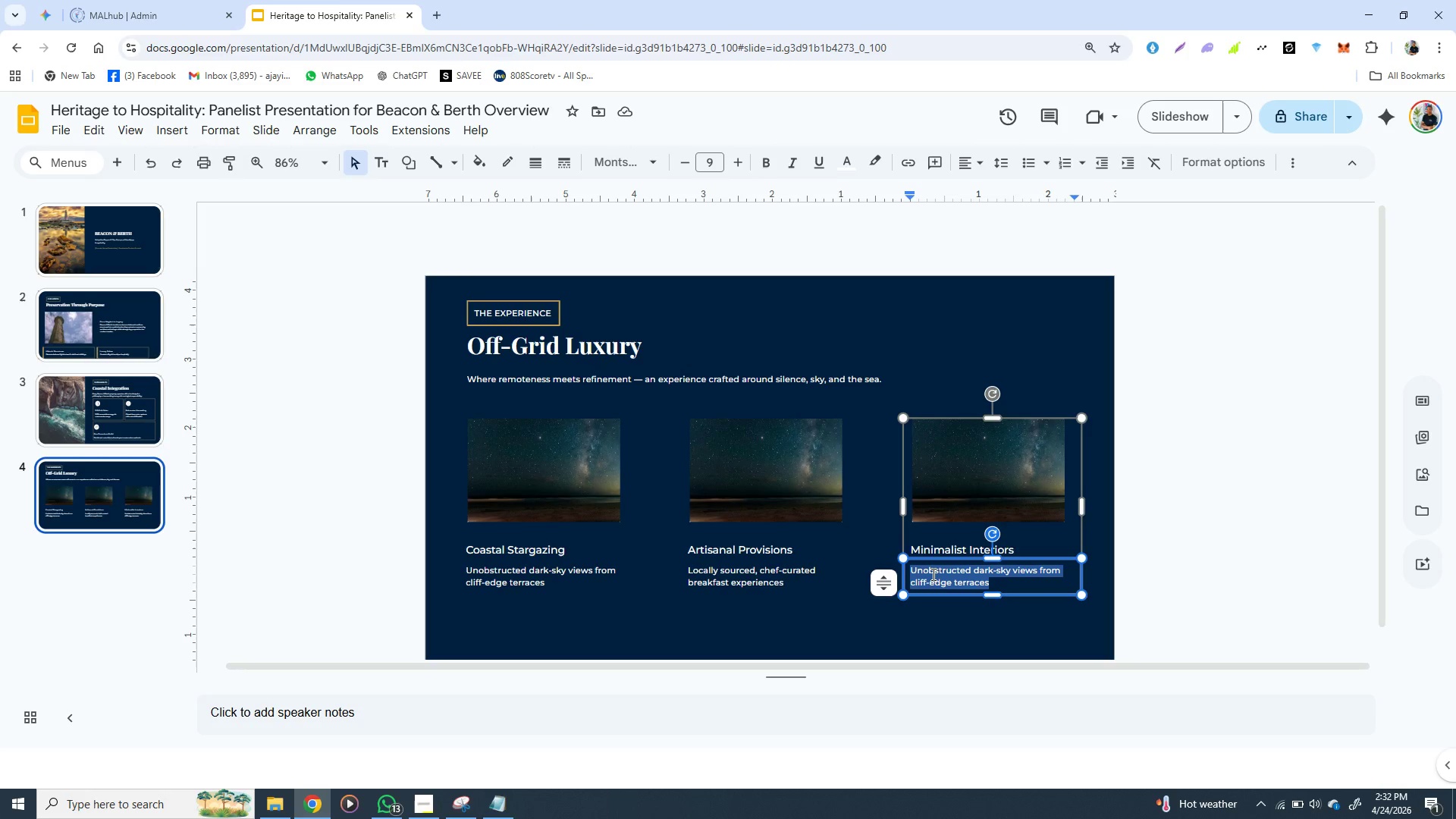 
triple_click([932, 574])
 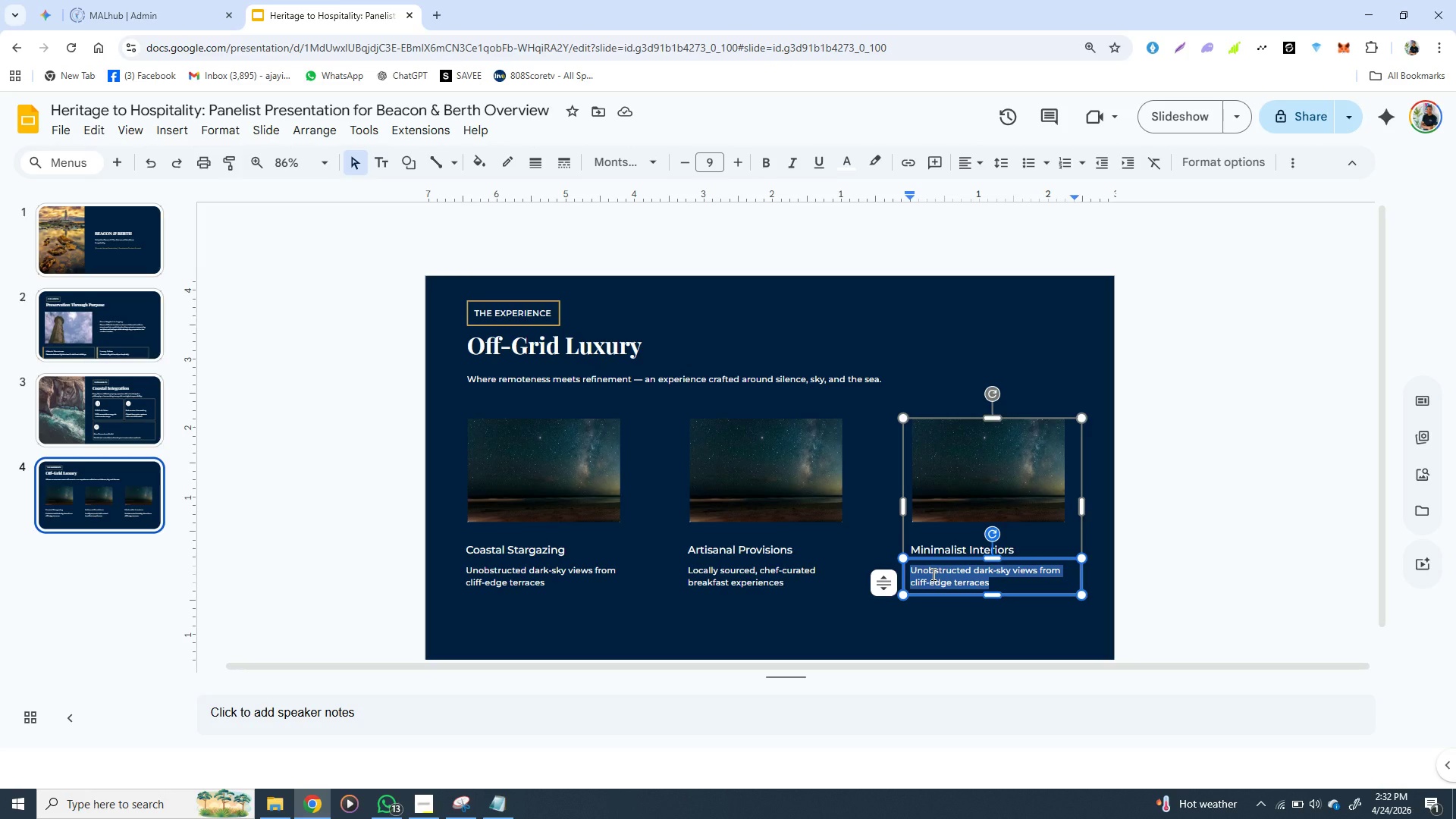 
key(Control+V)
 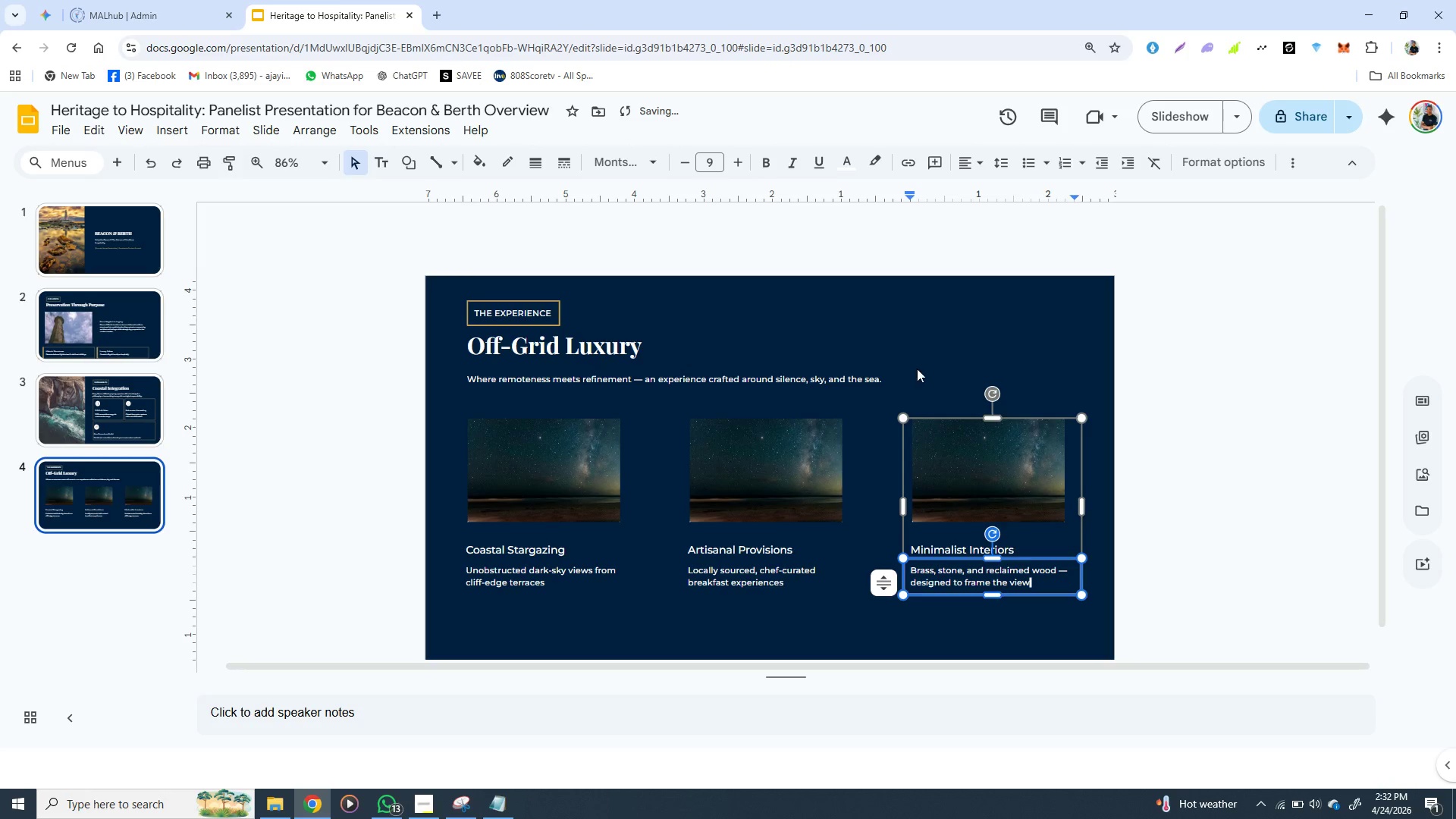 
left_click([917, 369])
 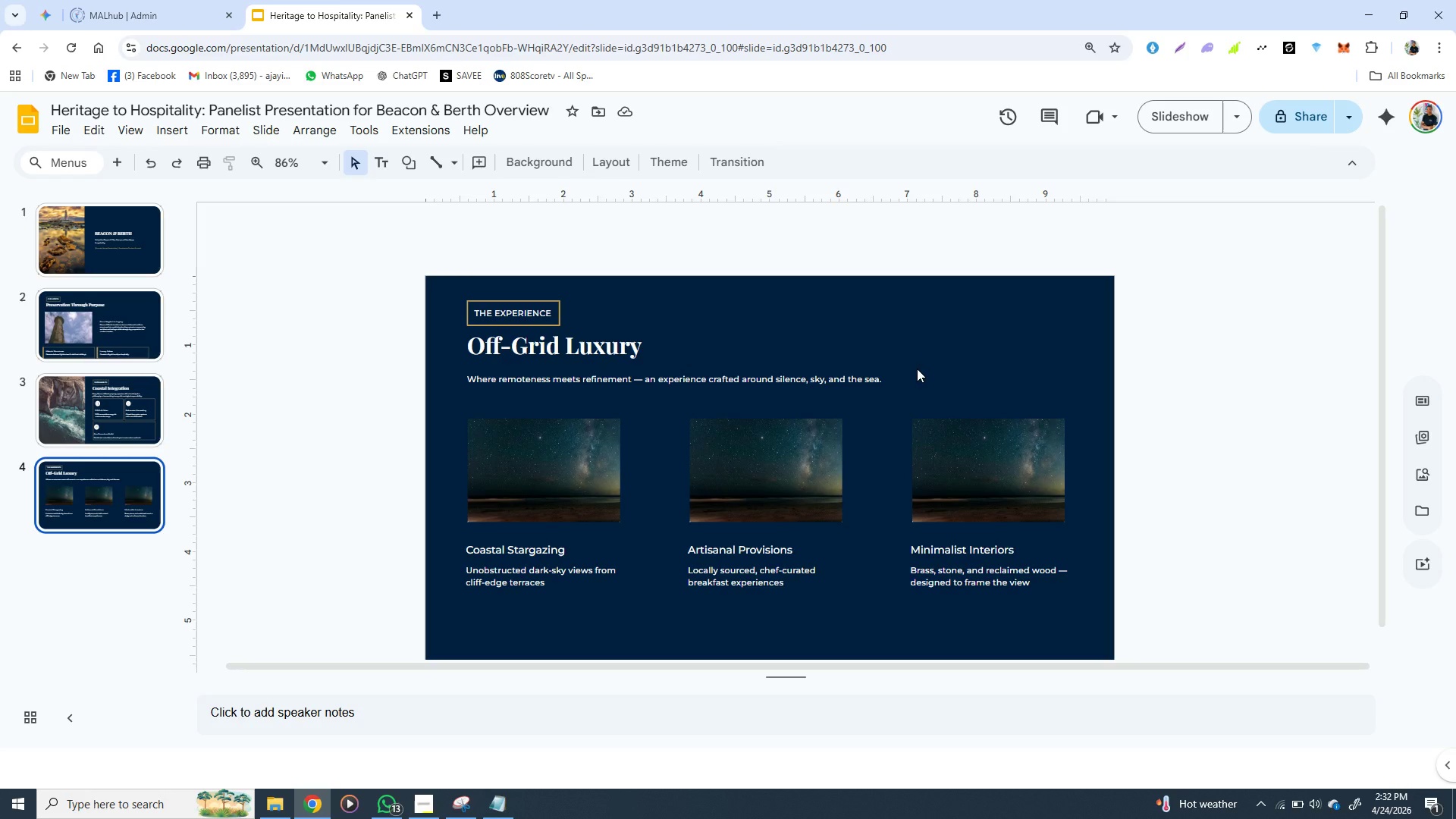 
wait(11.78)
 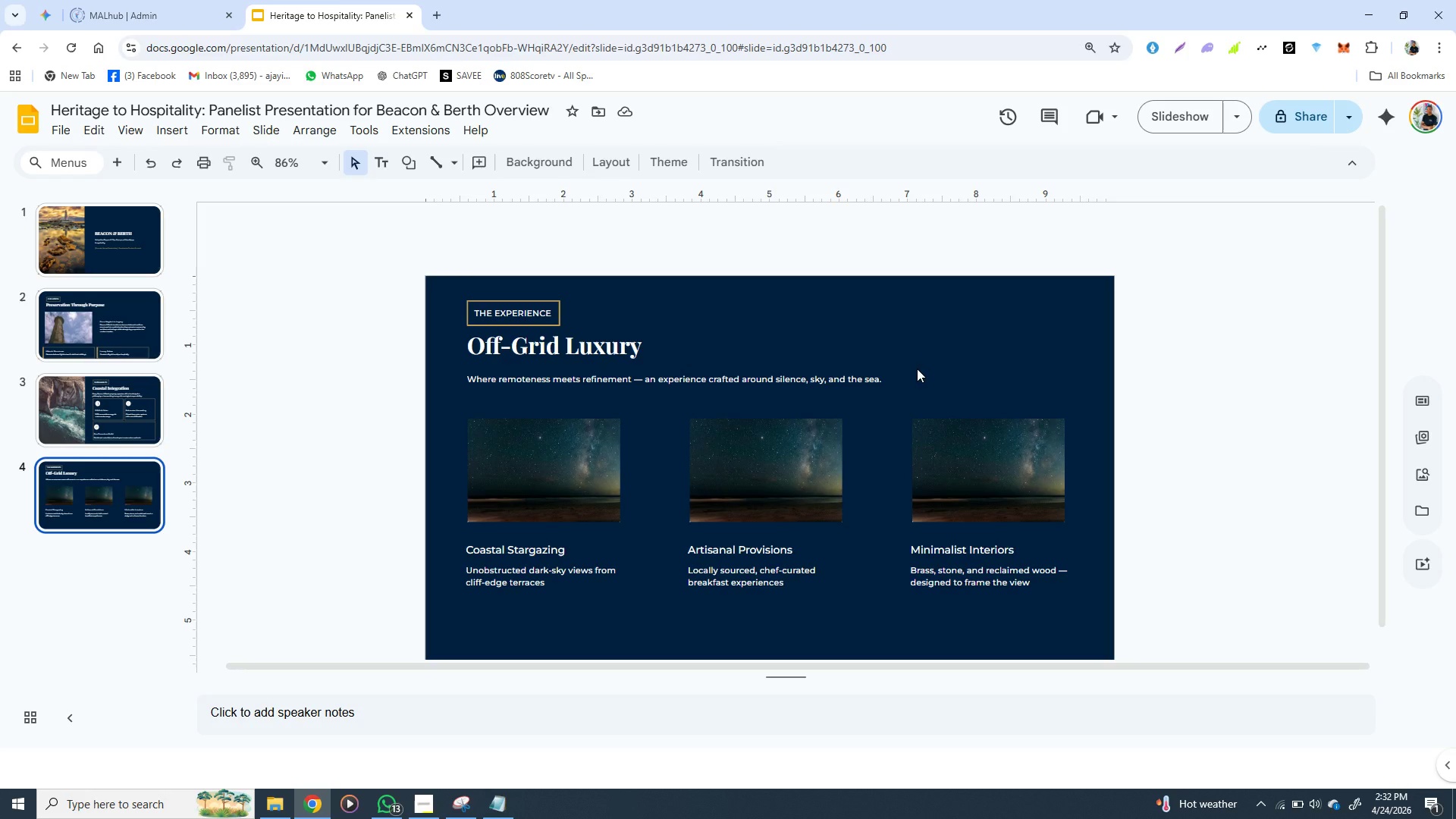 
left_click([479, 570])
 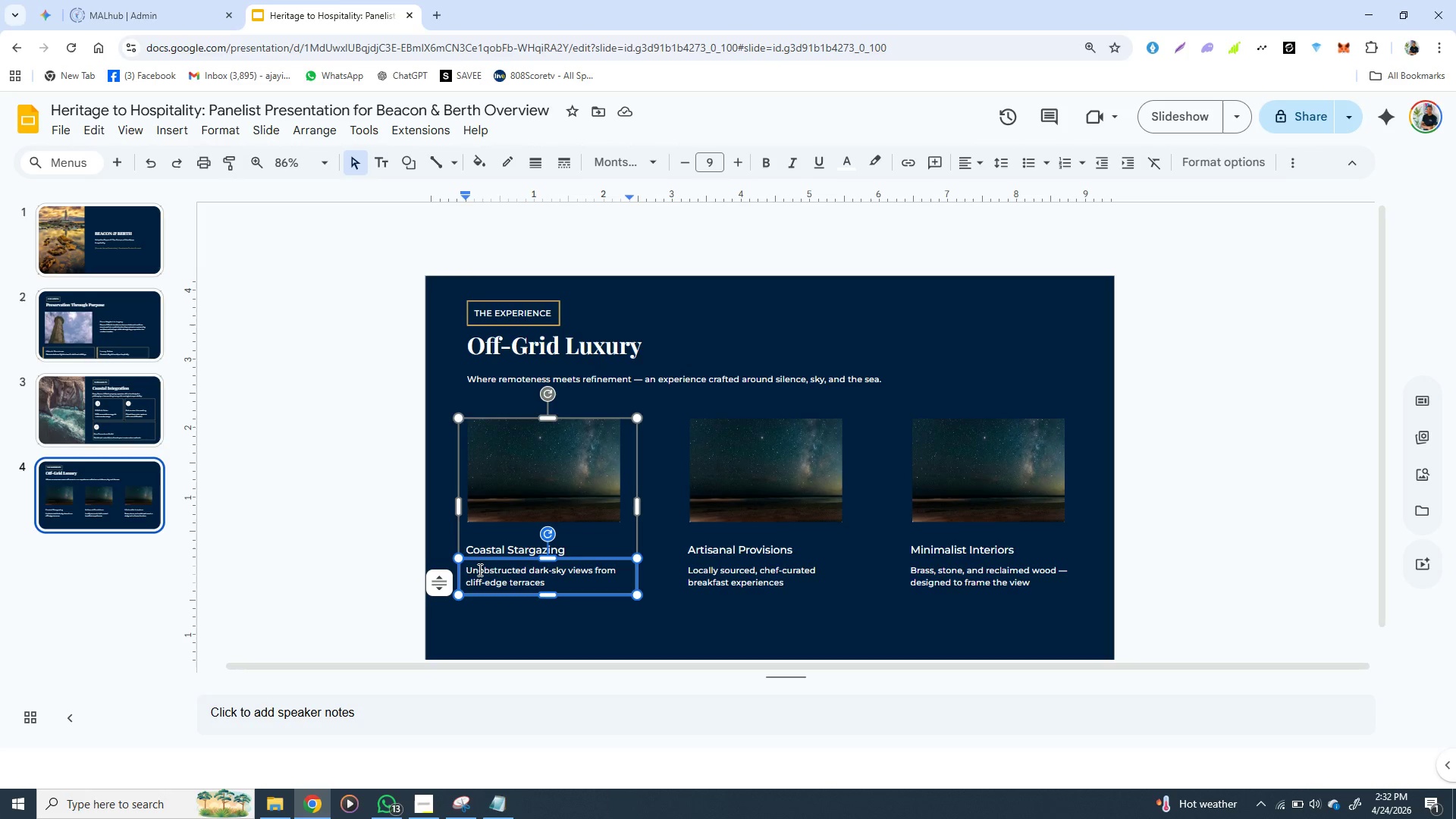 
hold_key(key=ShiftLeft, duration=0.47)
 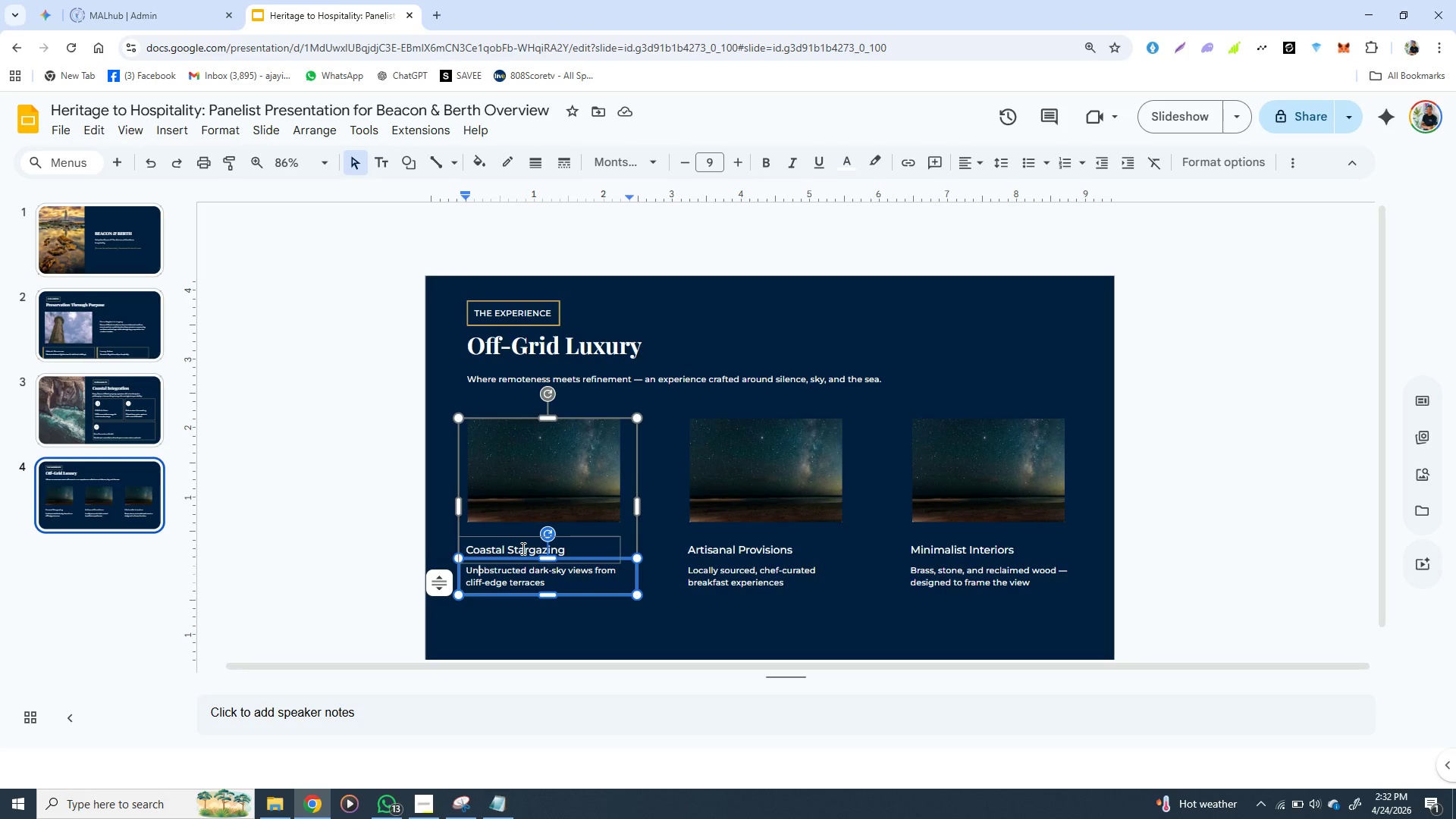 
left_click([522, 548])
 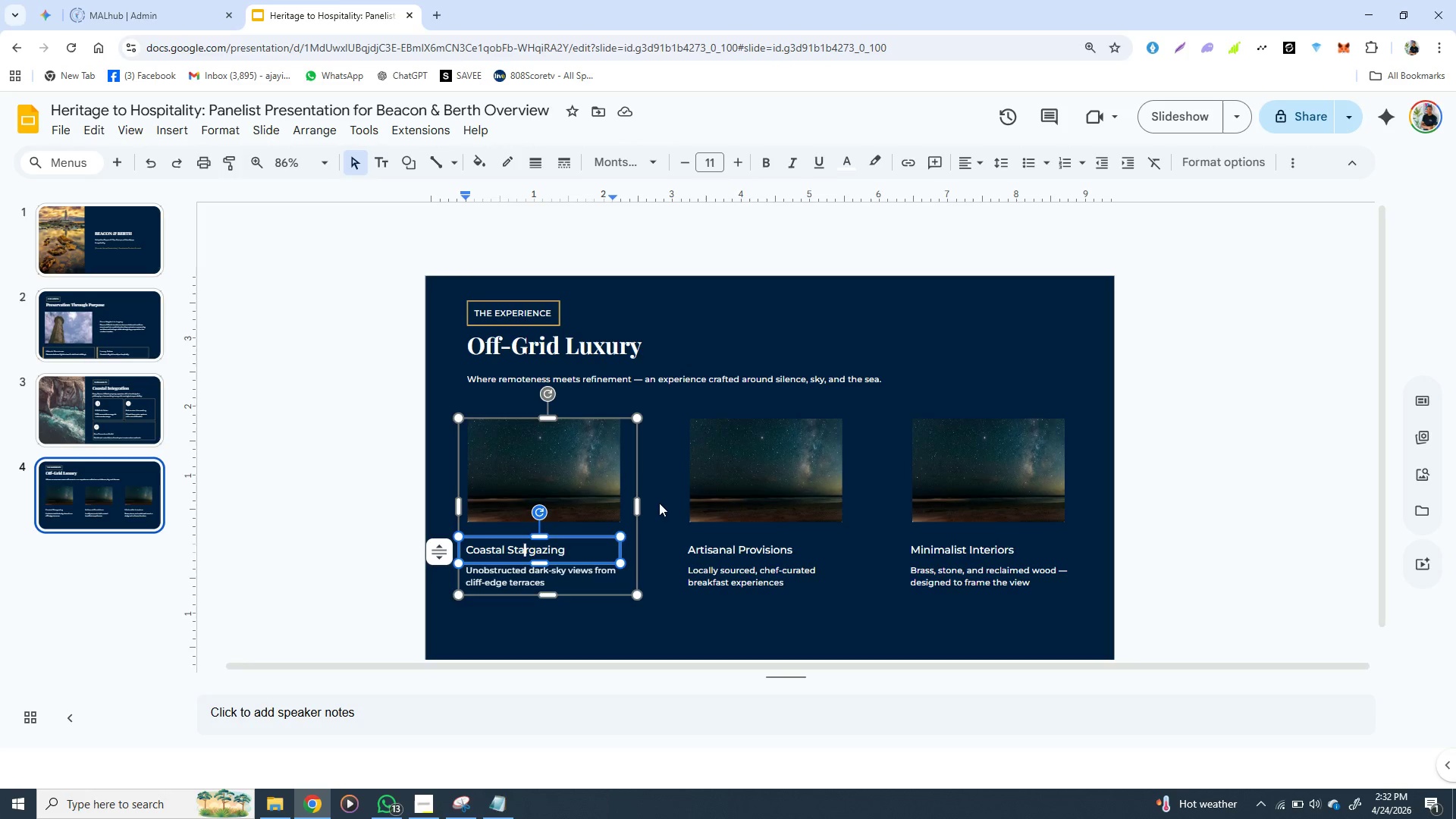 
left_click([661, 503])
 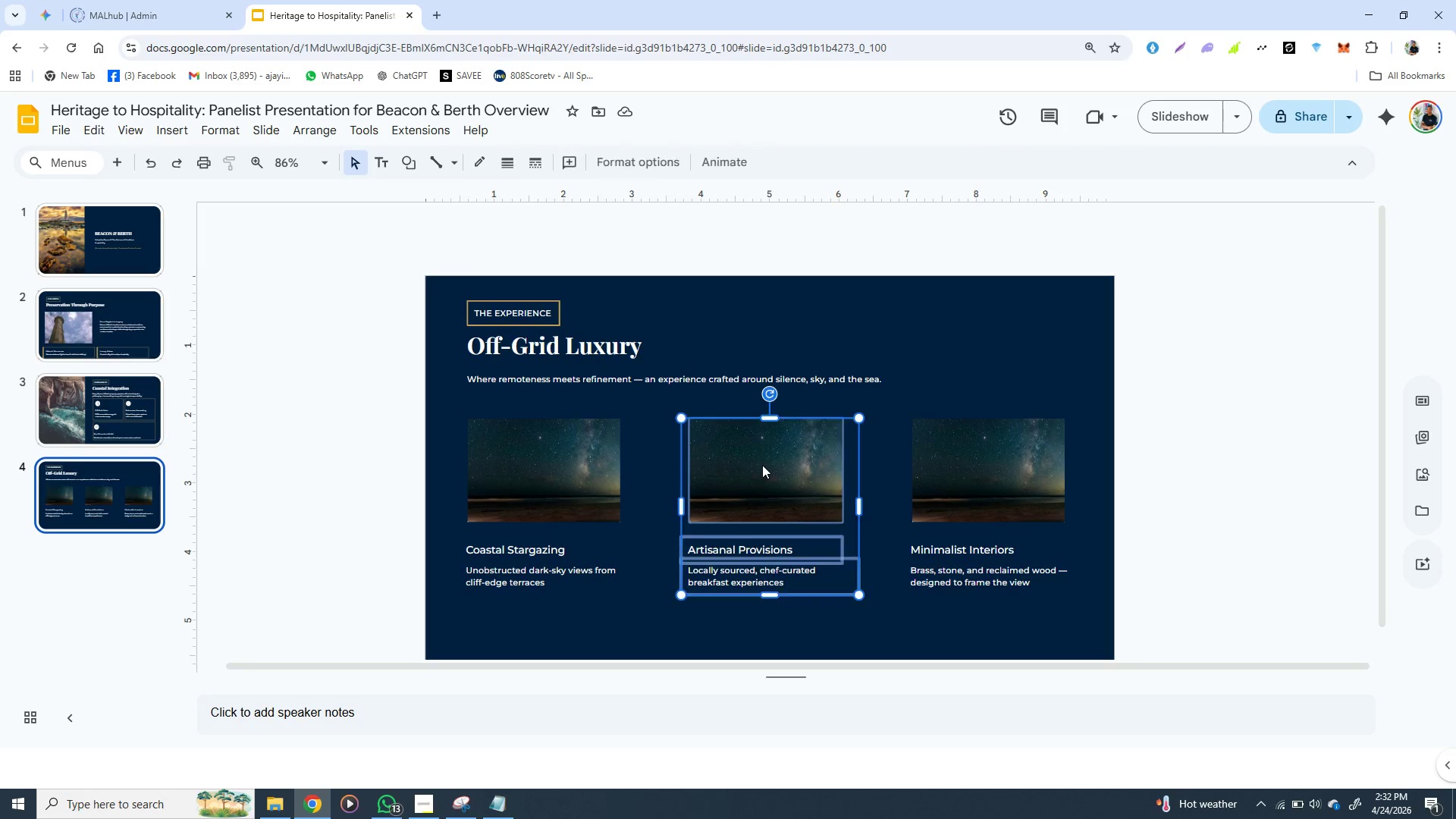 
double_click([762, 465])
 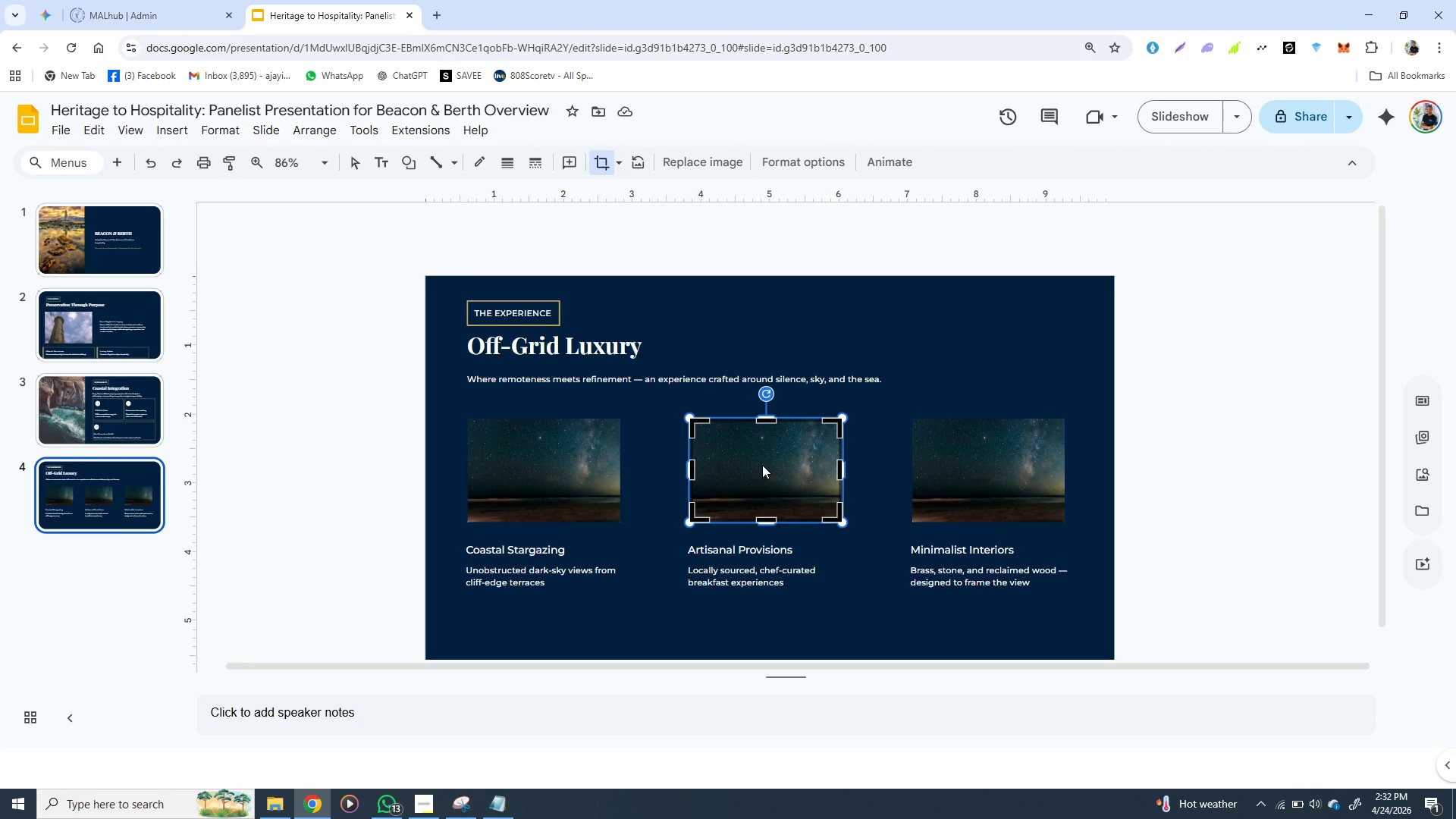 
right_click([762, 465])
 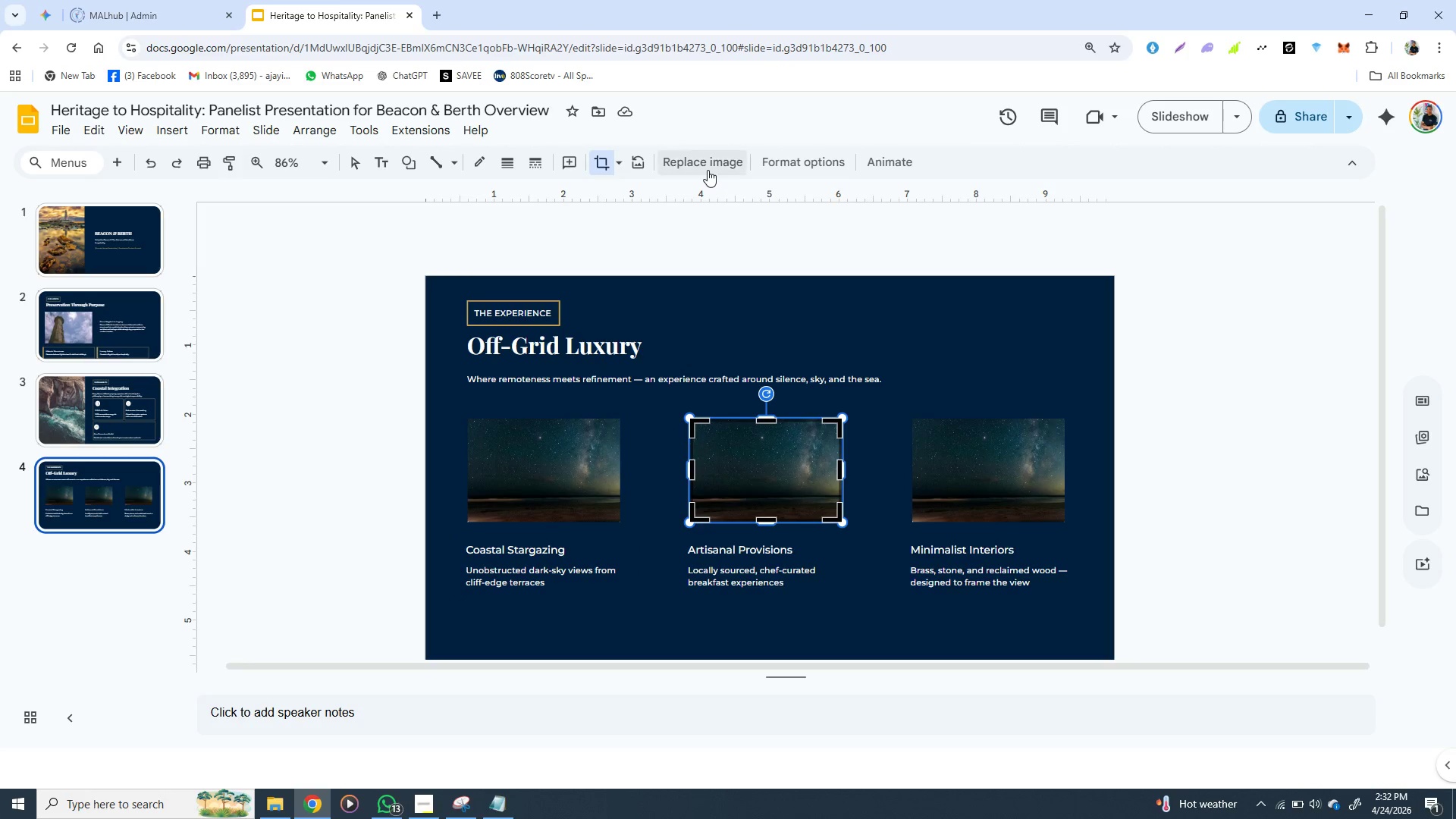 
left_click([707, 166])
 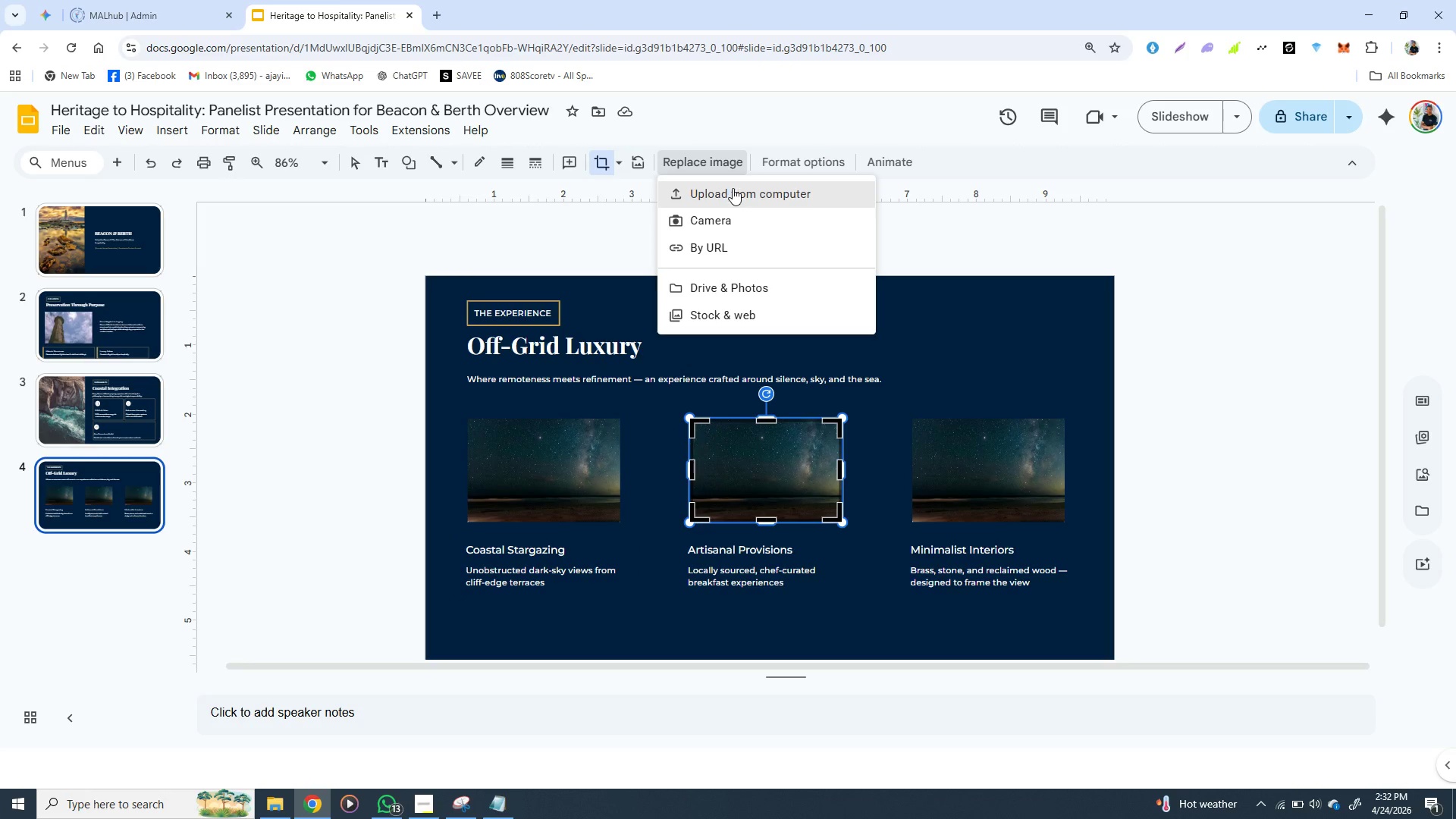 
left_click([733, 188])
 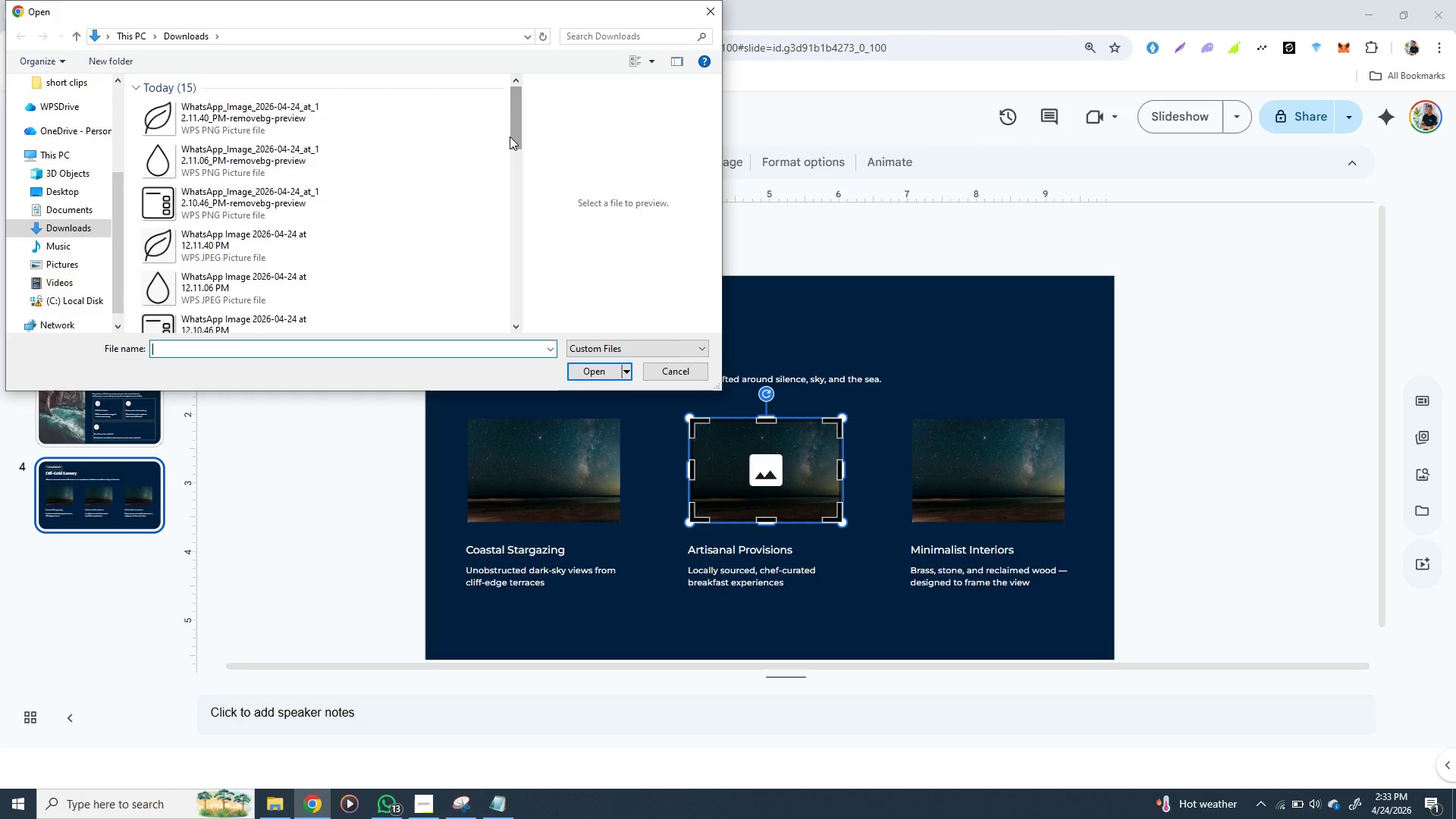 
wait(11.58)
 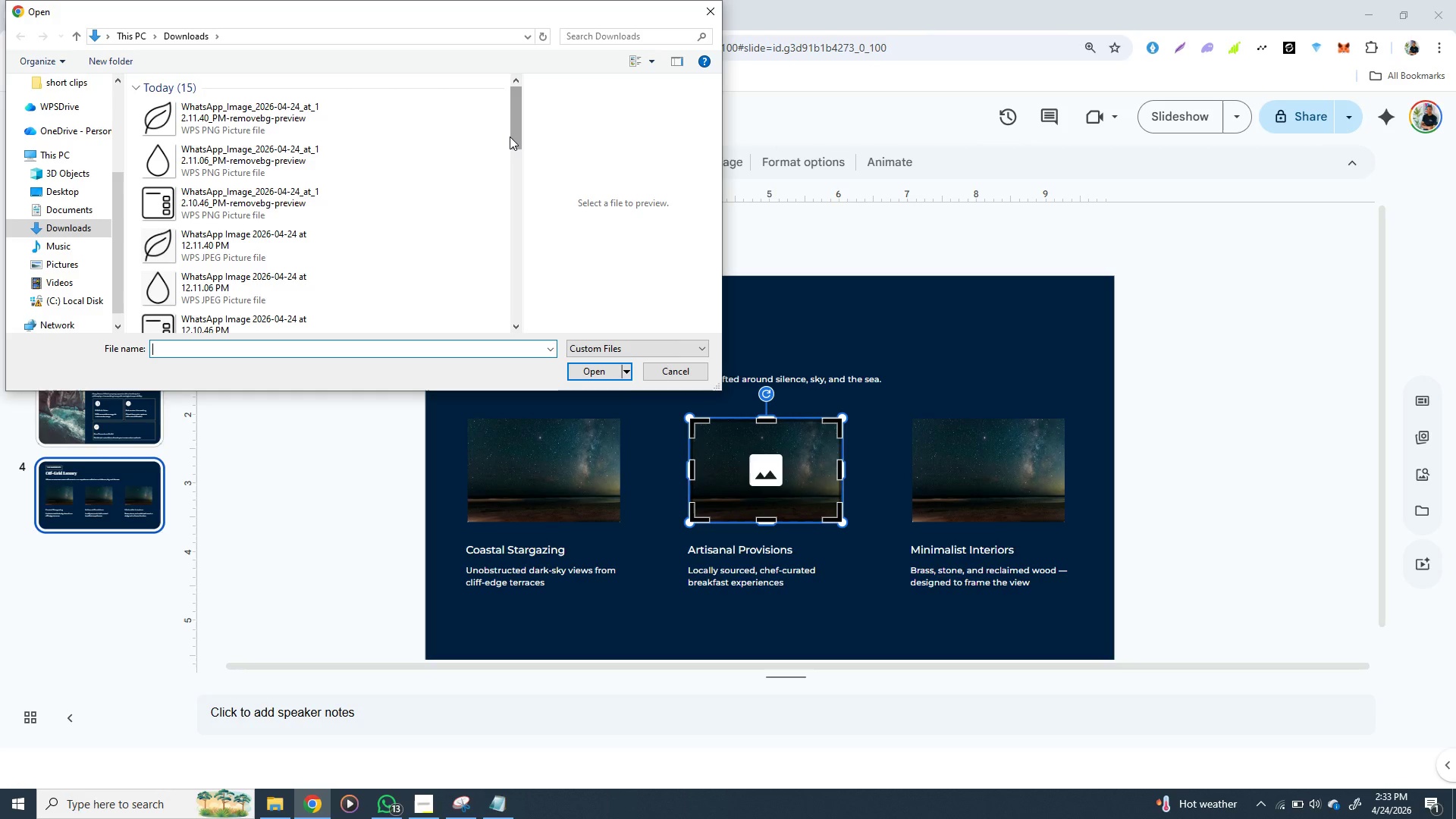 
scroll: coordinate [262, 199], scroll_direction: down, amount: 1.0
 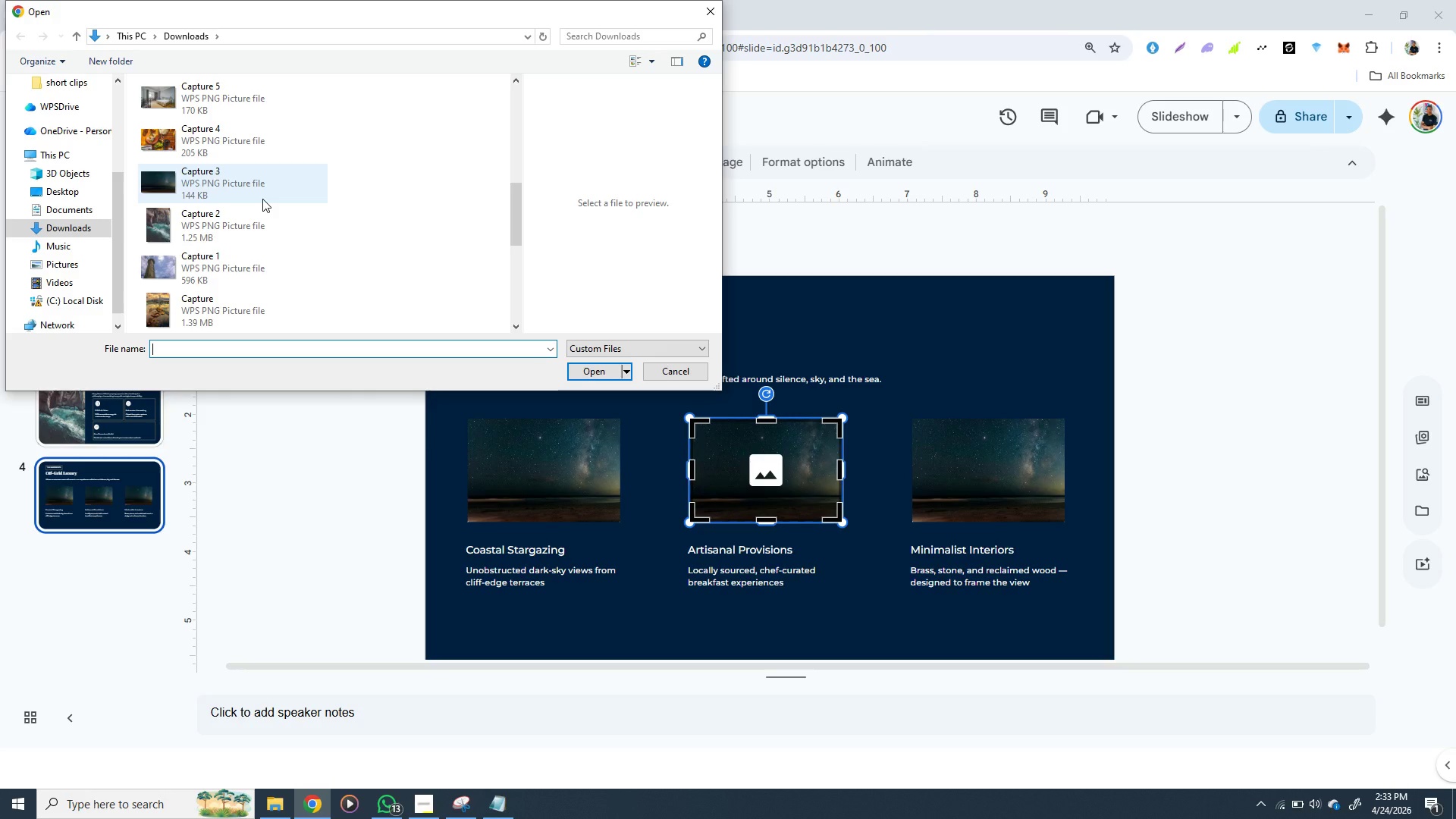 
scroll: coordinate [262, 199], scroll_direction: none, amount: 0.0
 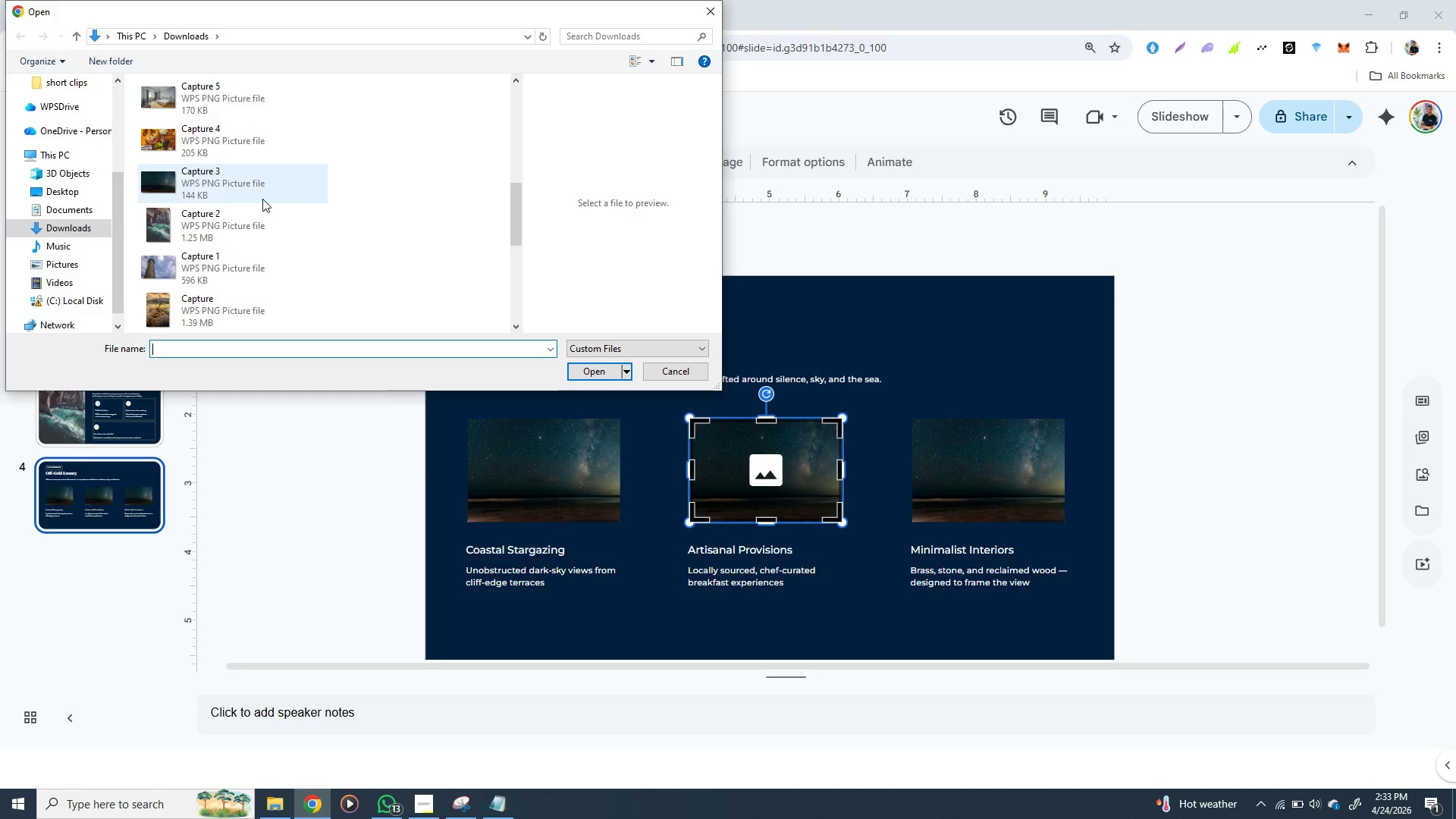 
left_click([180, 138])
 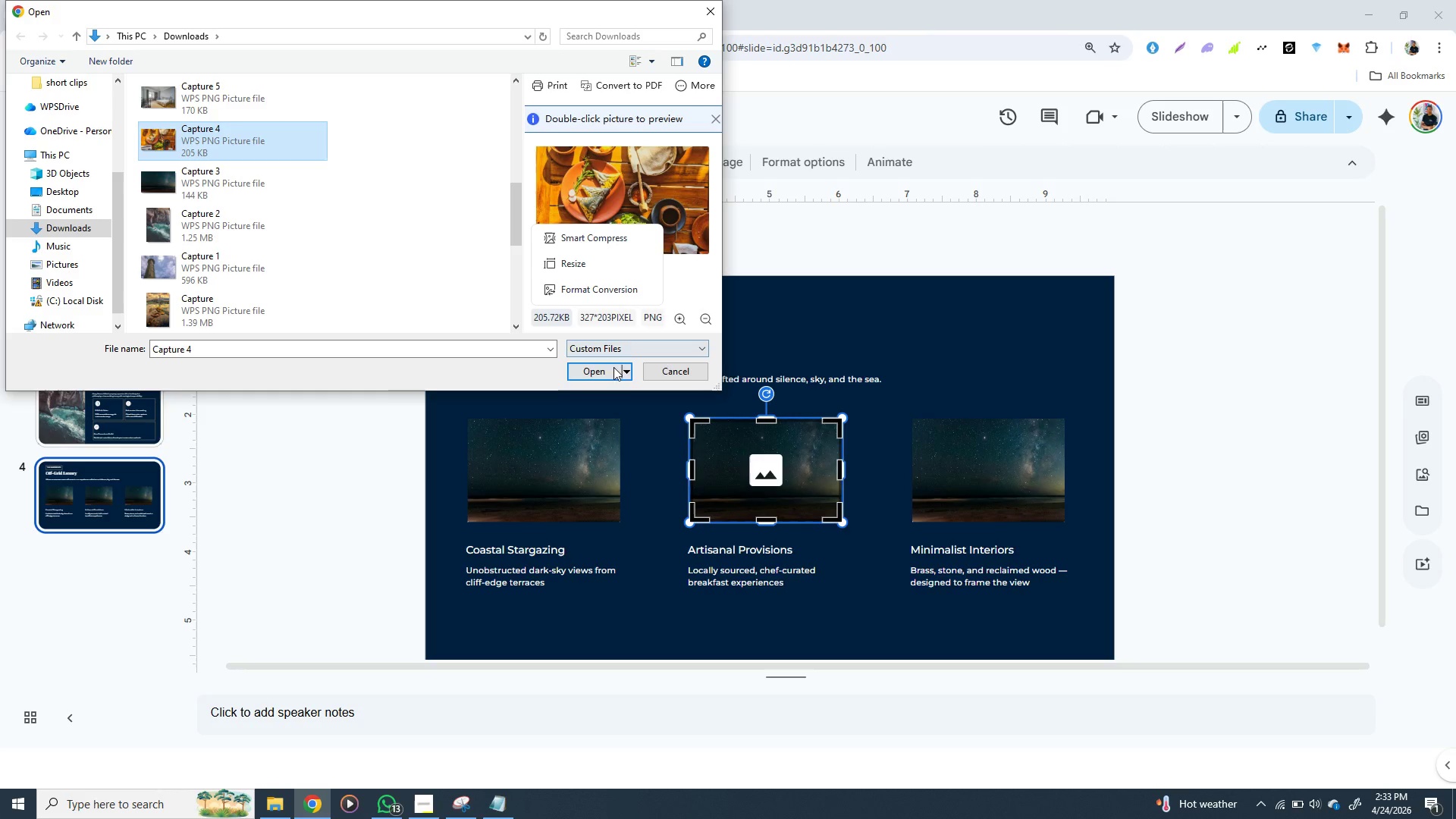 
left_click([606, 369])
 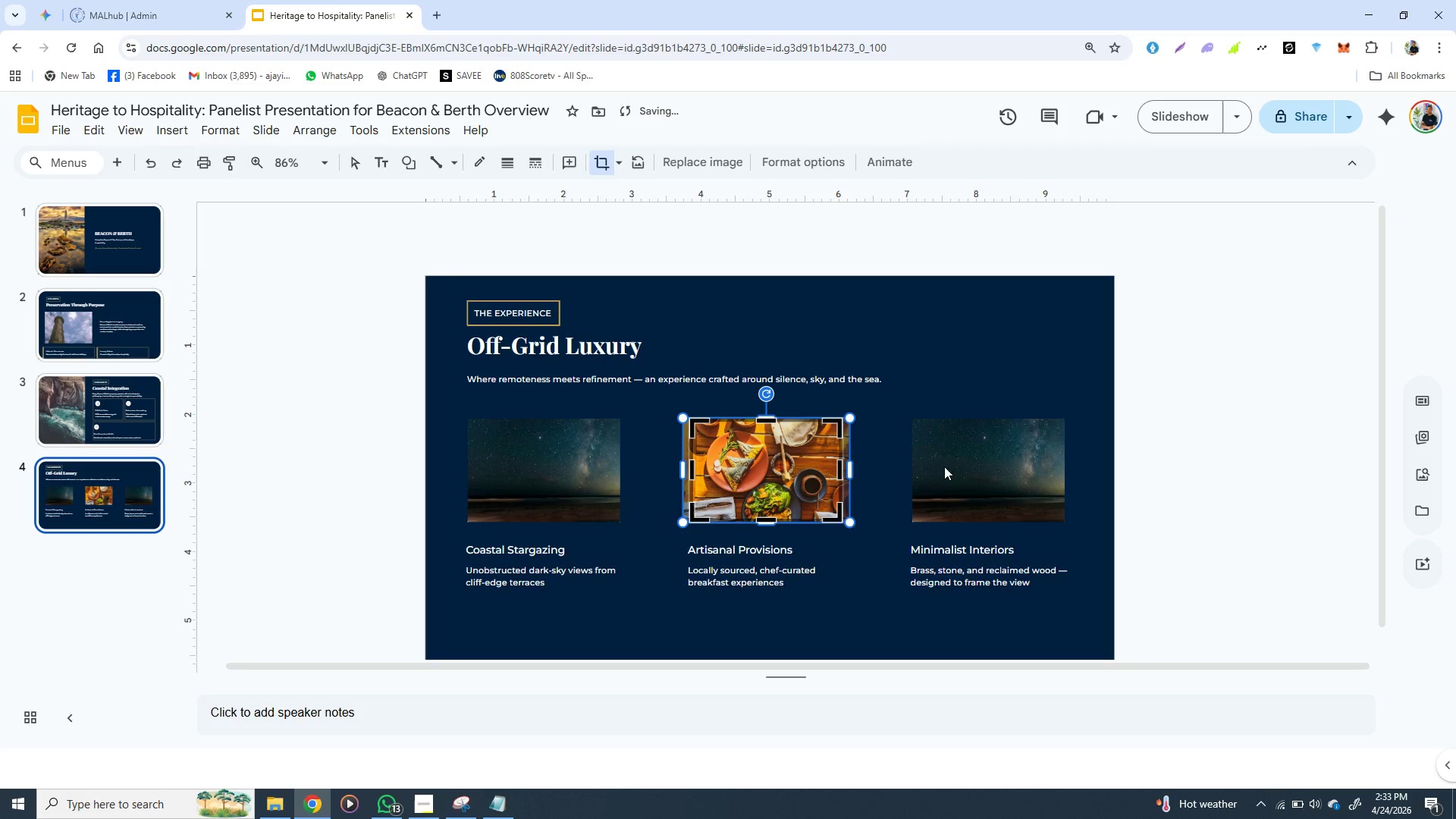 
double_click([953, 466])
 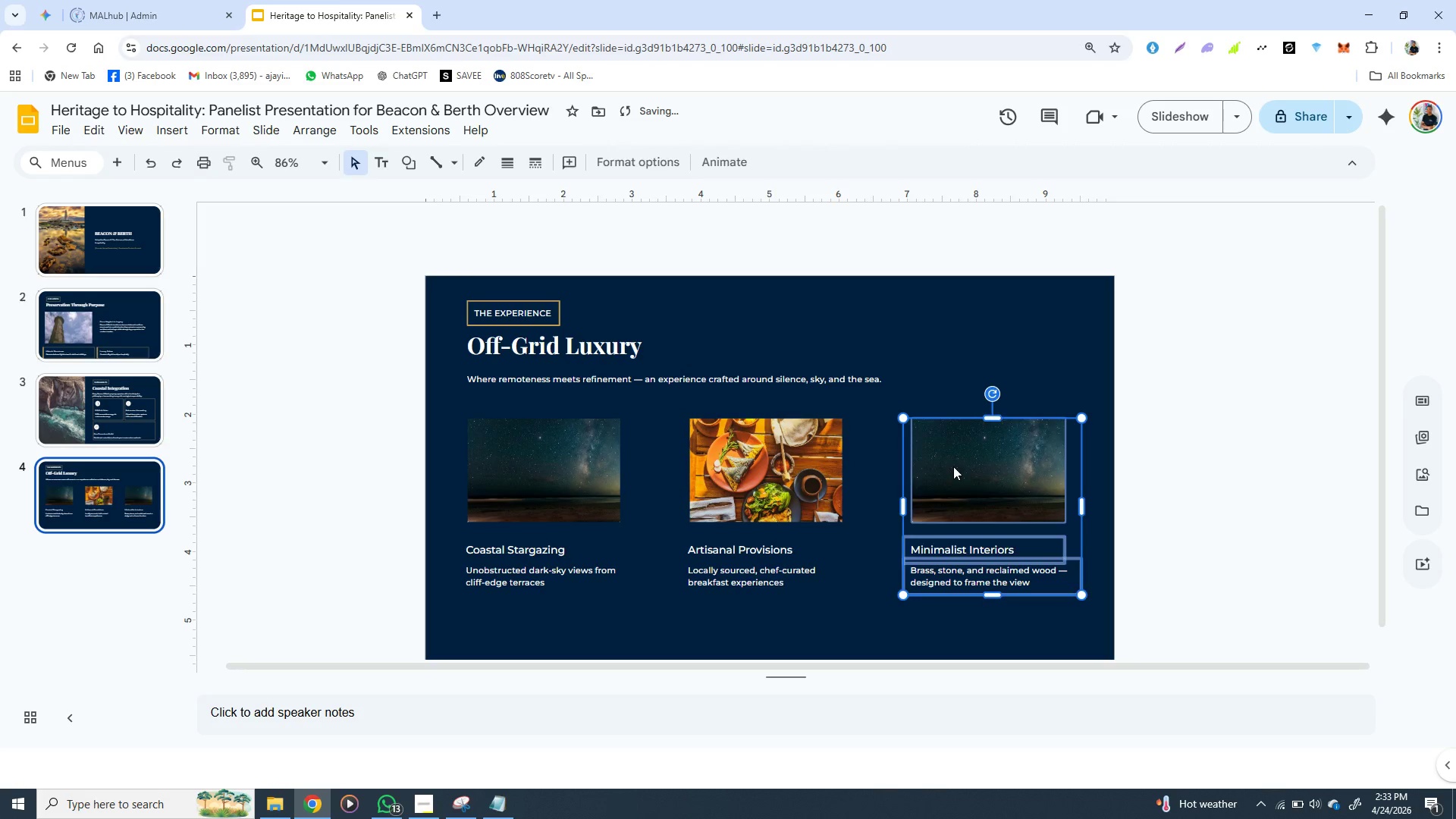 
triple_click([953, 466])
 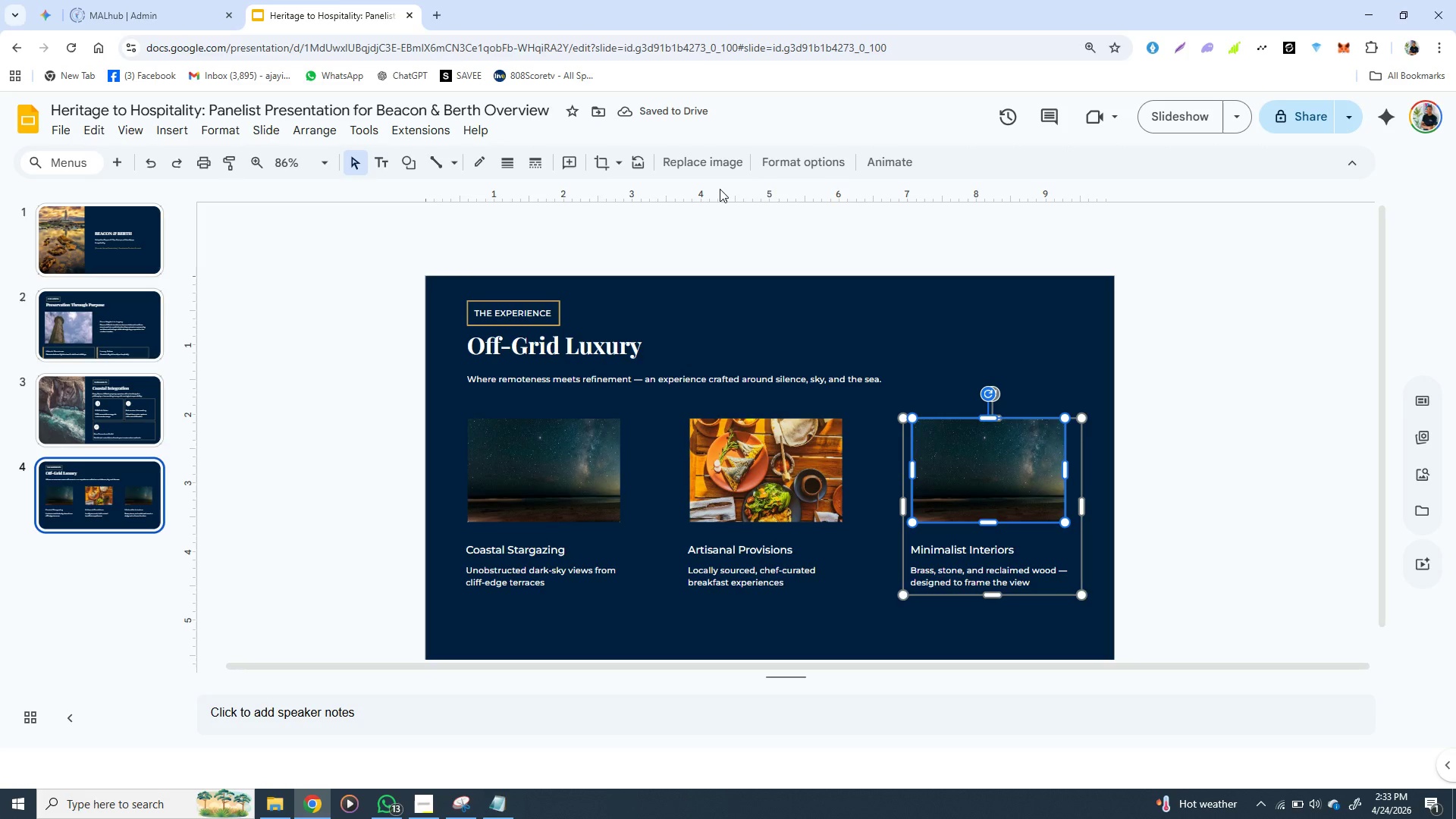 
left_click([713, 166])
 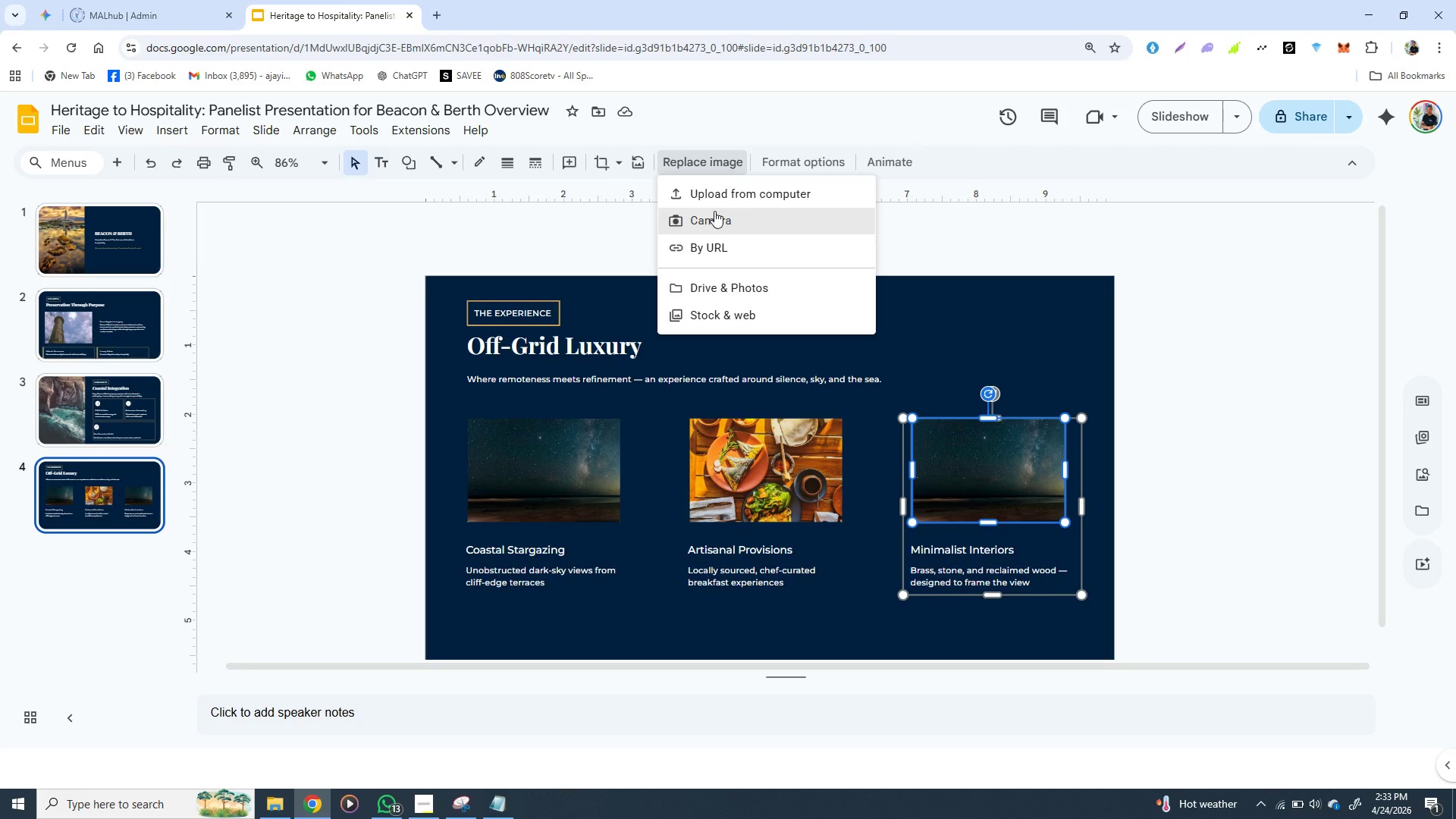 
left_click([731, 196])
 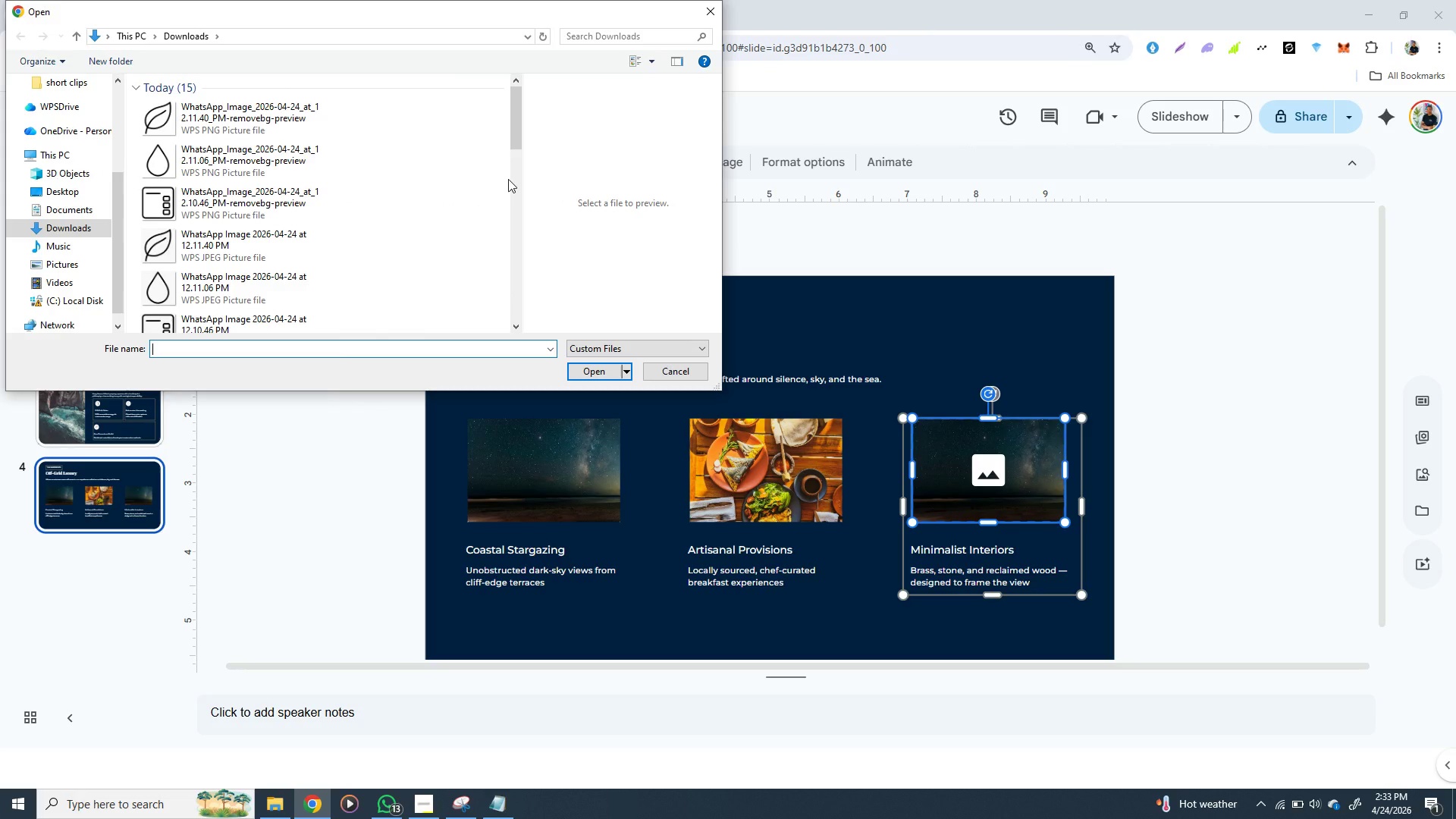 
scroll: coordinate [411, 201], scroll_direction: down, amount: 2.0
 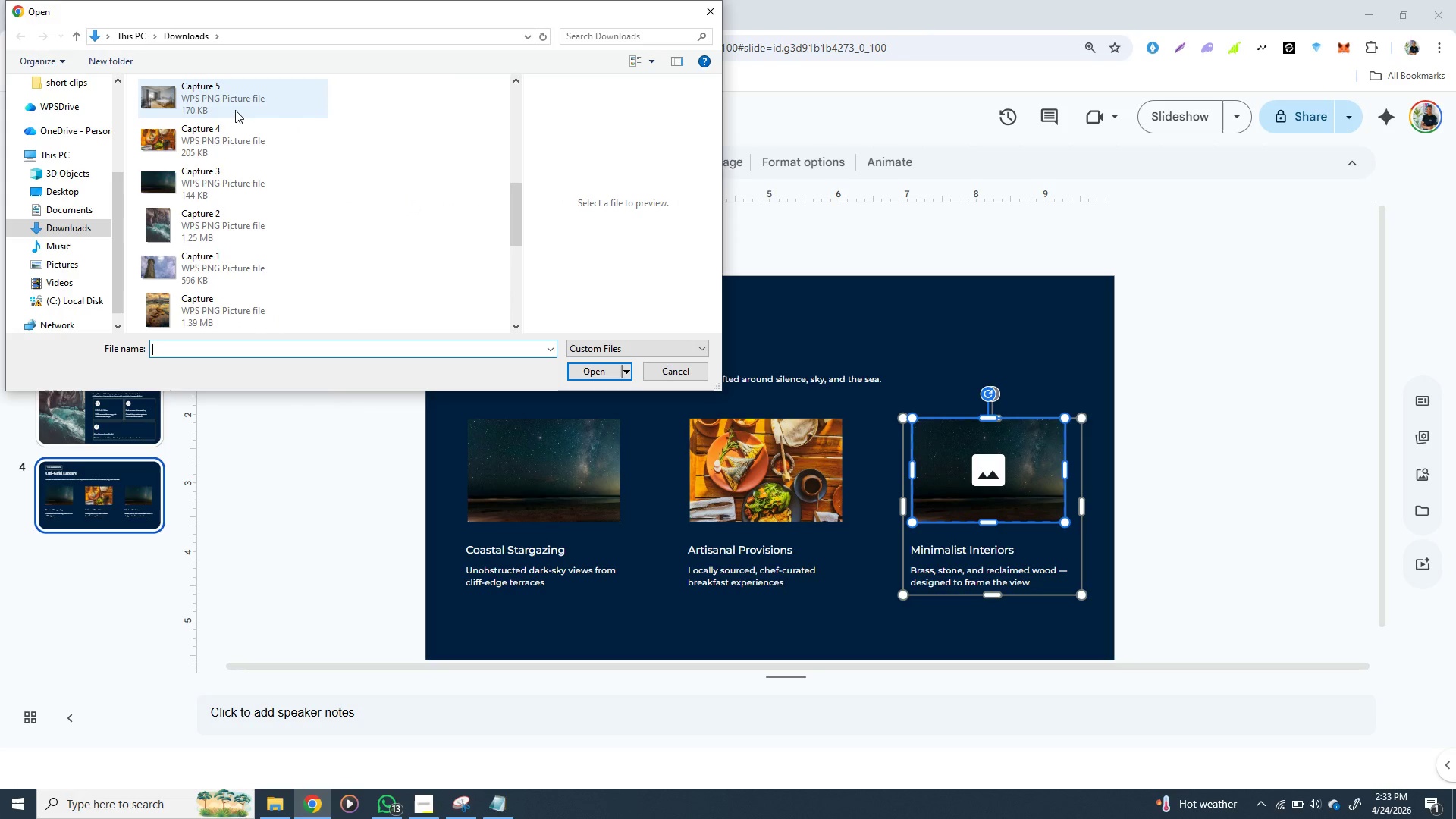 
left_click([235, 108])
 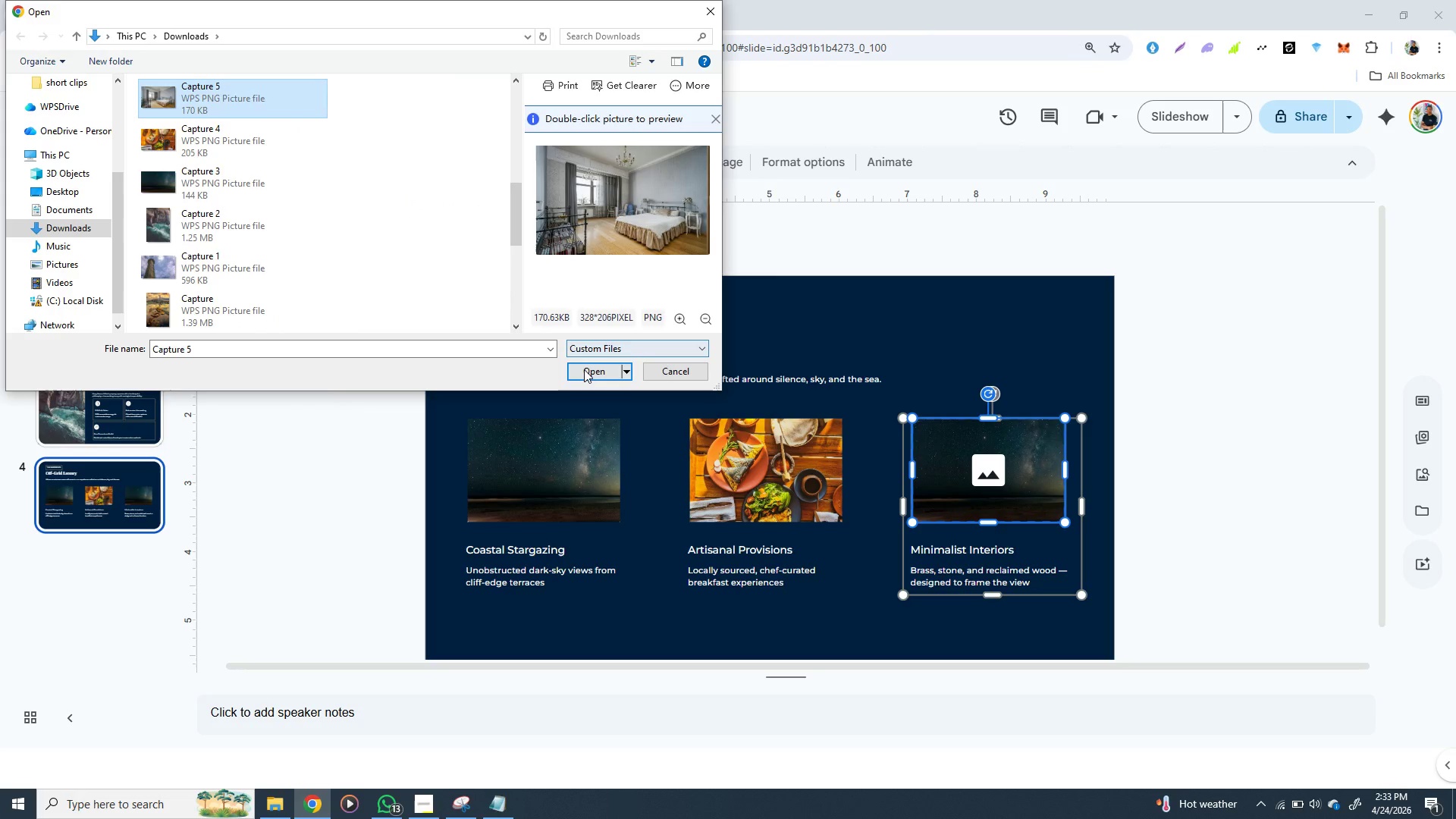 
left_click([584, 369])
 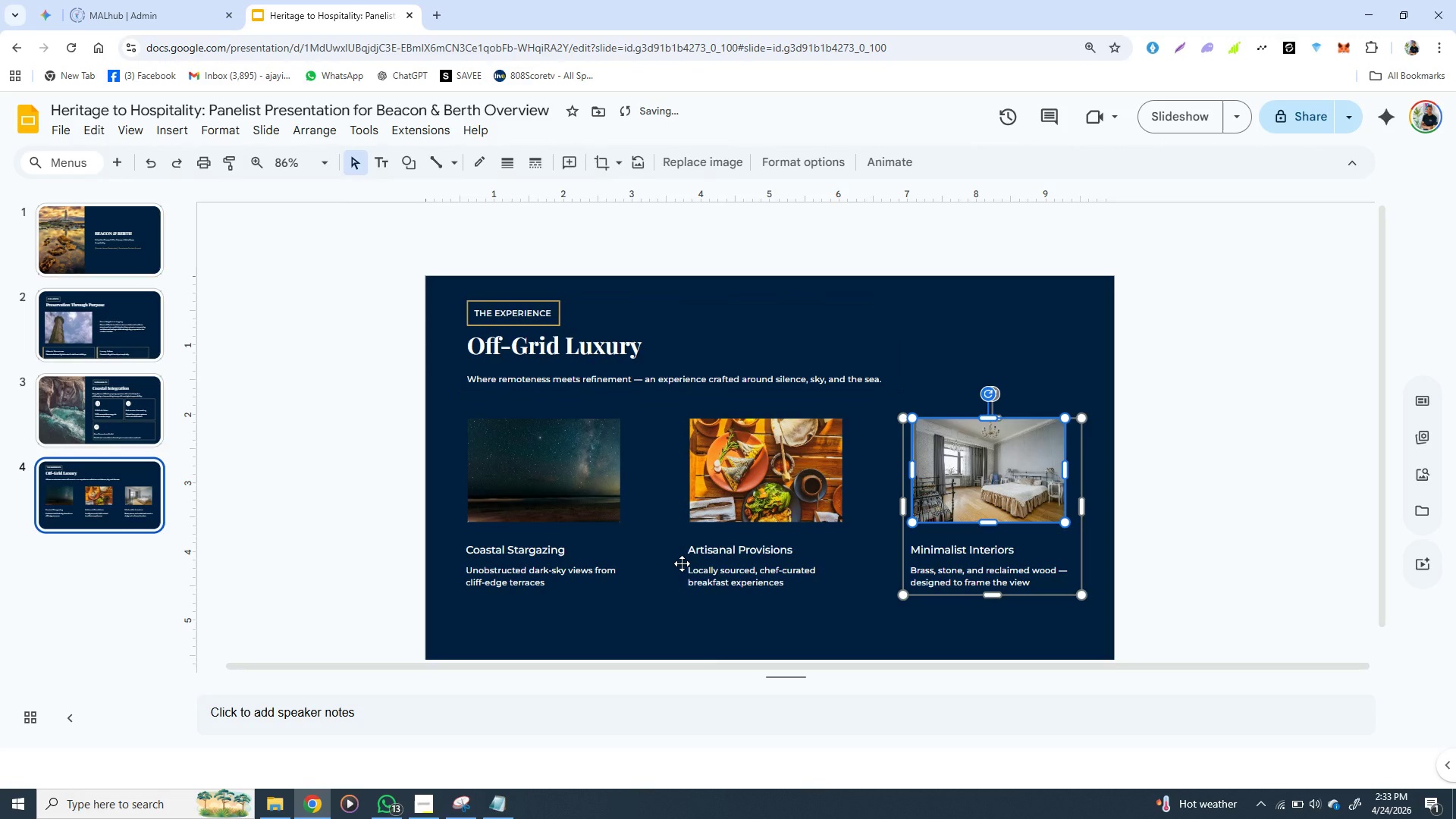 
left_click([687, 588])
 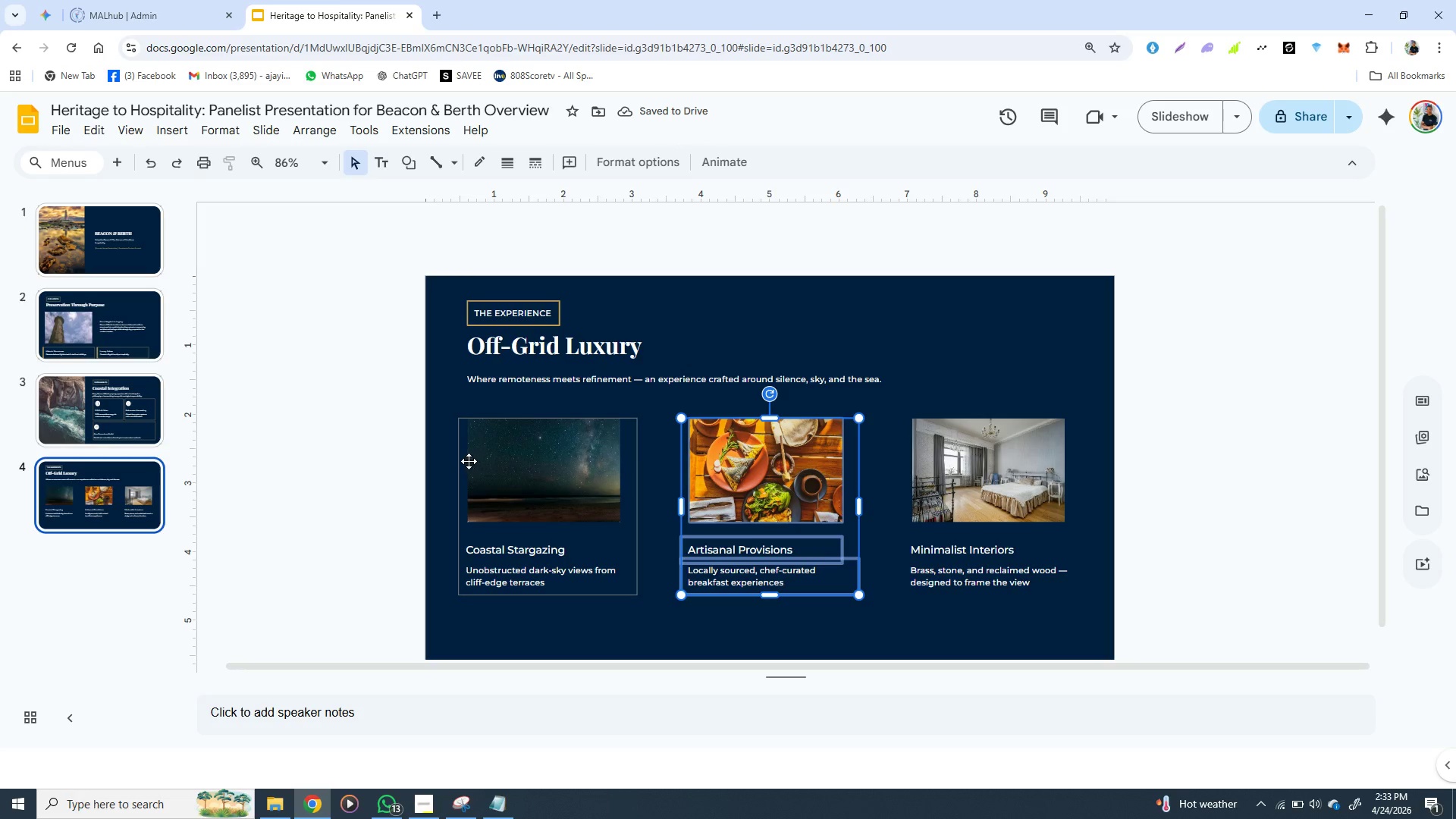 
left_click([469, 461])
 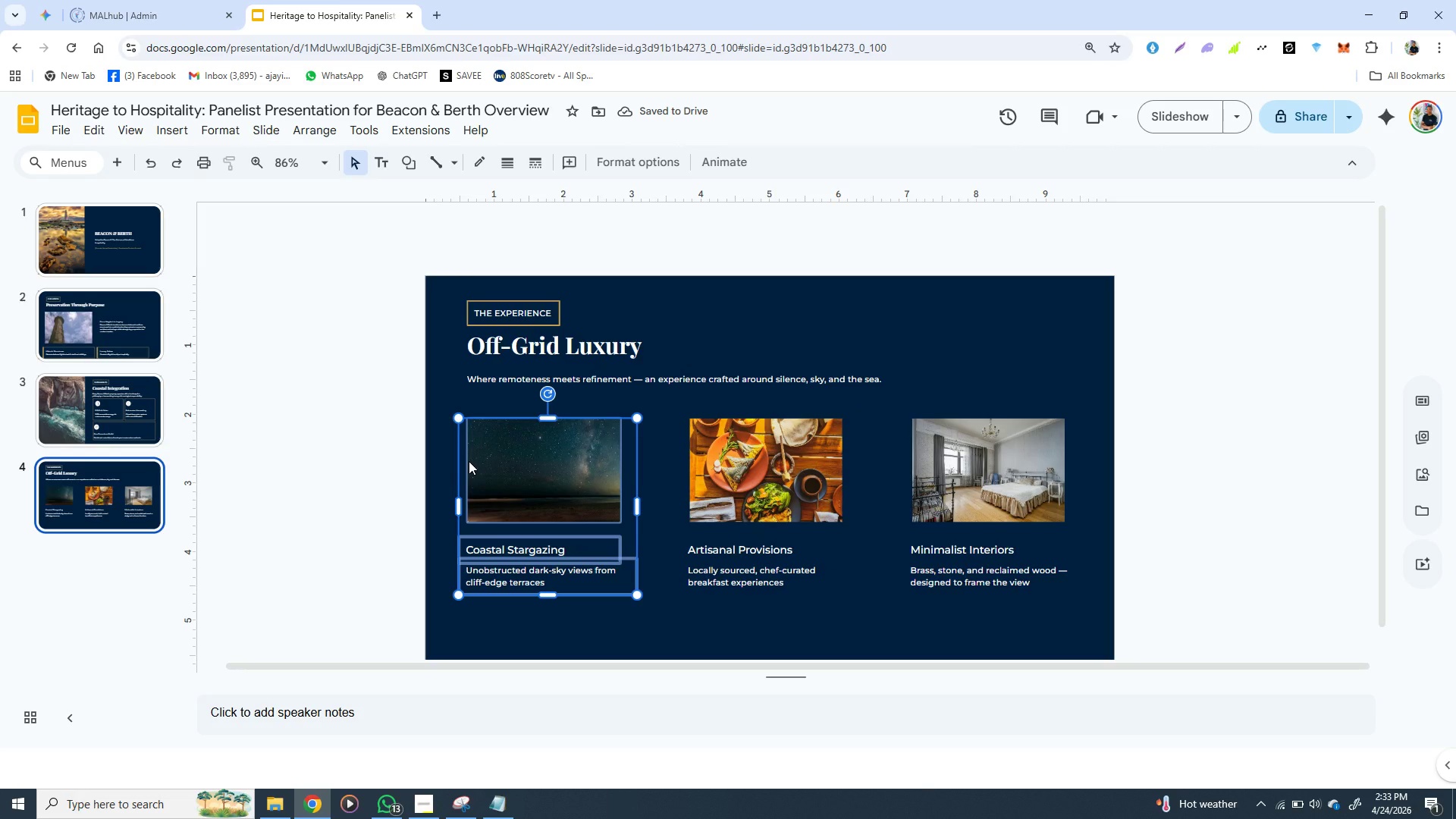 
hold_key(key=ShiftLeft, duration=1.53)
 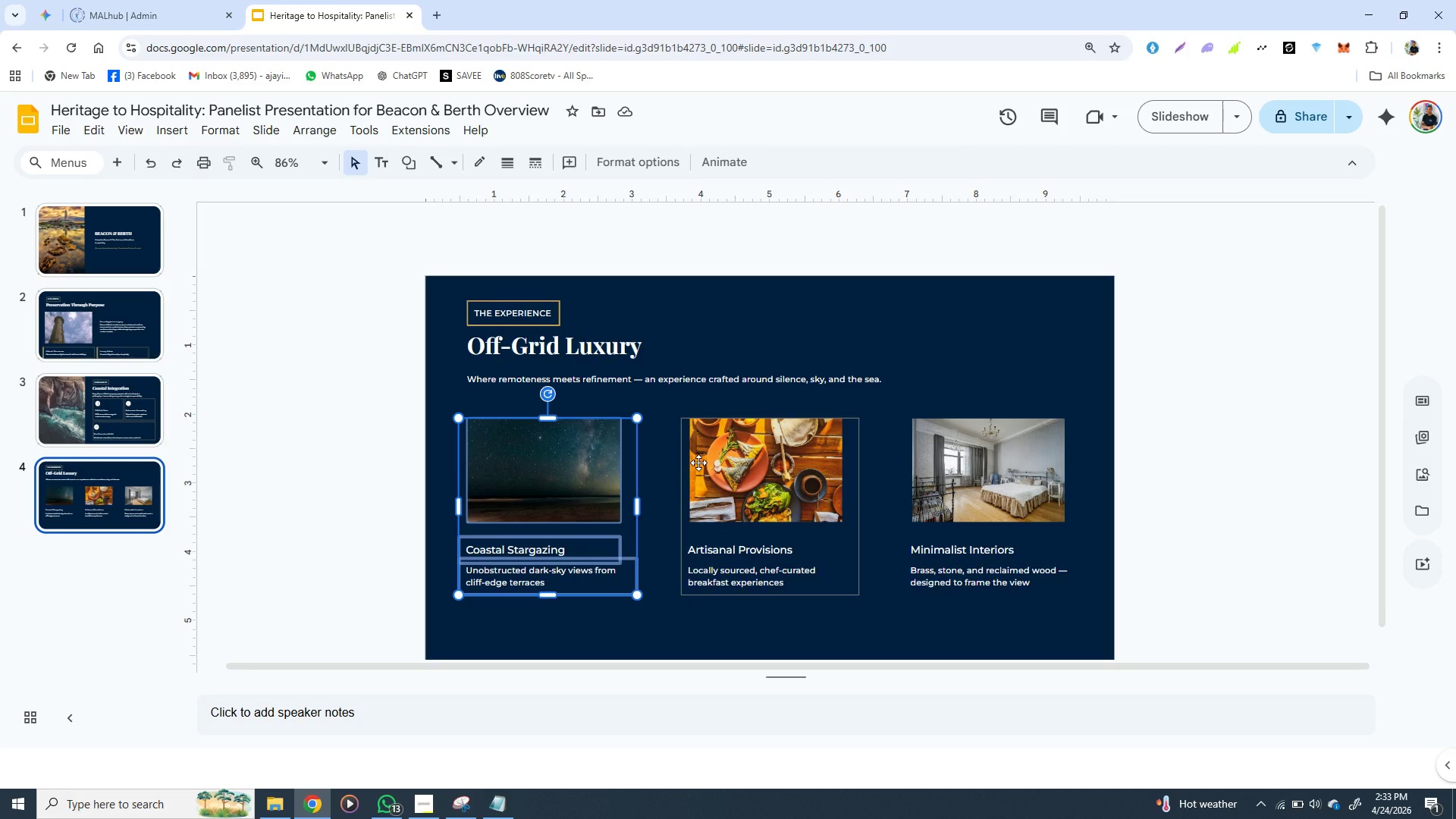 
hold_key(key=ShiftLeft, duration=1.5)
left_click([698, 463])
 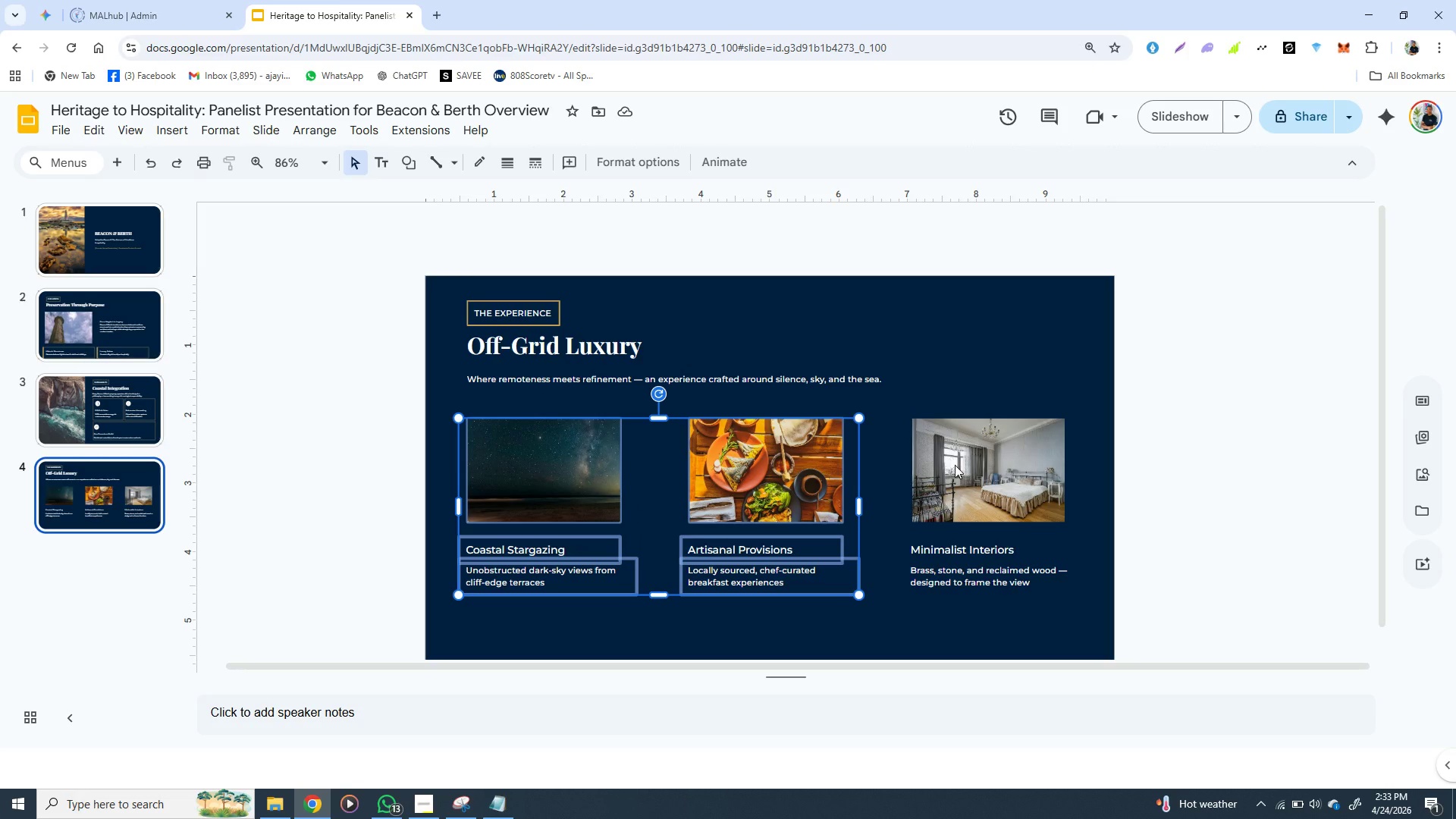 
hold_key(key=ShiftLeft, duration=1.52)
 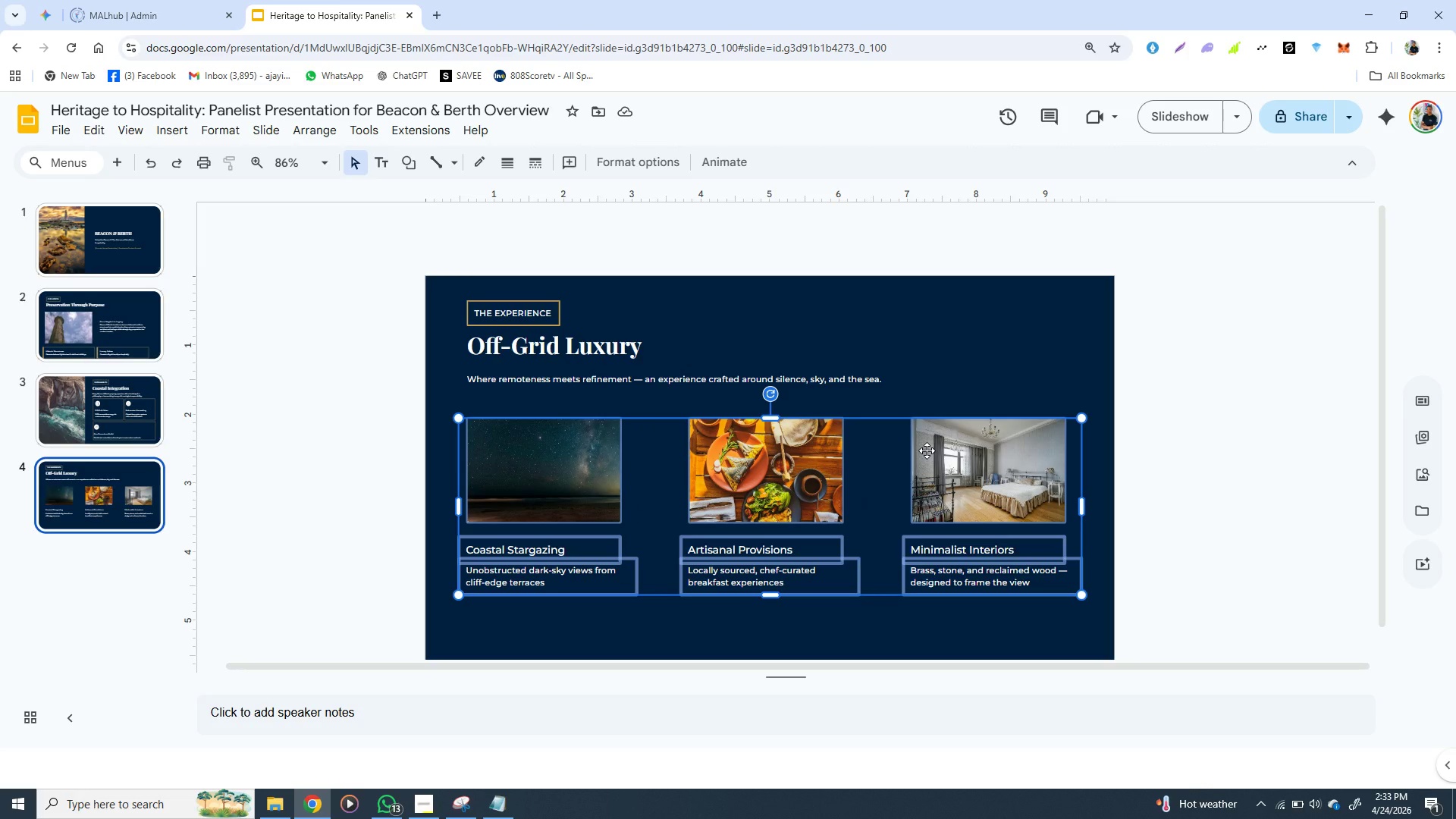 
hold_key(key=ShiftLeft, duration=0.91)
left_click([927, 450])
 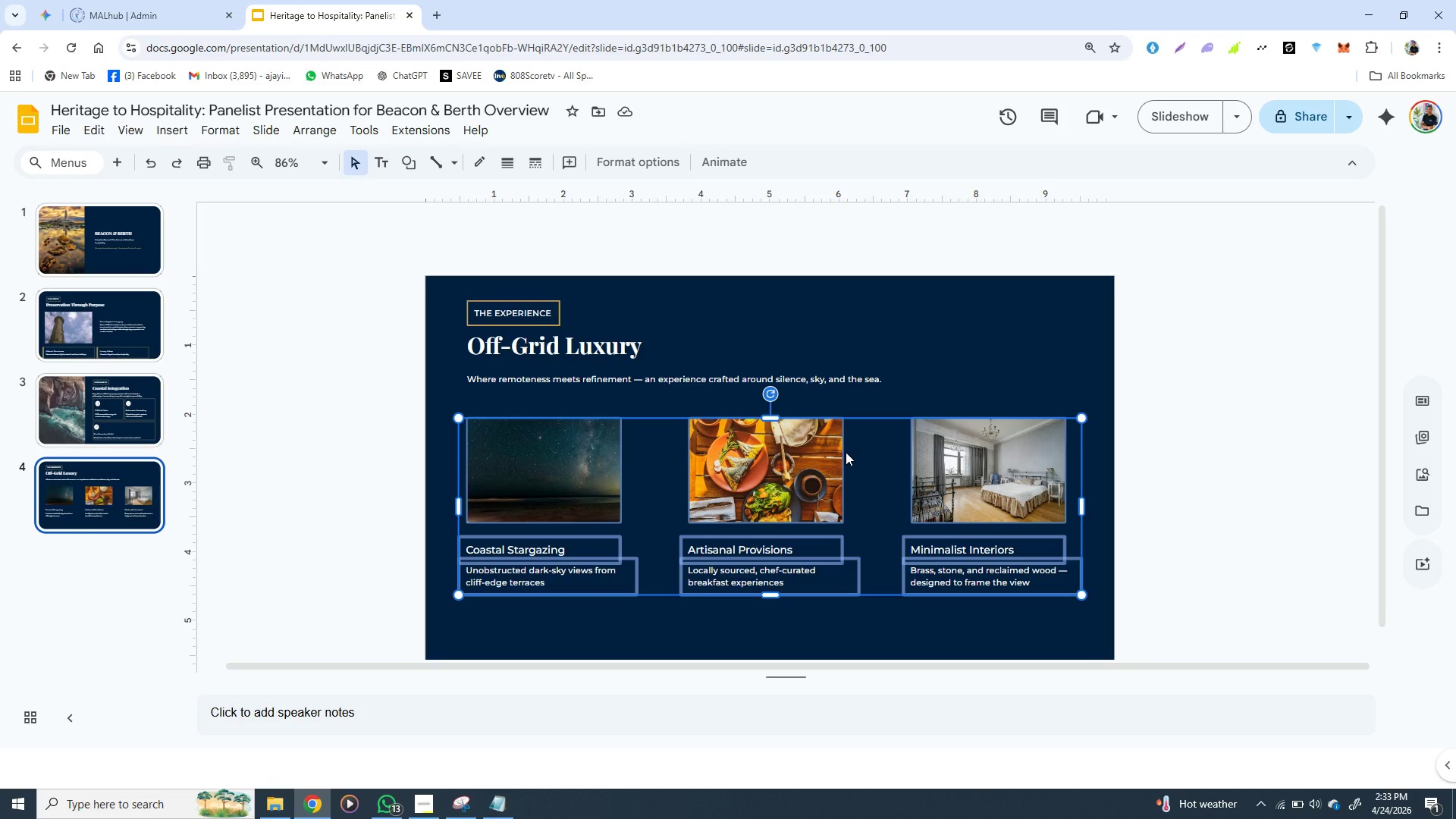 
right_click([846, 452])
 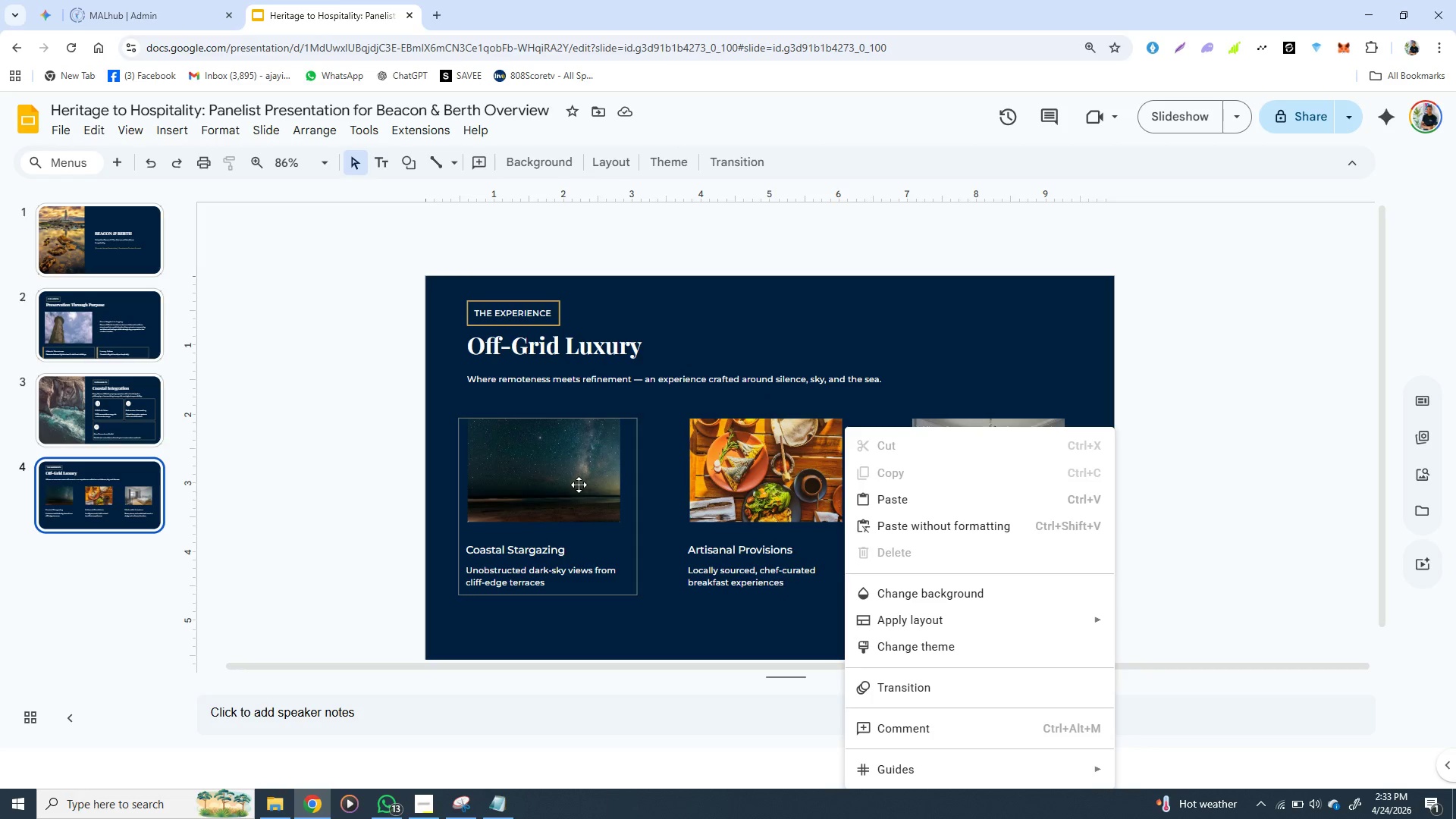 
left_click([579, 485])
 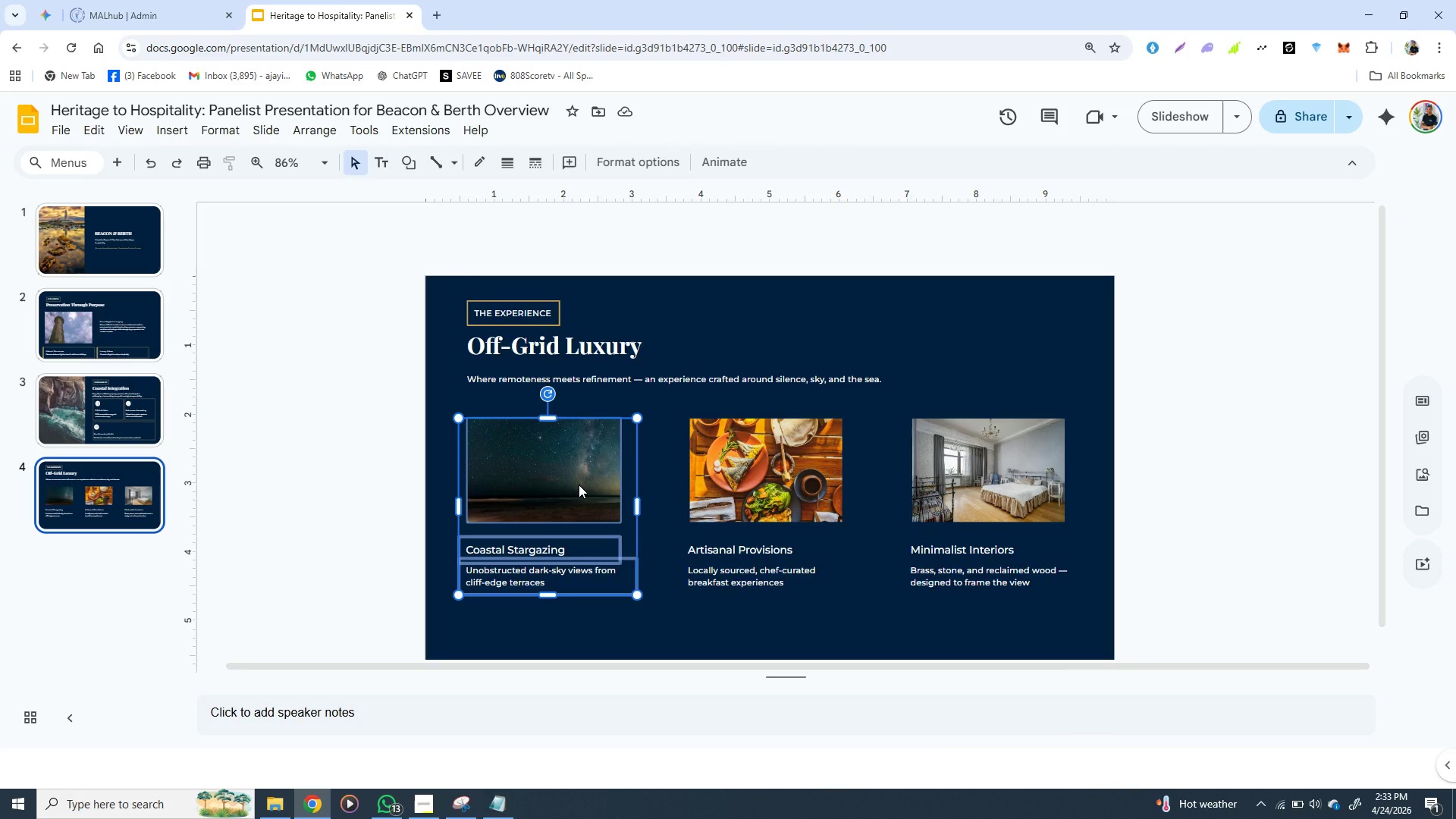 
hold_key(key=ShiftLeft, duration=1.53)
left_click([691, 494])
 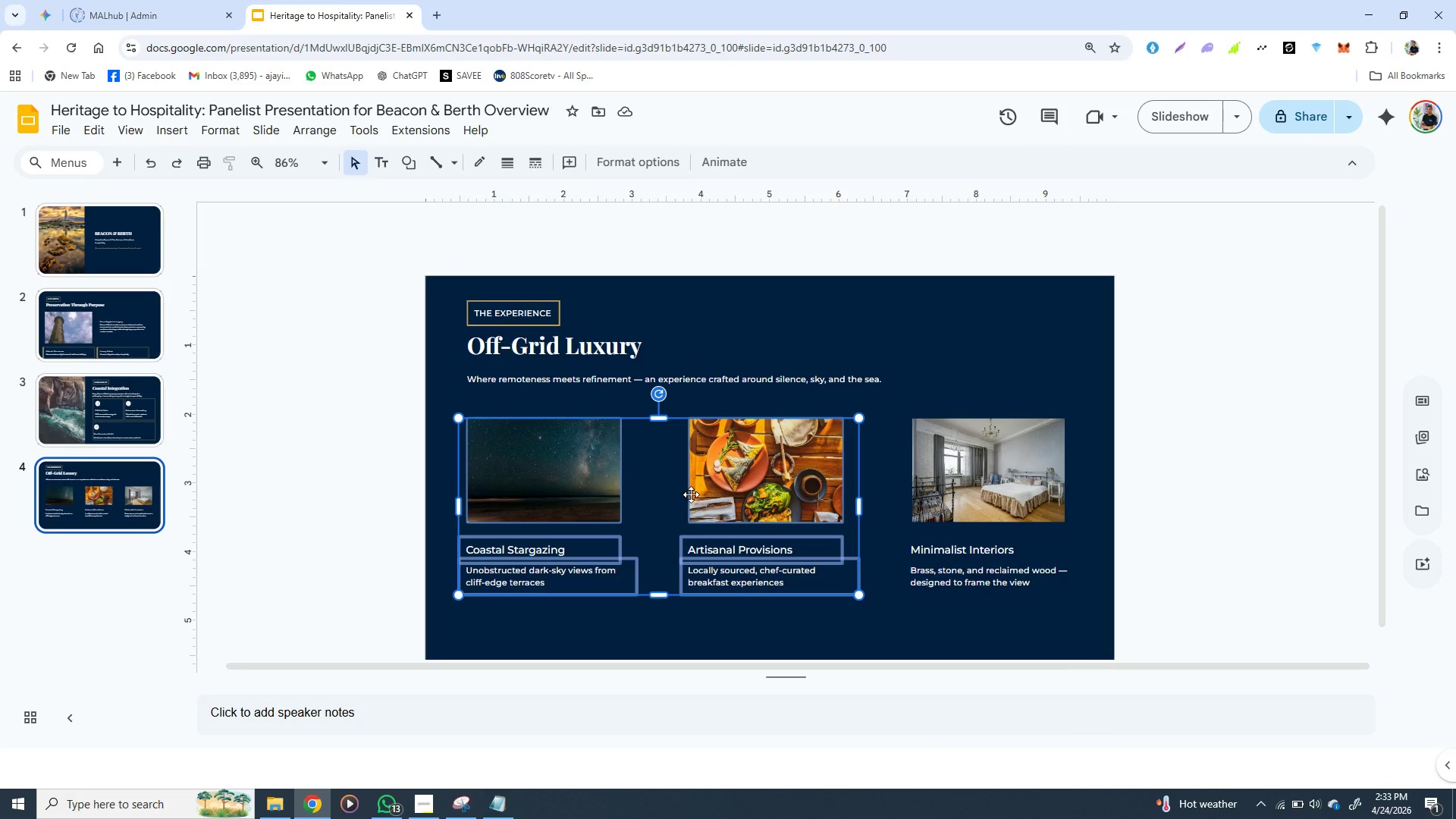 
hold_key(key=ShiftLeft, duration=1.5)
 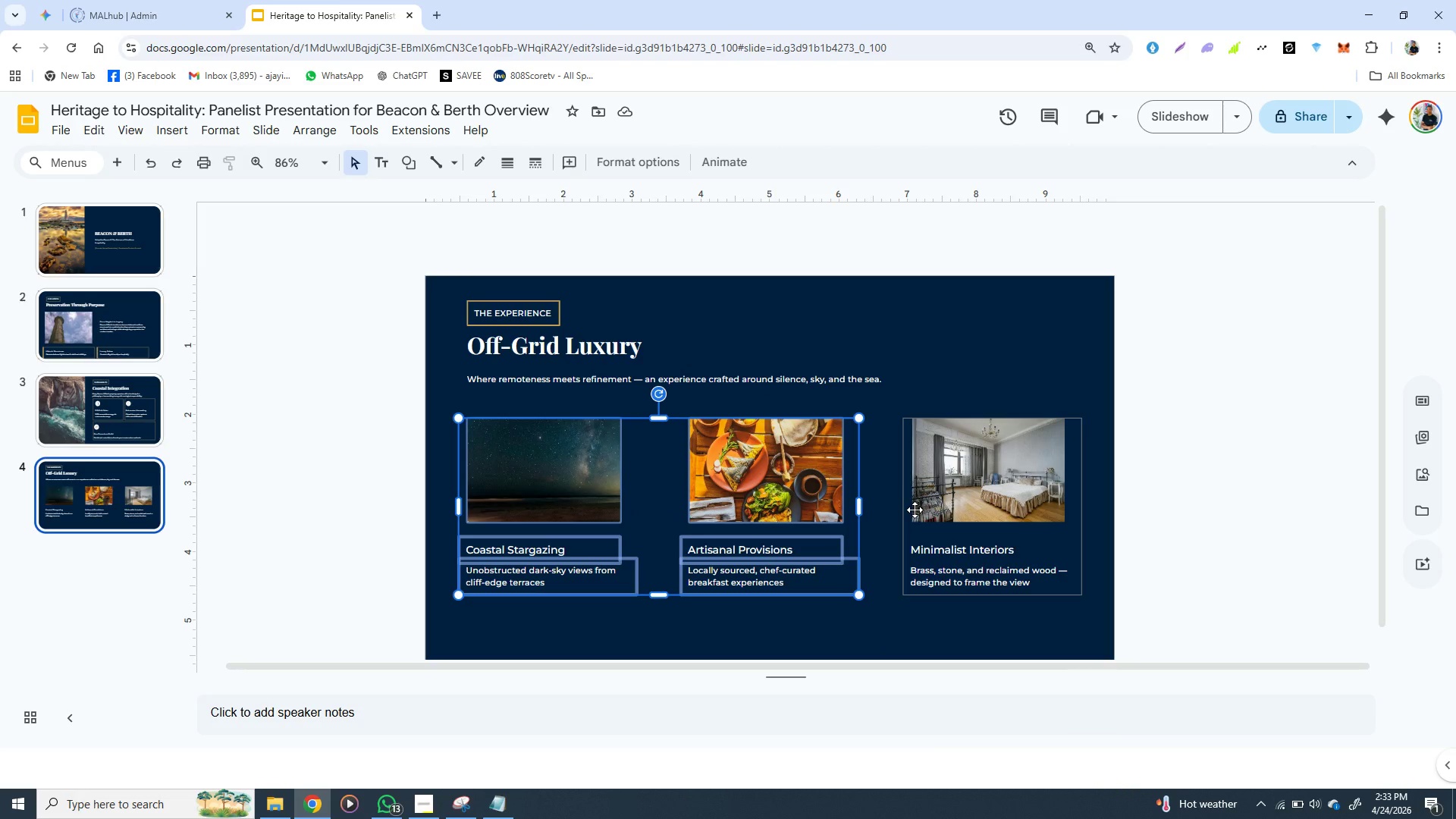 
hold_key(key=ShiftLeft, duration=1.51)
left_click([915, 510])
 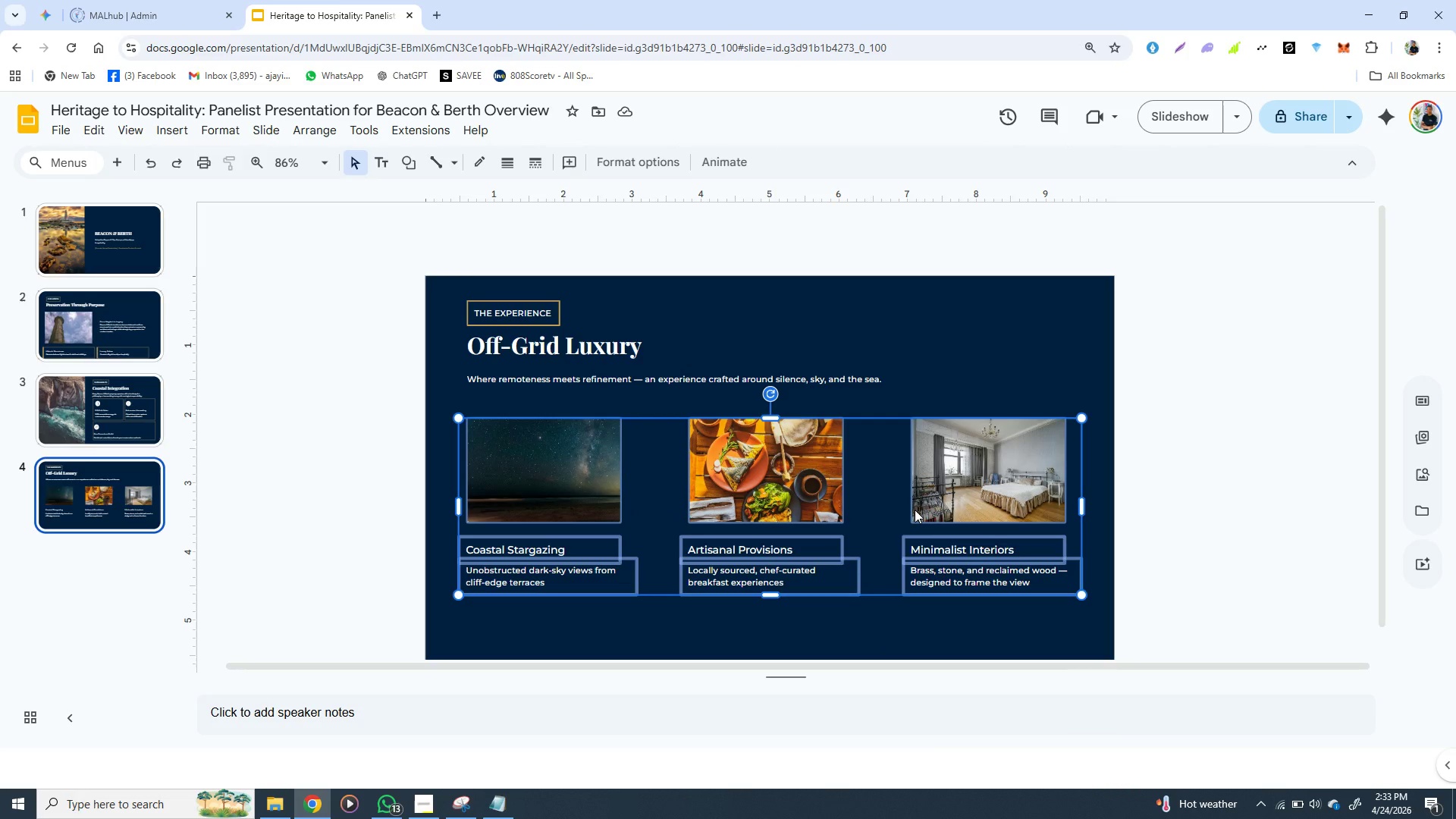 
hold_key(key=ShiftLeft, duration=0.5)
 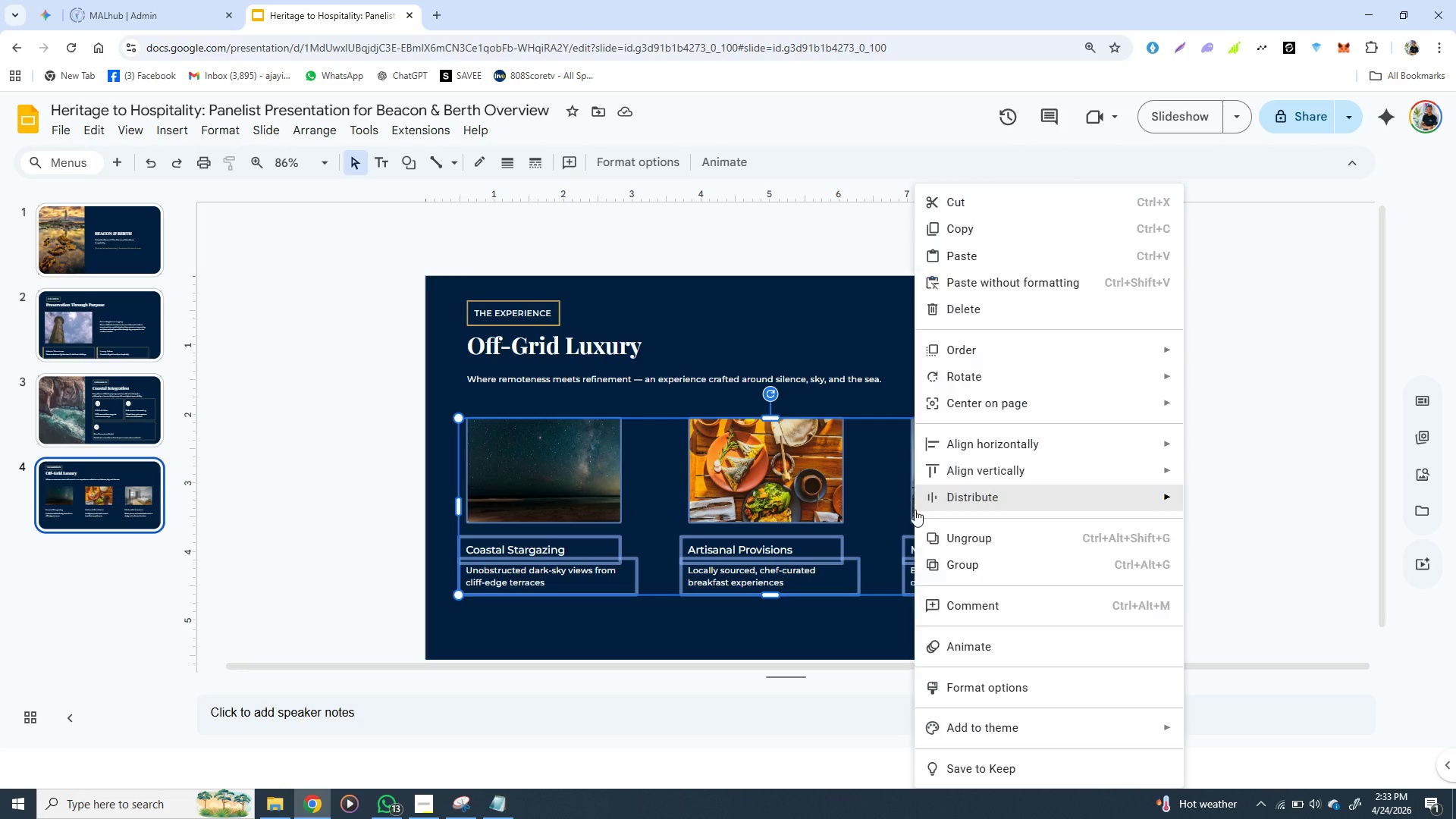 
right_click([915, 510])
 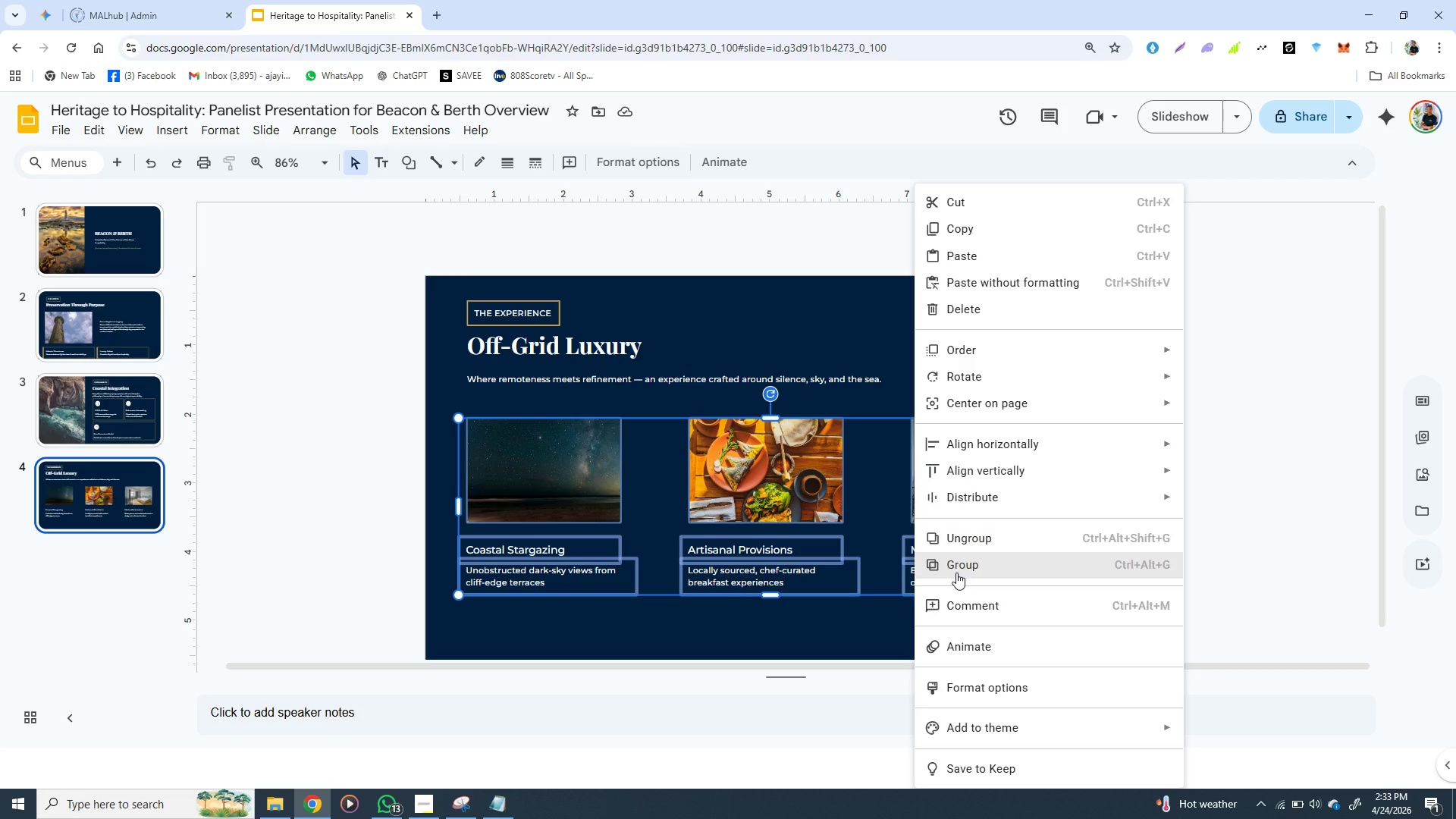 
left_click([956, 573])
 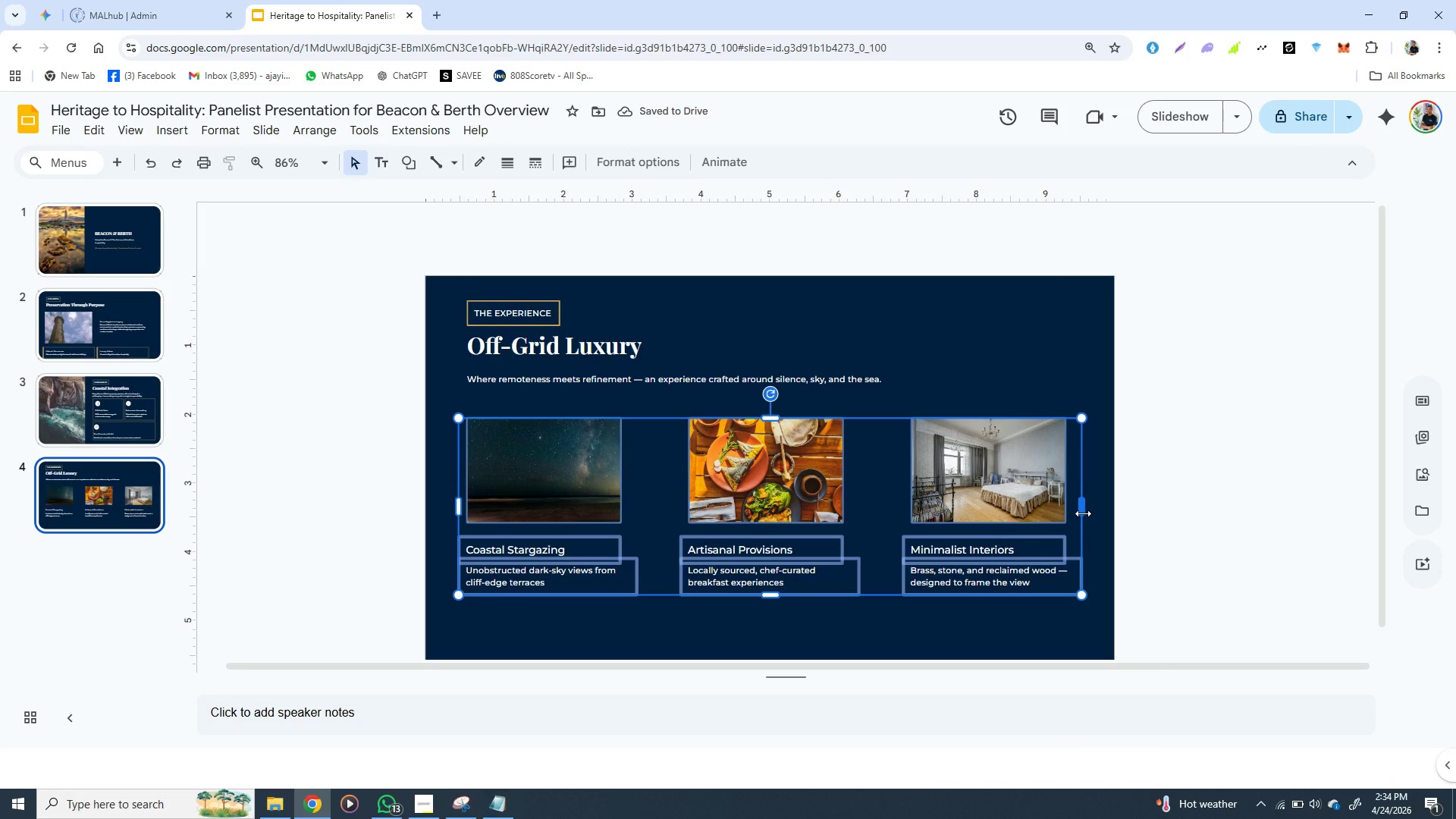 
wait(5.83)
 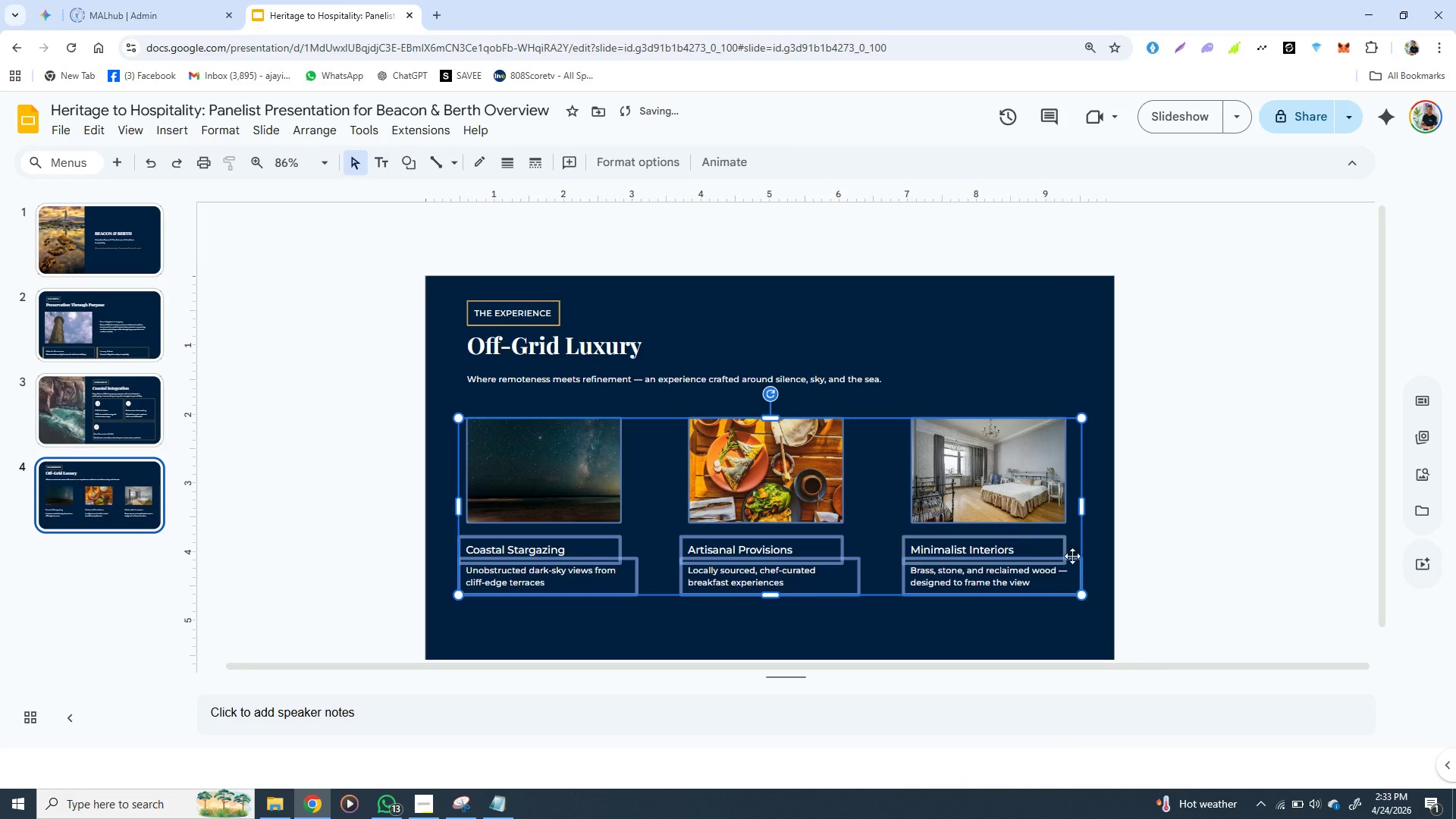 
left_click_drag(start_coordinate=[1083, 513], to_coordinate=[1061, 513])
 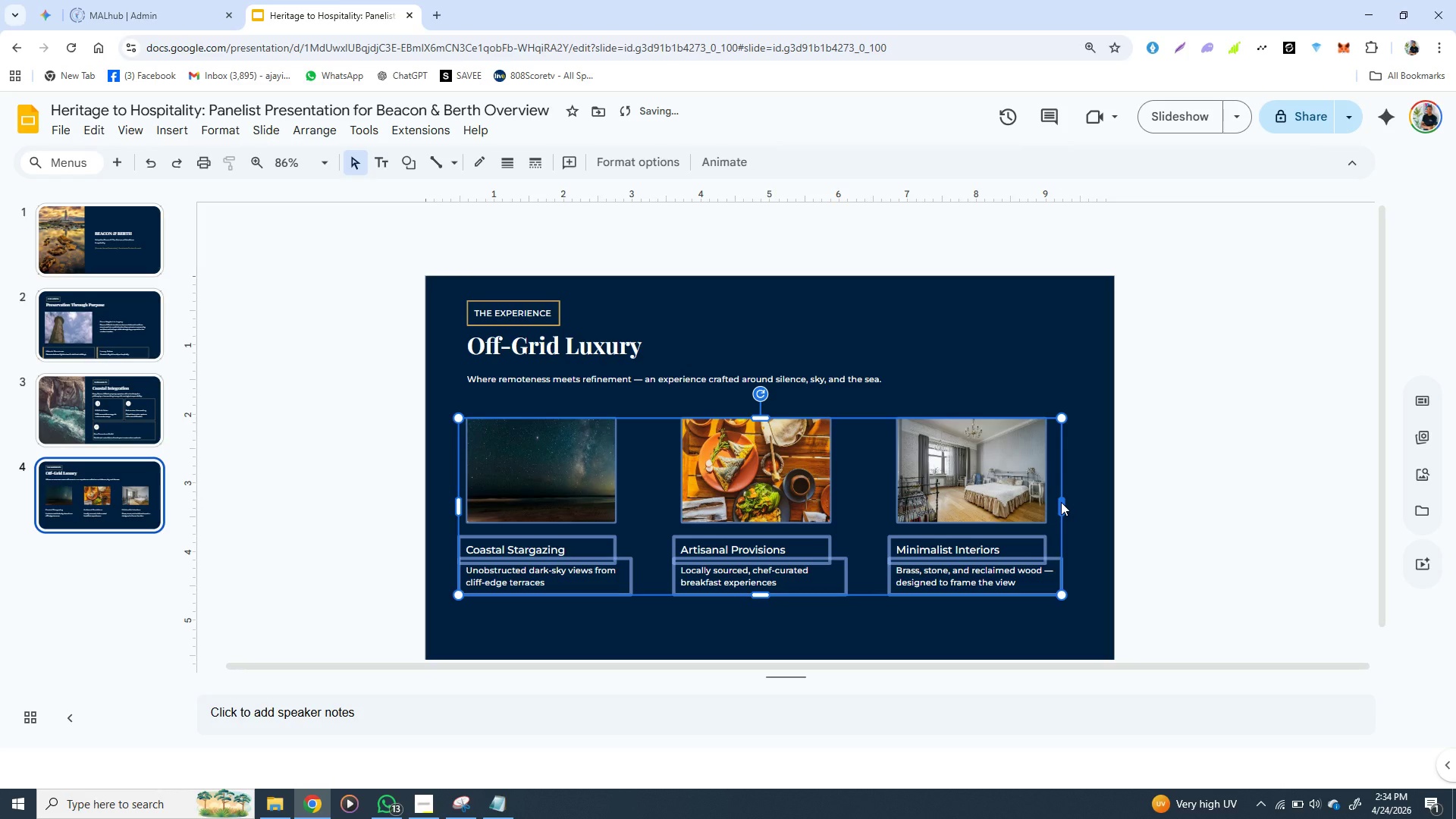 
wait(18.92)
 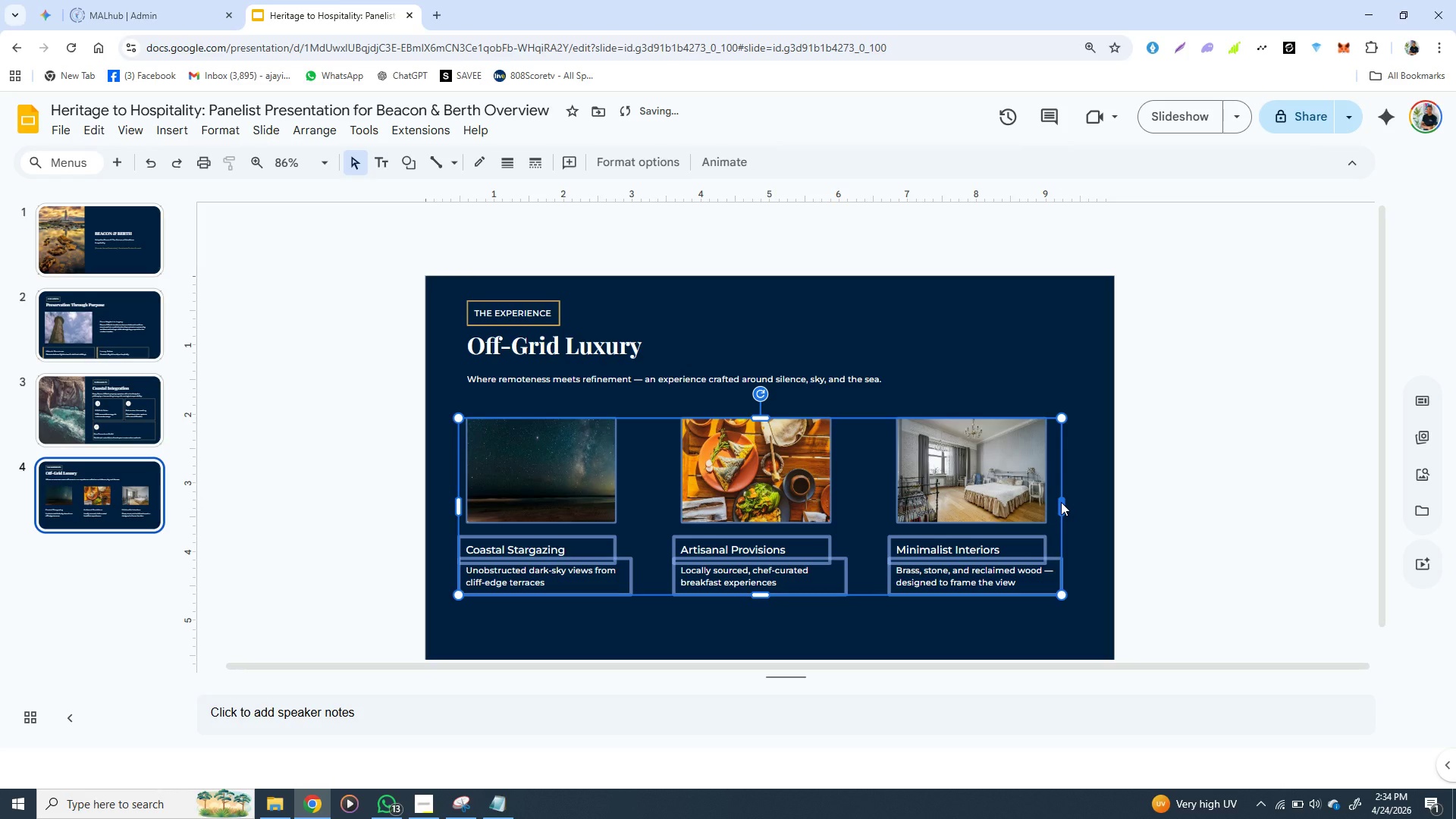 
left_click([433, 444])
 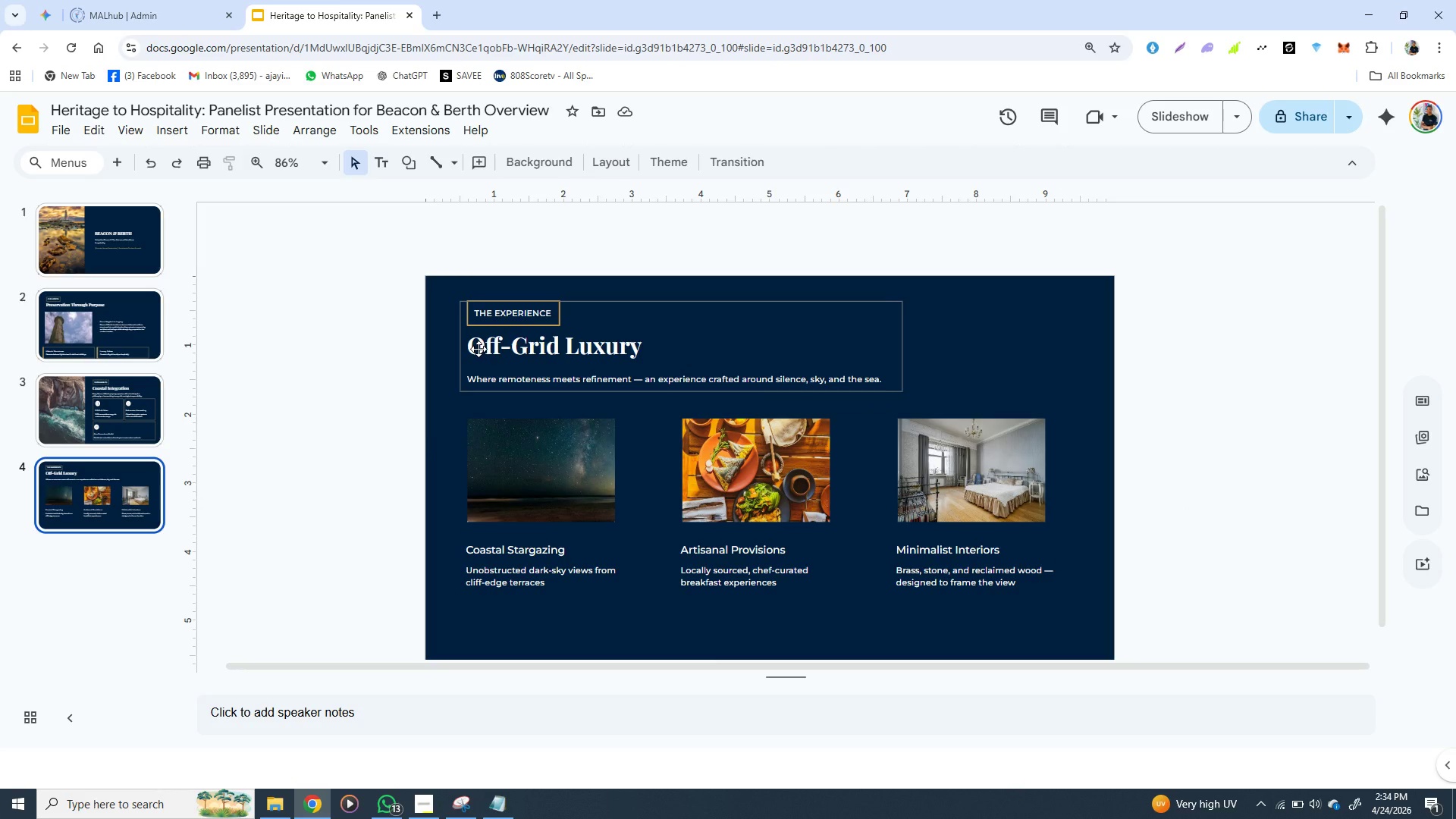 
left_click([504, 193])
 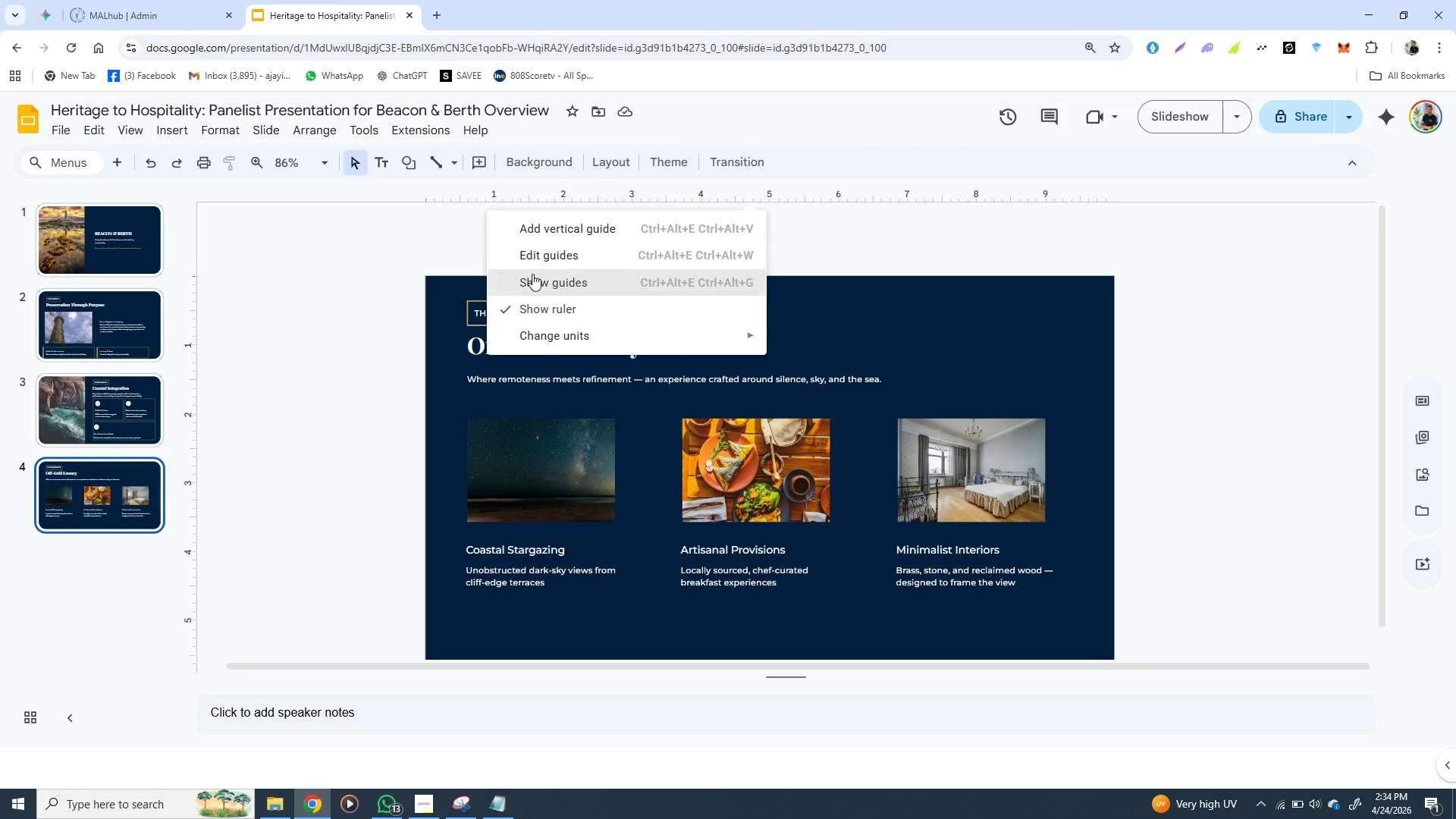 
left_click([532, 274])
 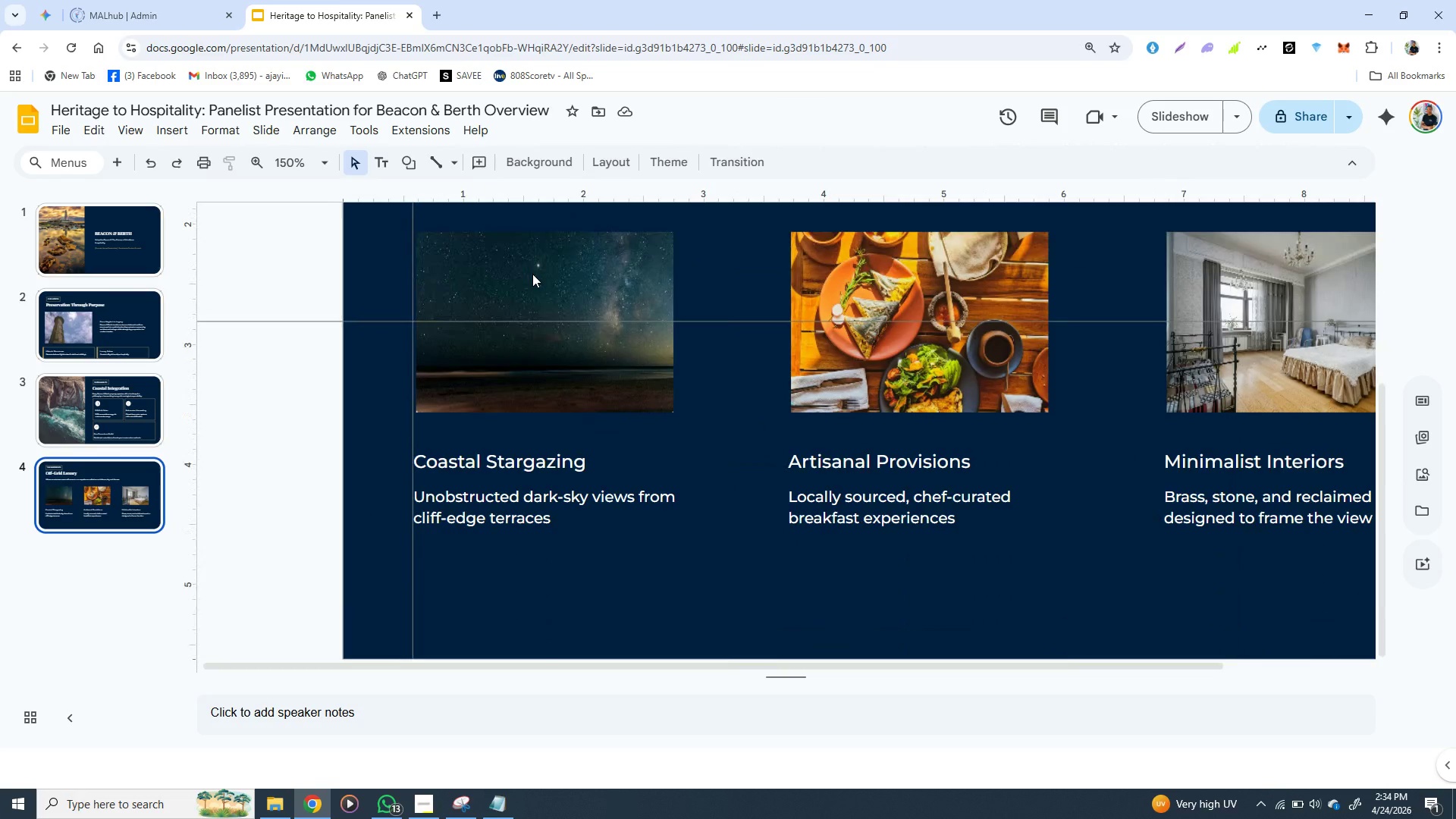 
wait(13.17)
 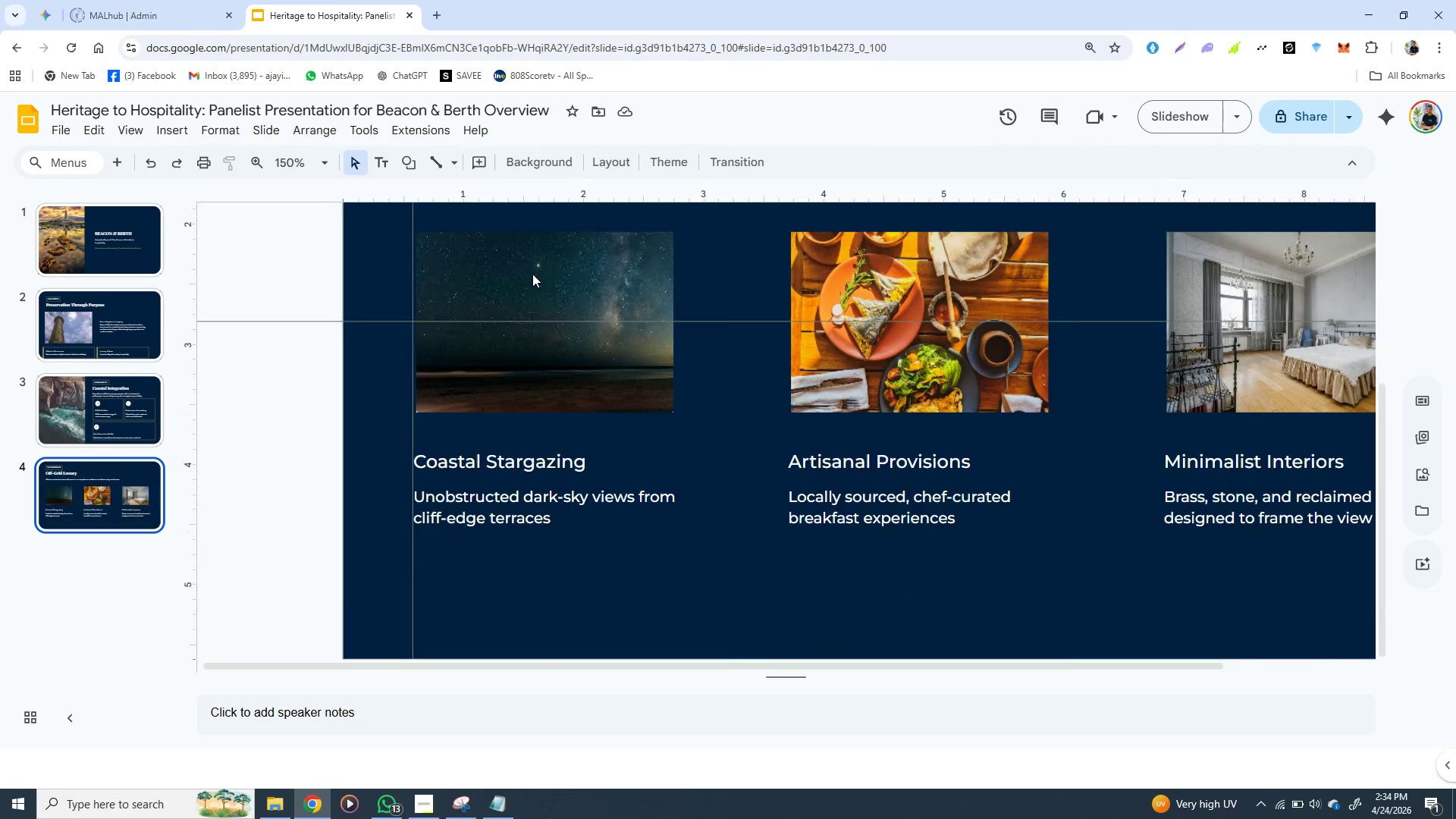 
left_click([622, 187])
 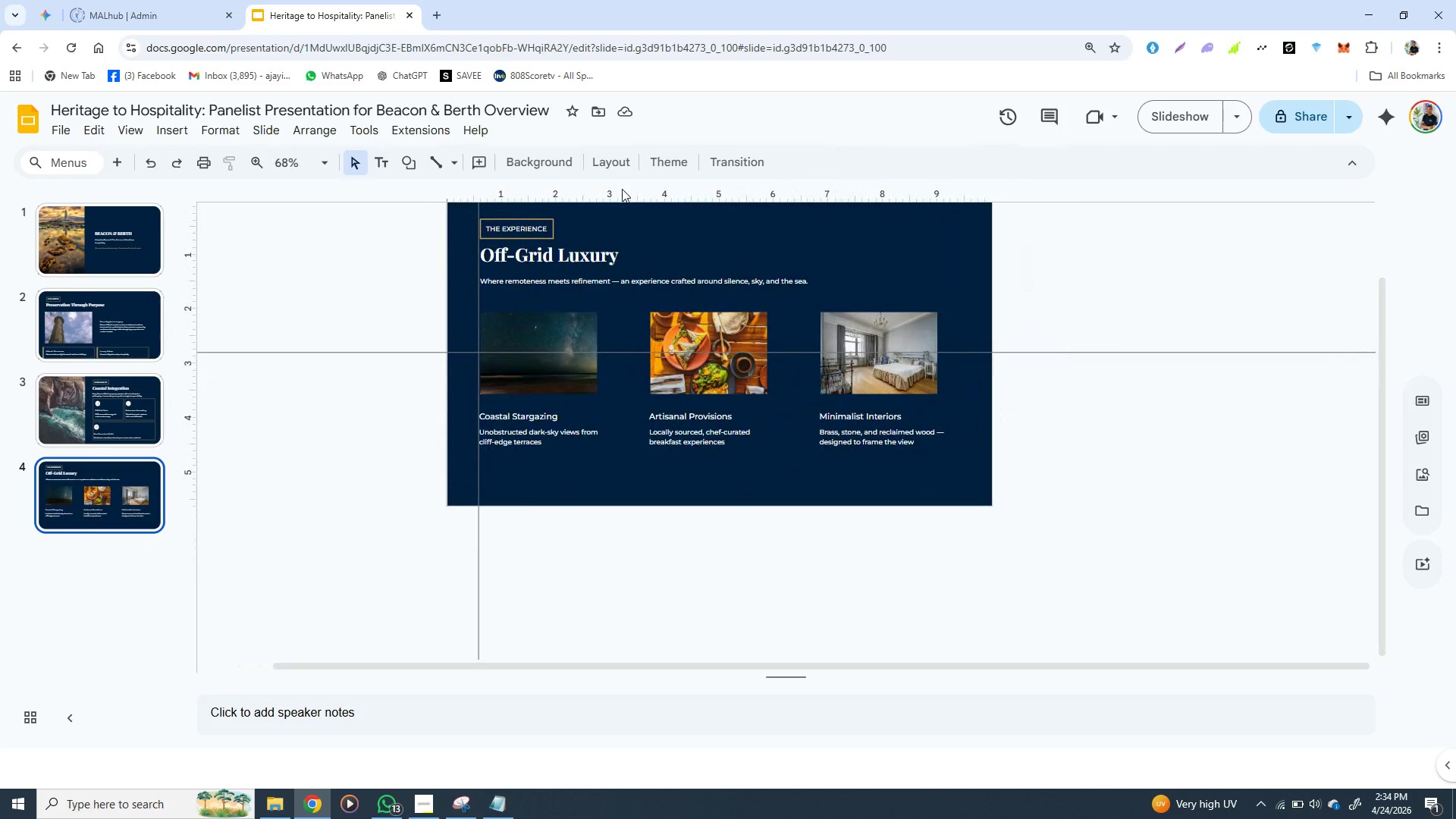 
left_click([622, 189])
 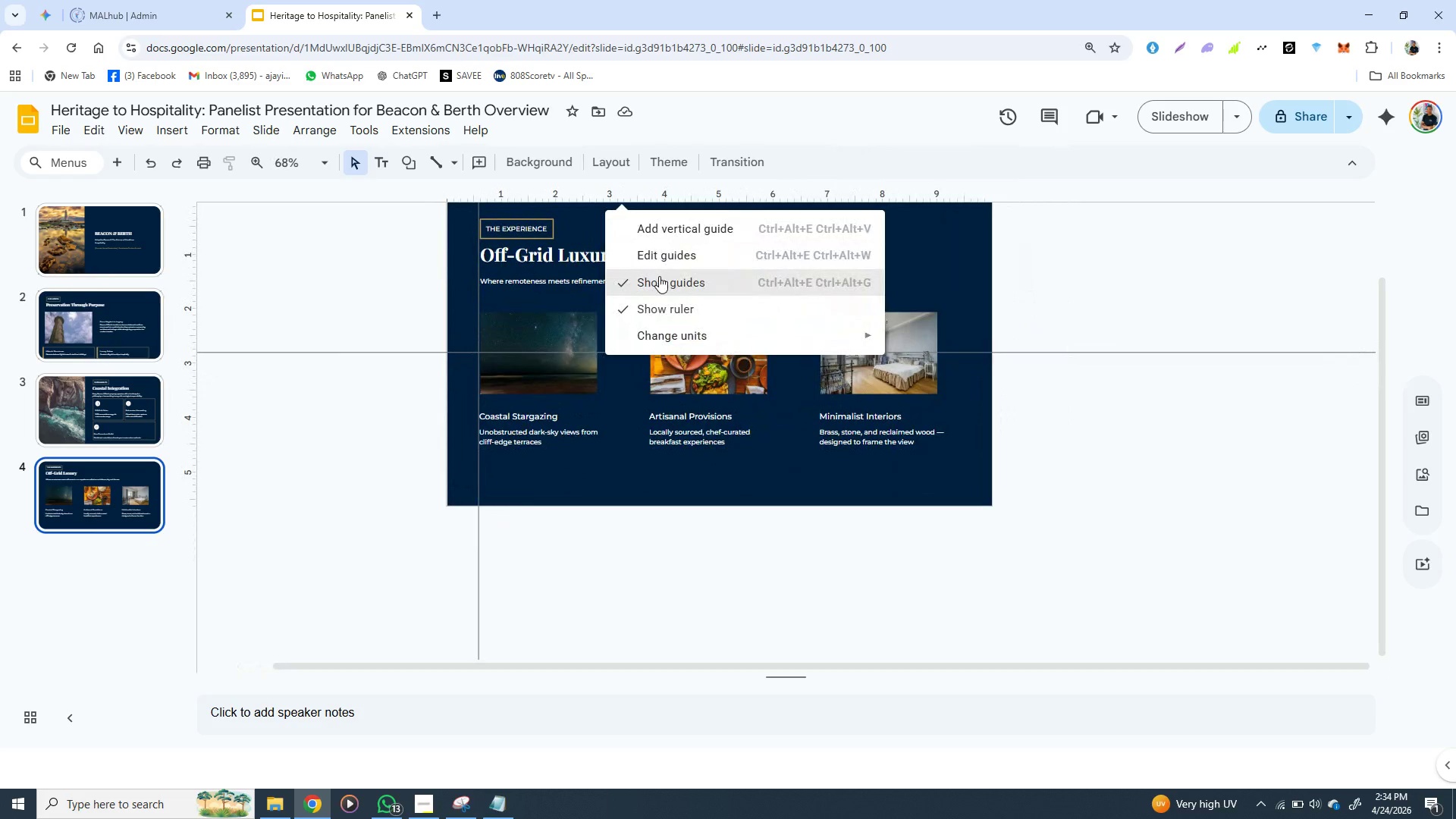 
left_click([658, 278])
 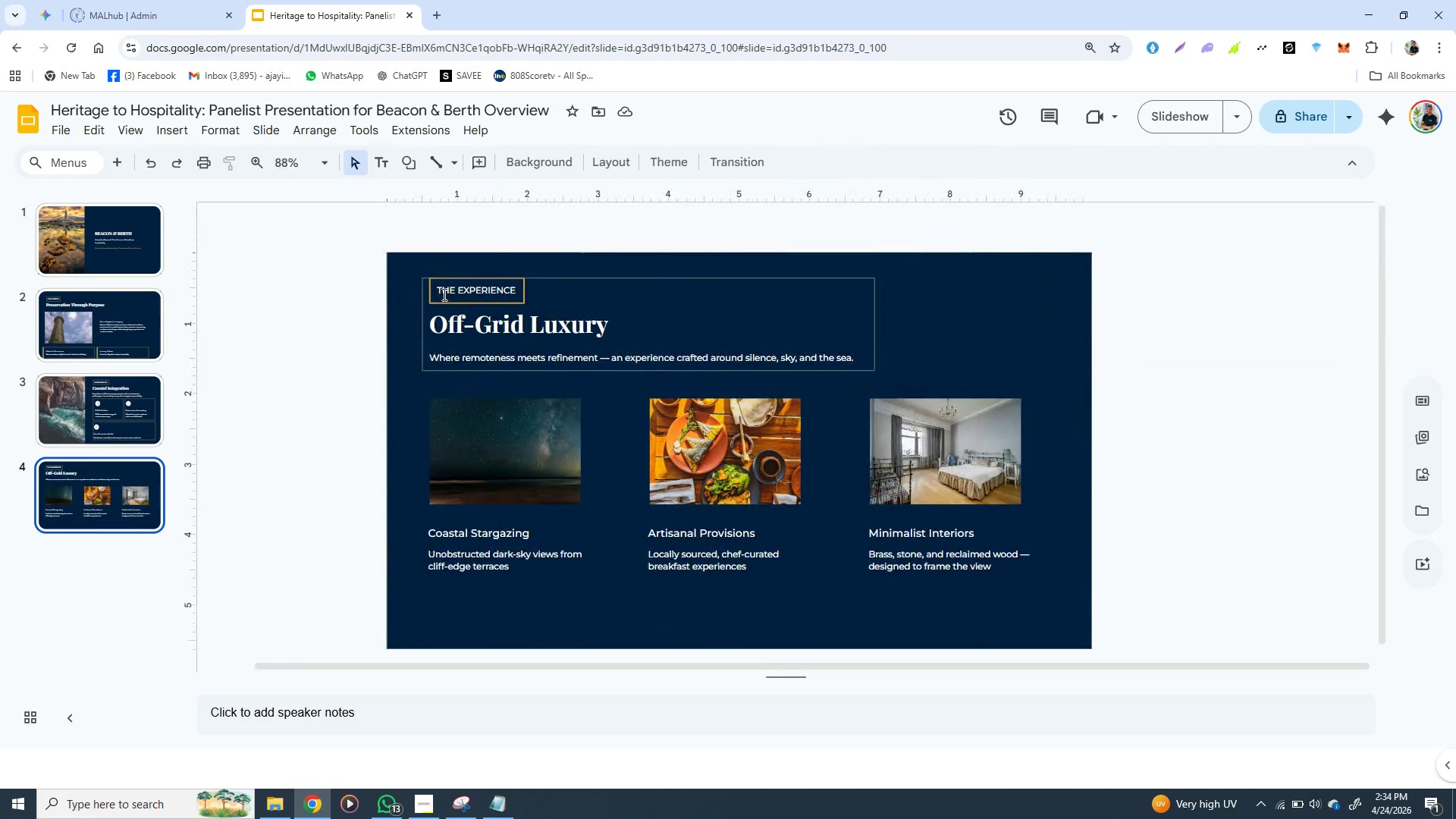 
wait(5.69)
 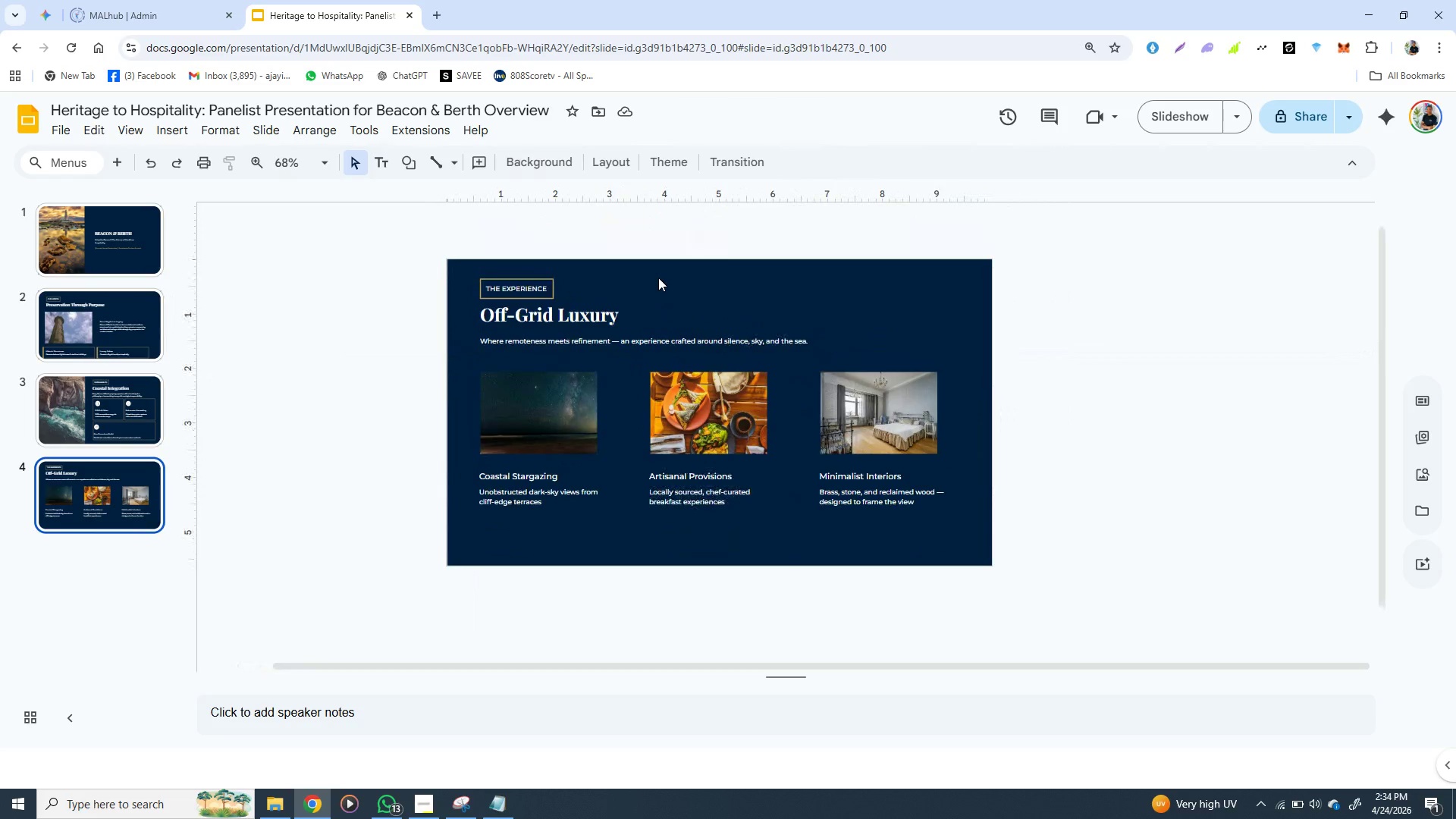 
left_click([430, 285])
 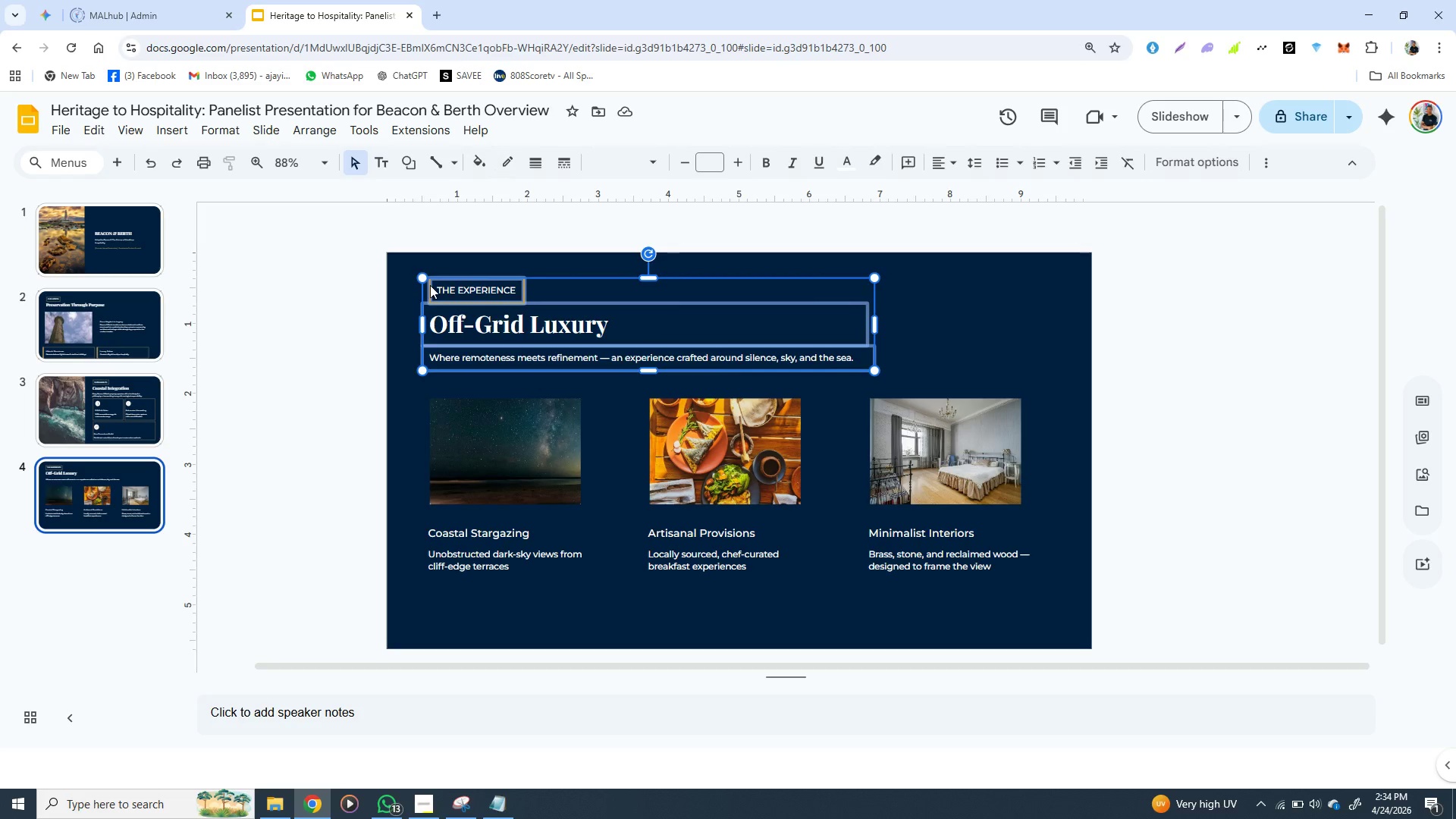 
hold_key(key=ShiftLeft, duration=1.53)
left_click([431, 407])
 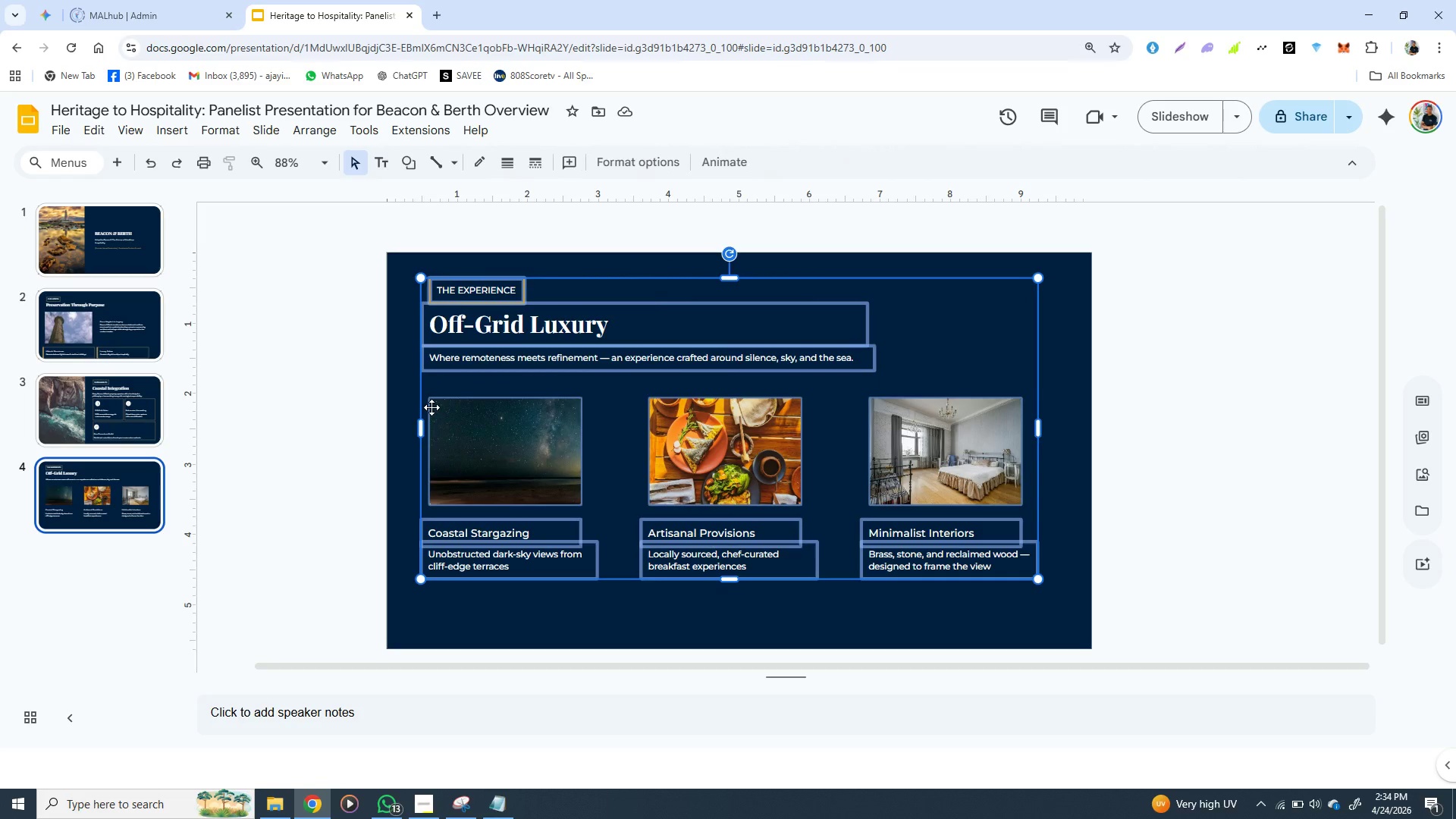 
hold_key(key=ShiftLeft, duration=0.48)
 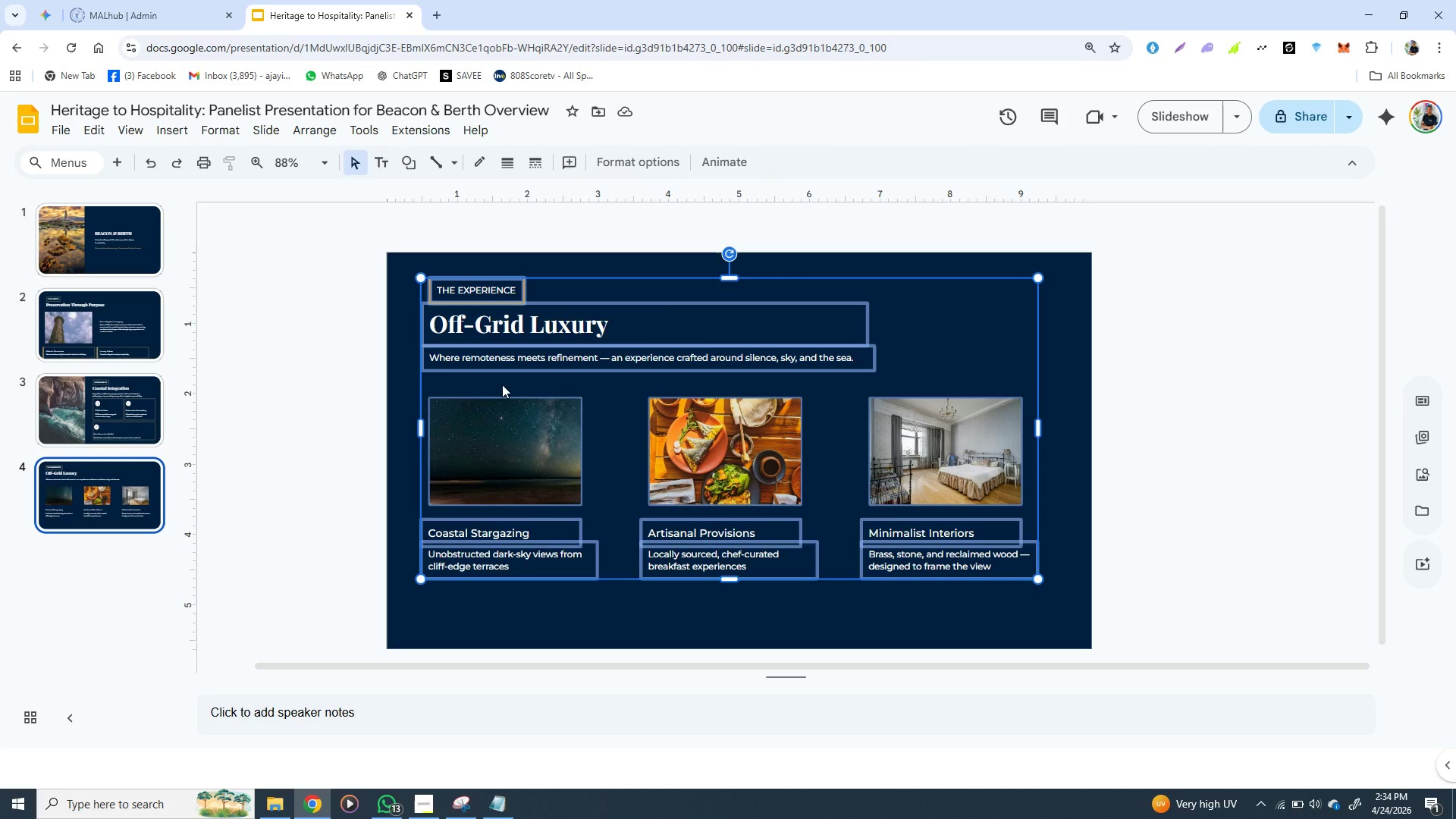 
left_click([413, 375])
 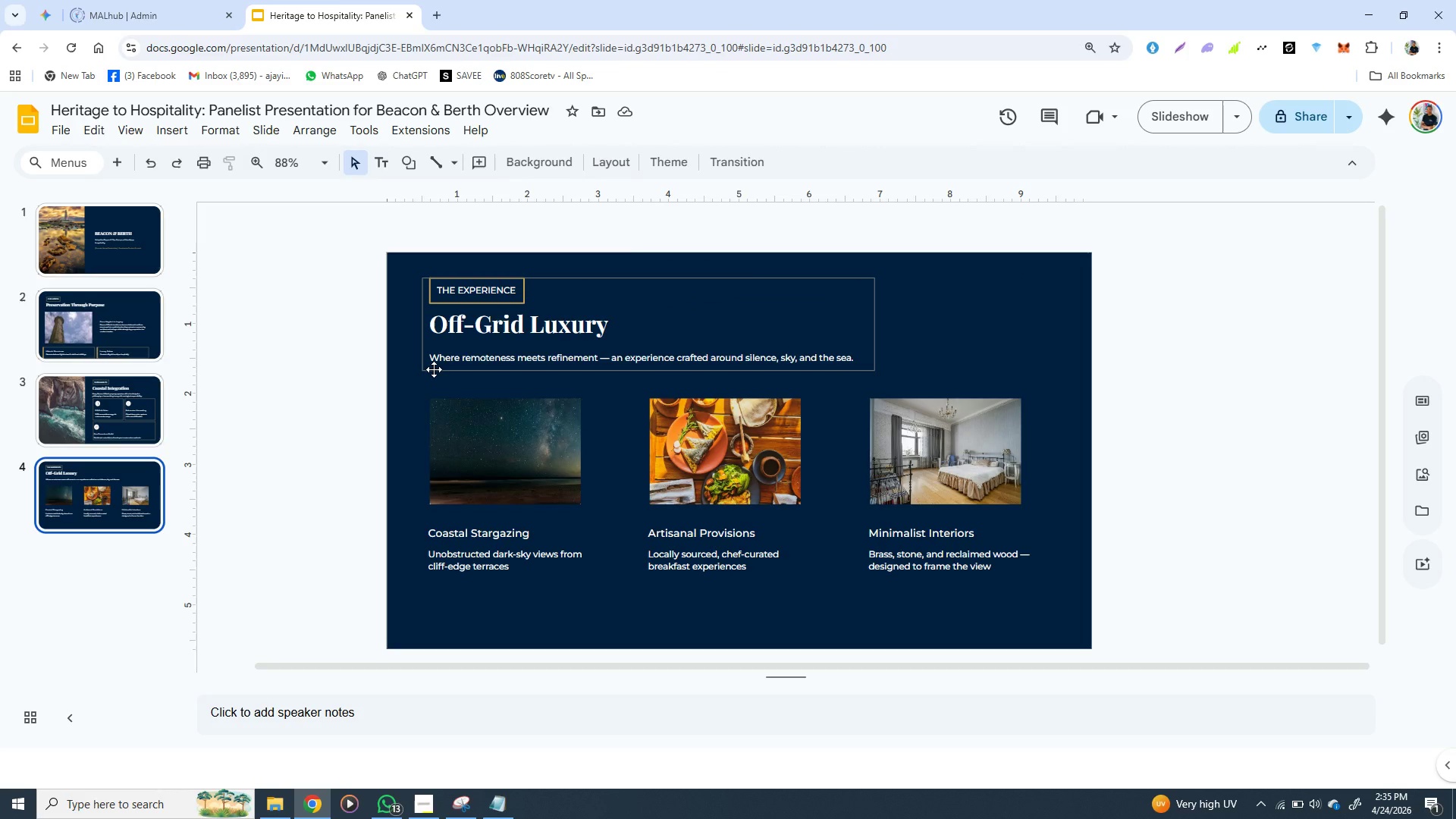 
left_click([434, 369])
 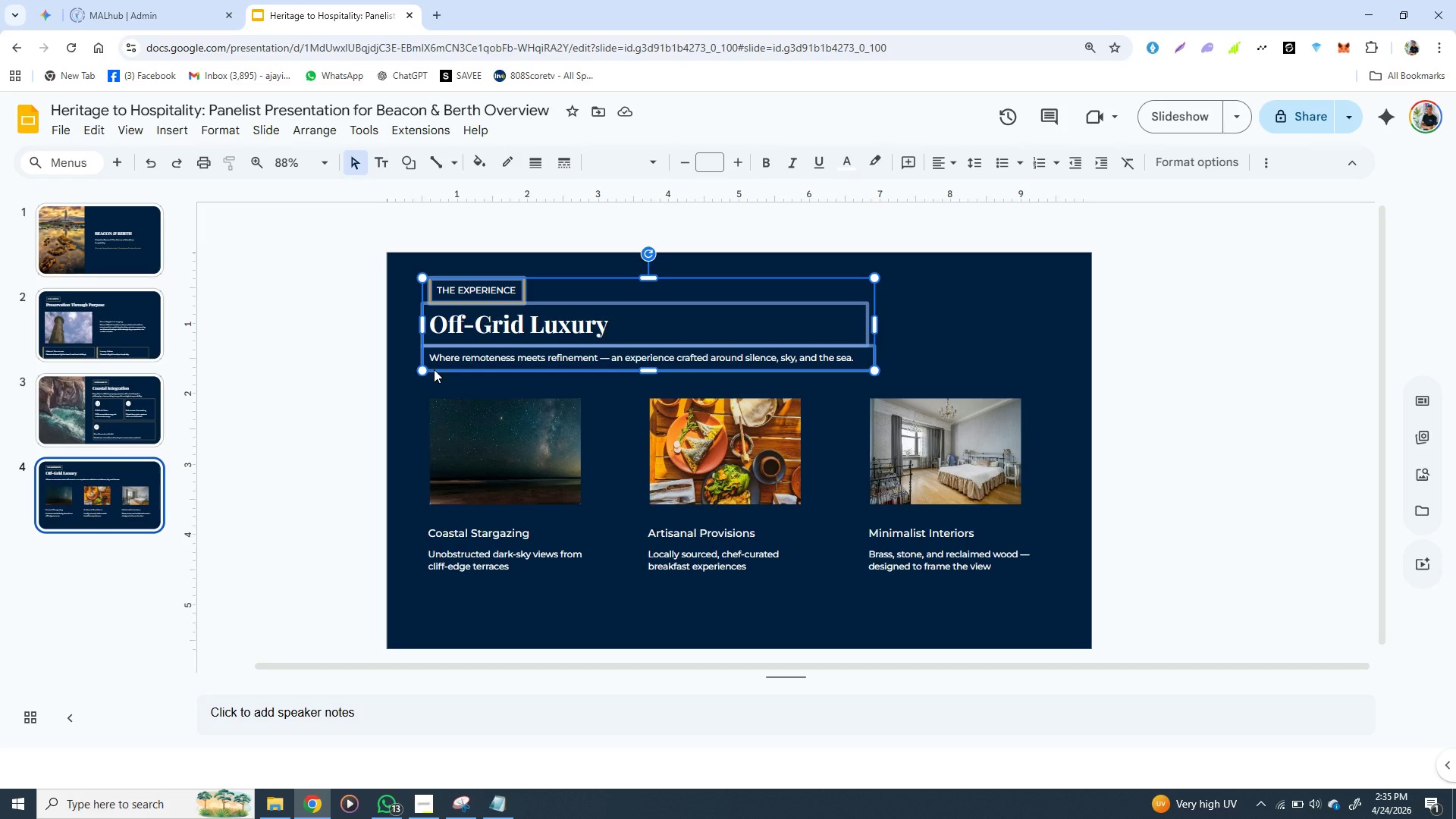 
key(ArrowDown)
 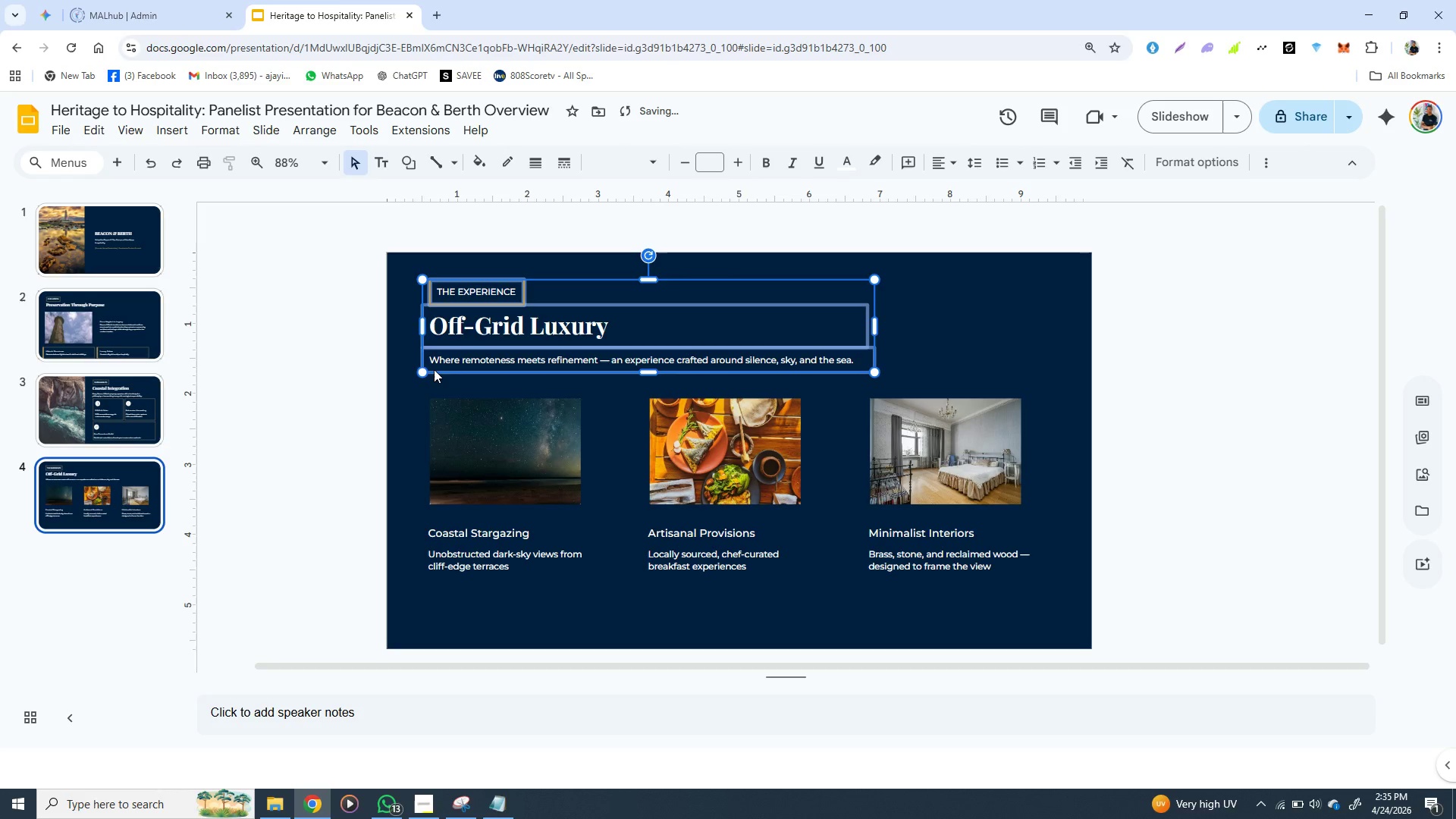 
key(ArrowDown)
 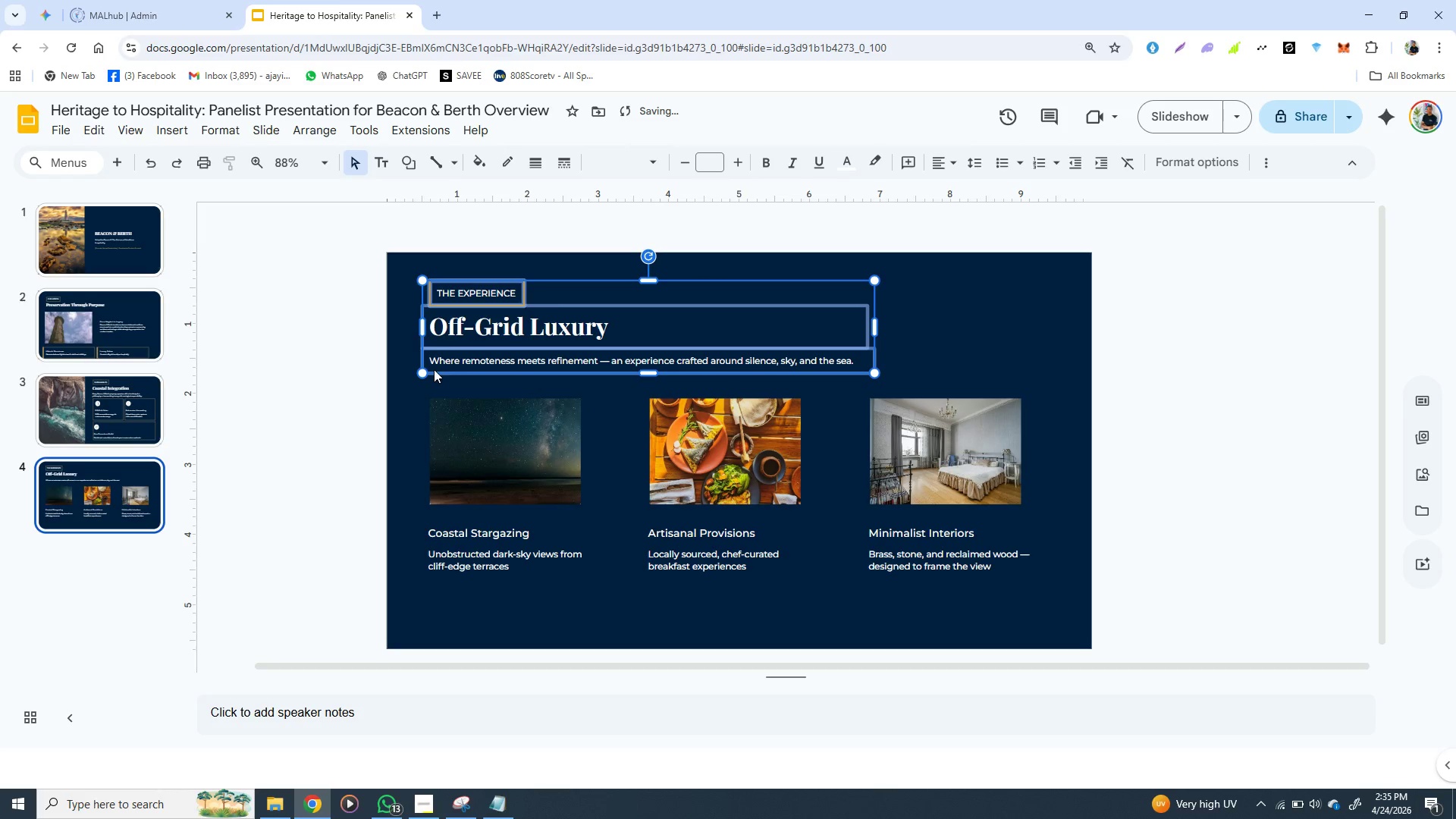 
key(ArrowDown)
 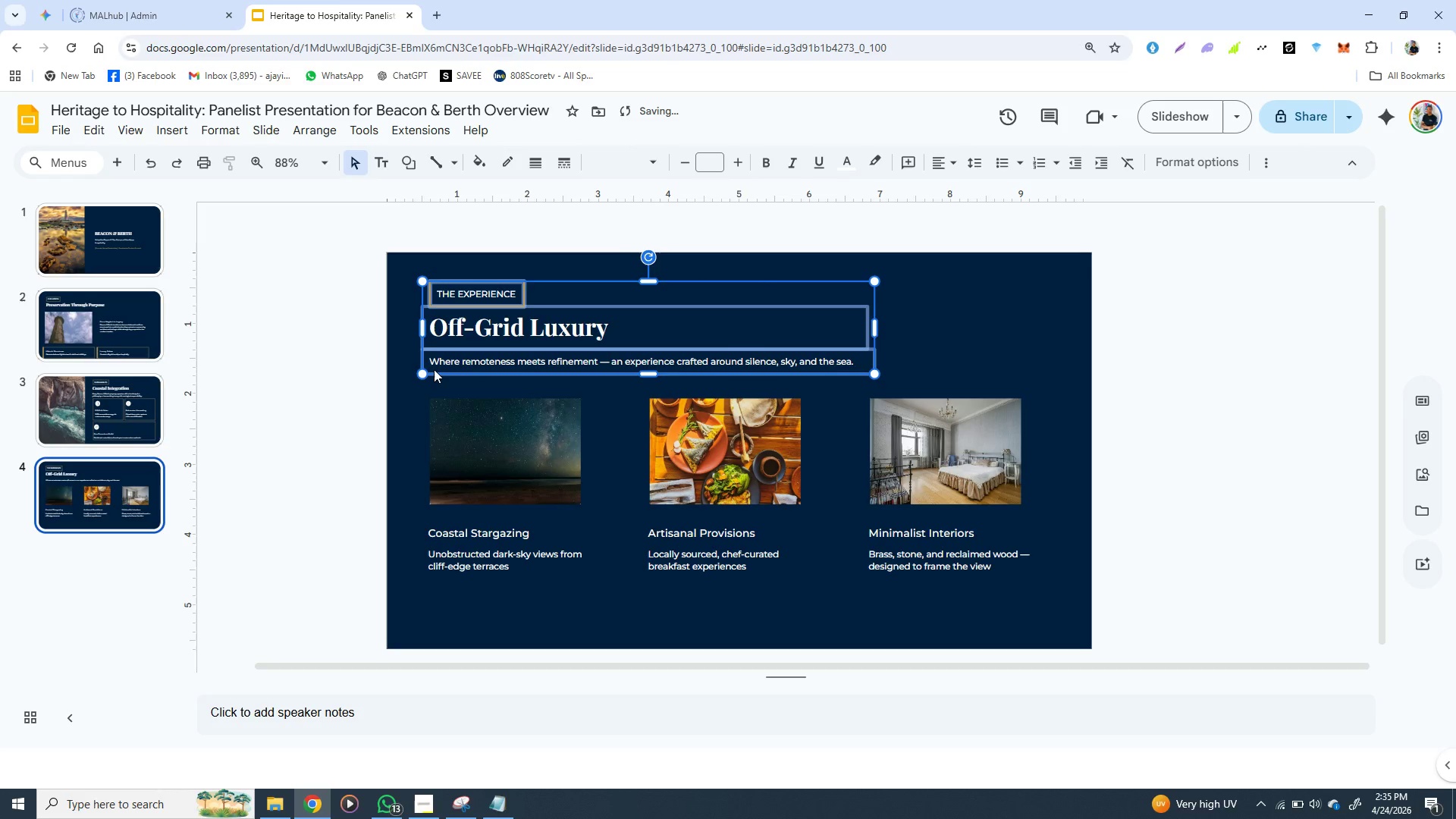 
key(ArrowDown)
 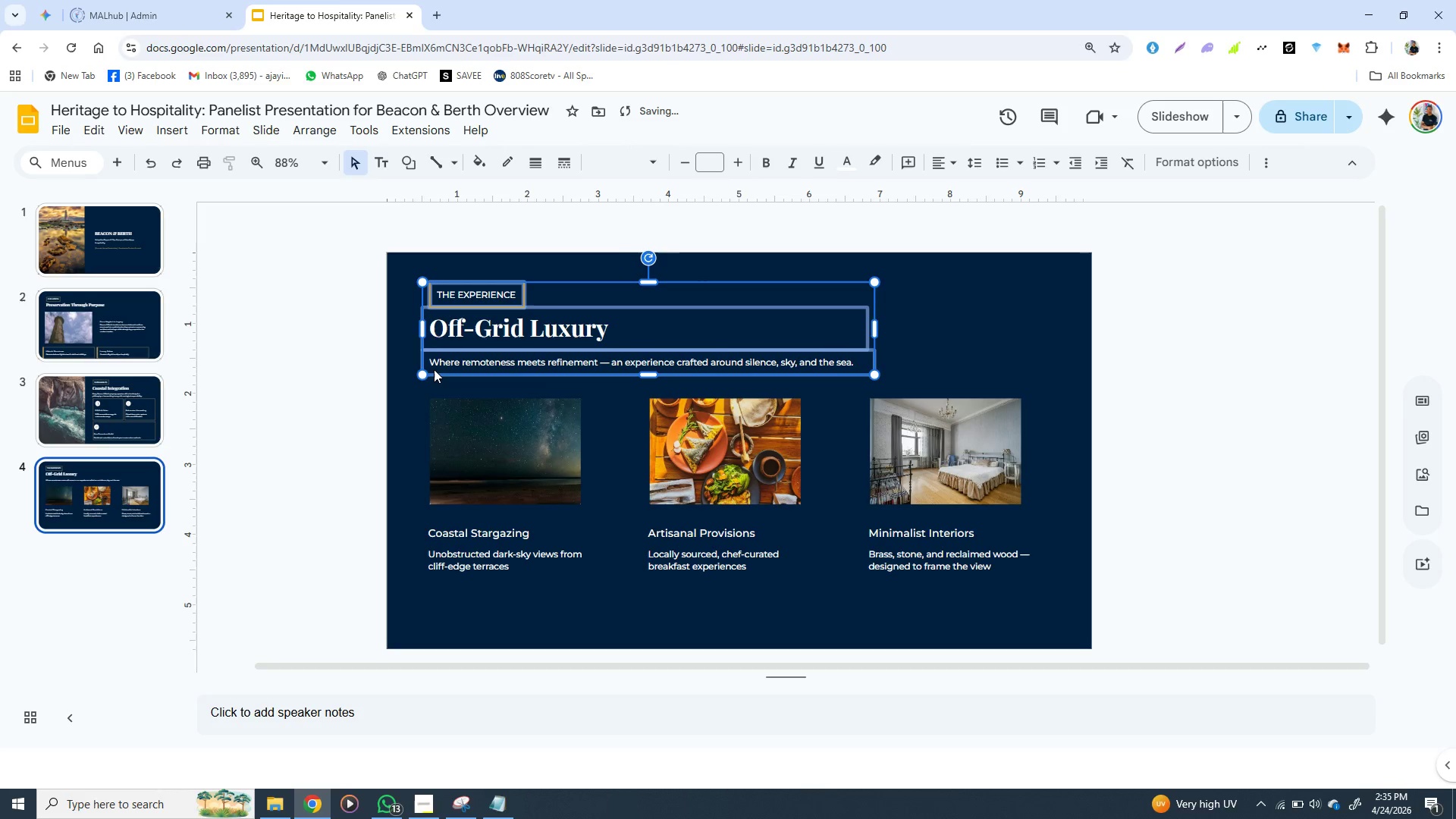 
key(ArrowDown)
 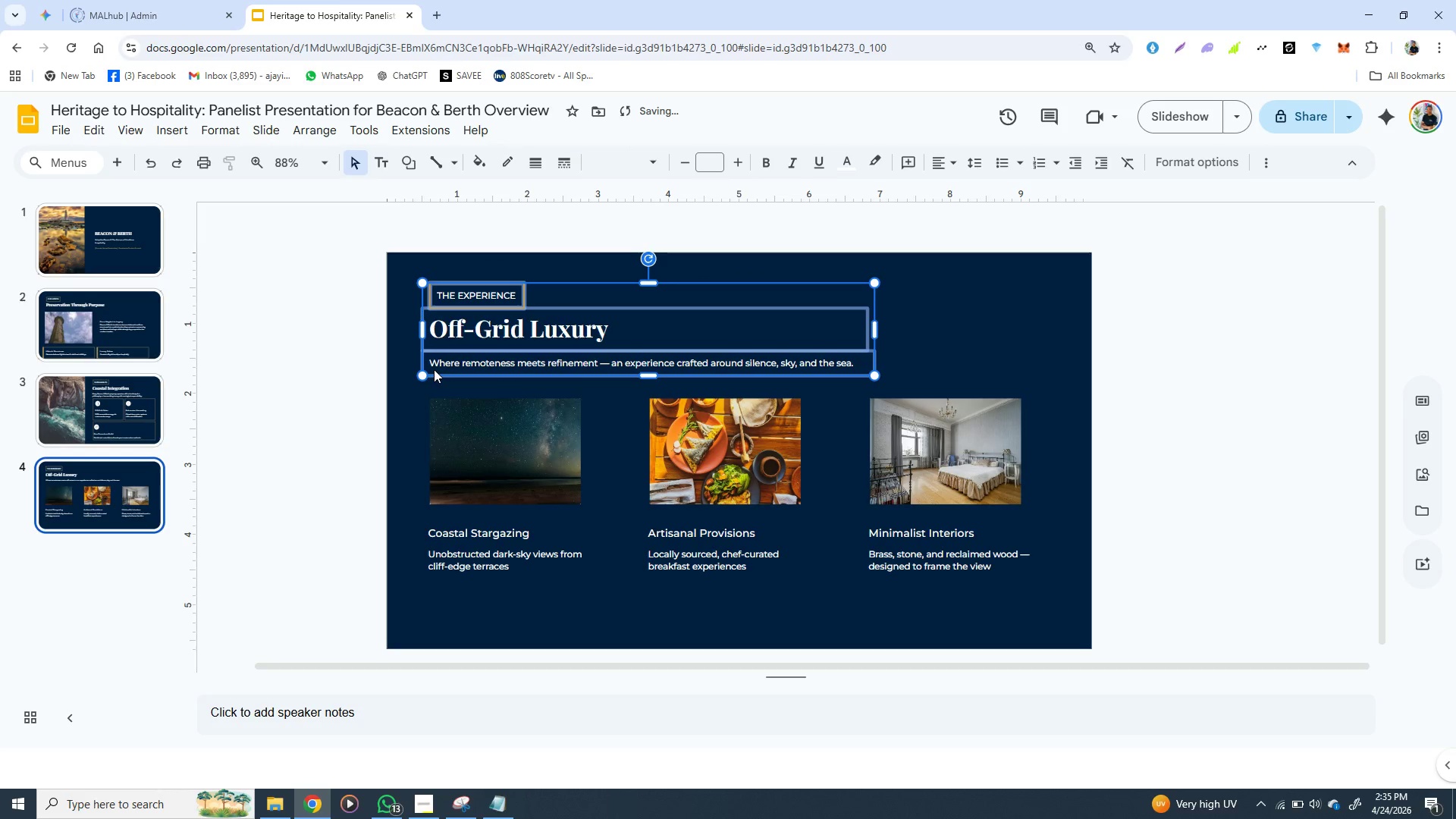 
key(ArrowDown)
 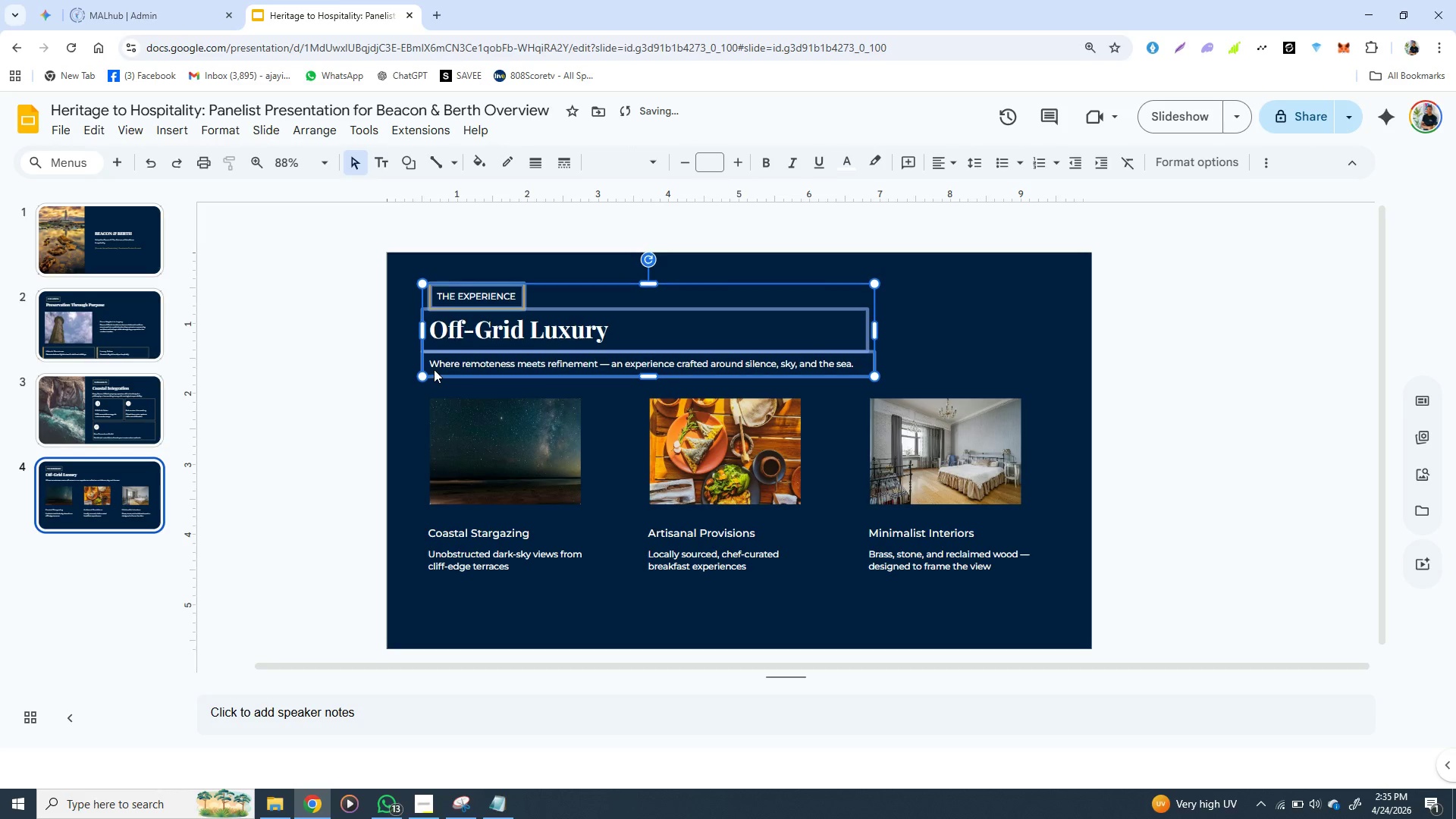 
key(ArrowDown)
 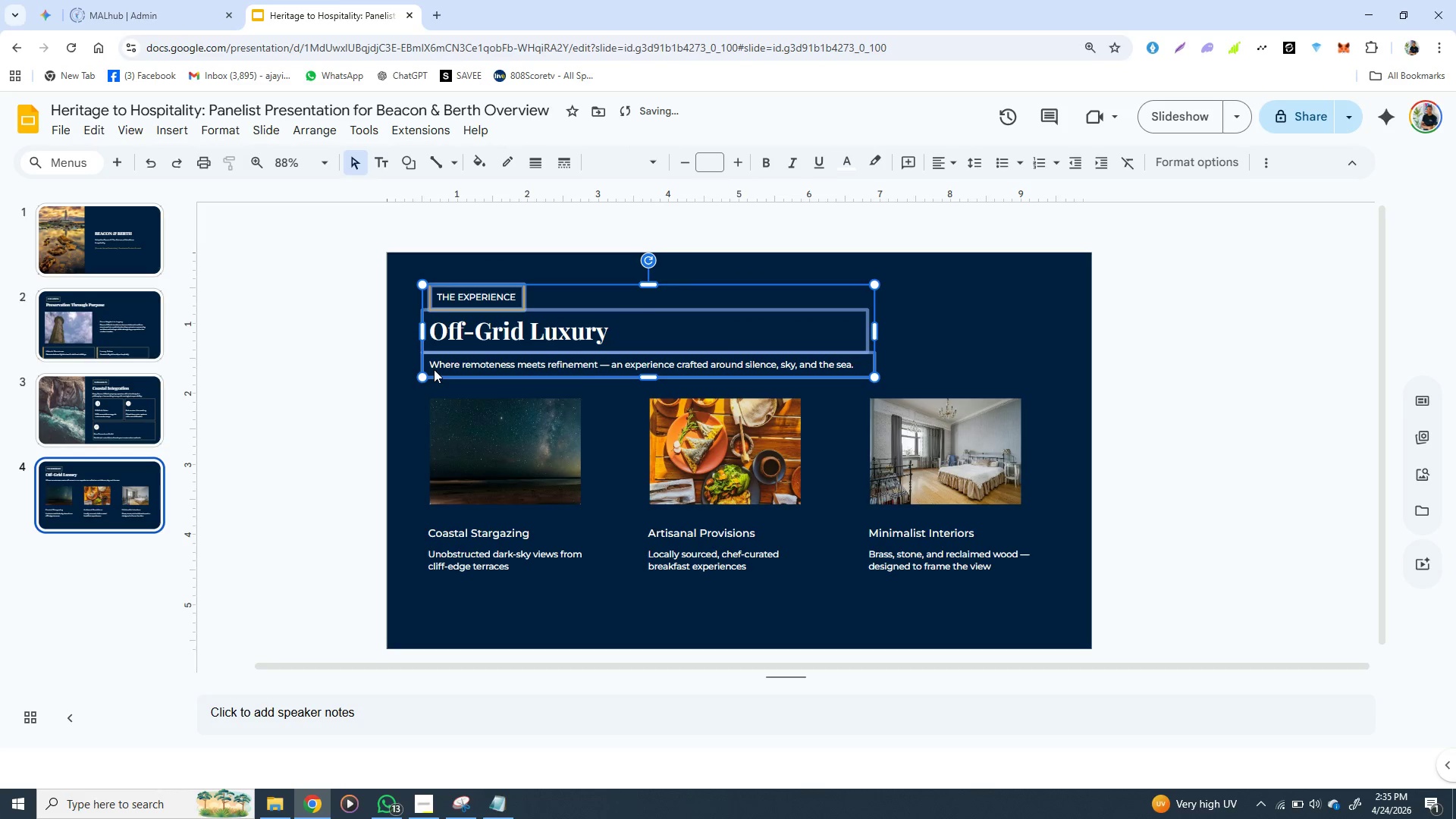 
key(ArrowDown)
 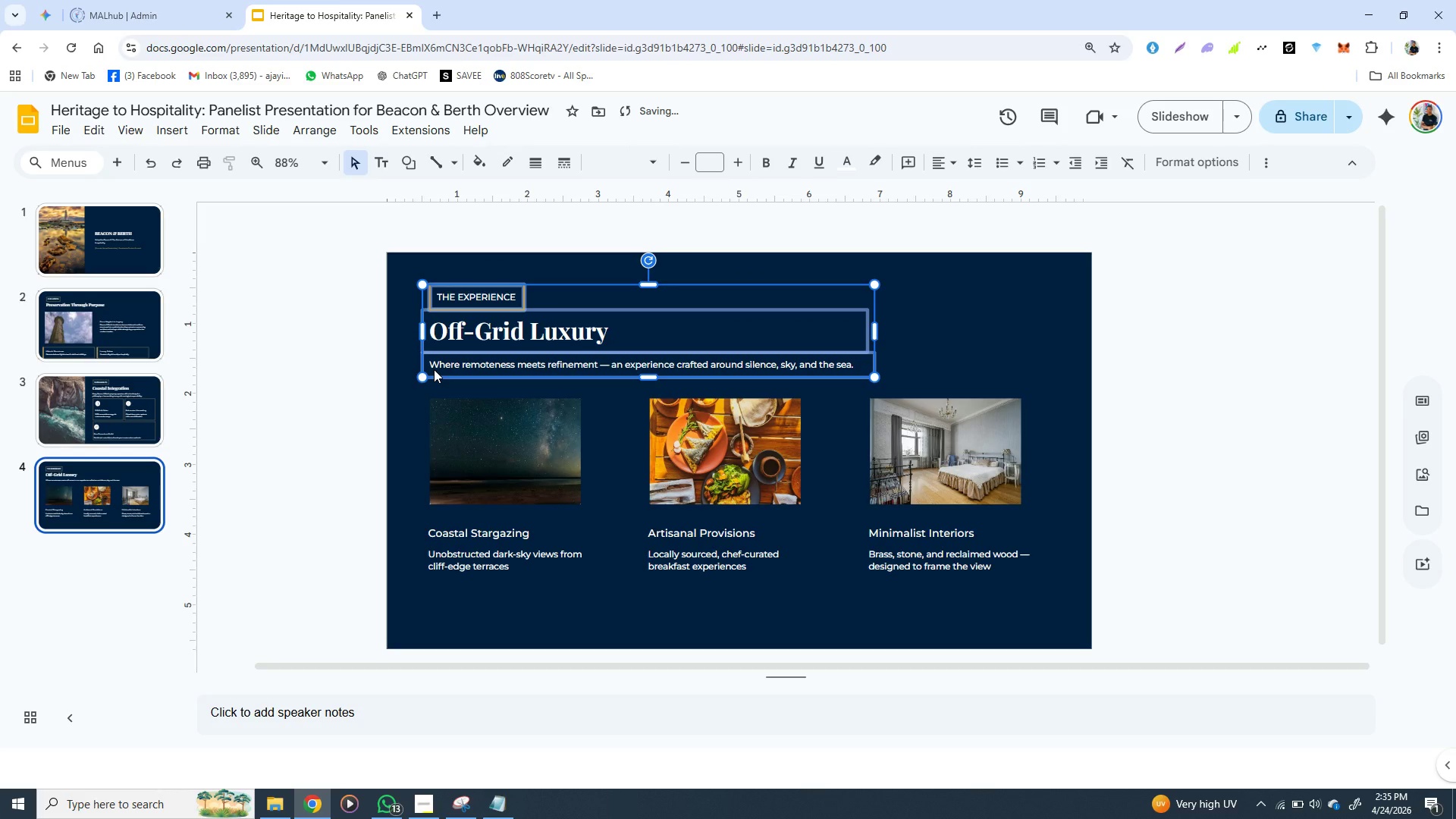 
hold_key(key=ShiftLeft, duration=1.53)
 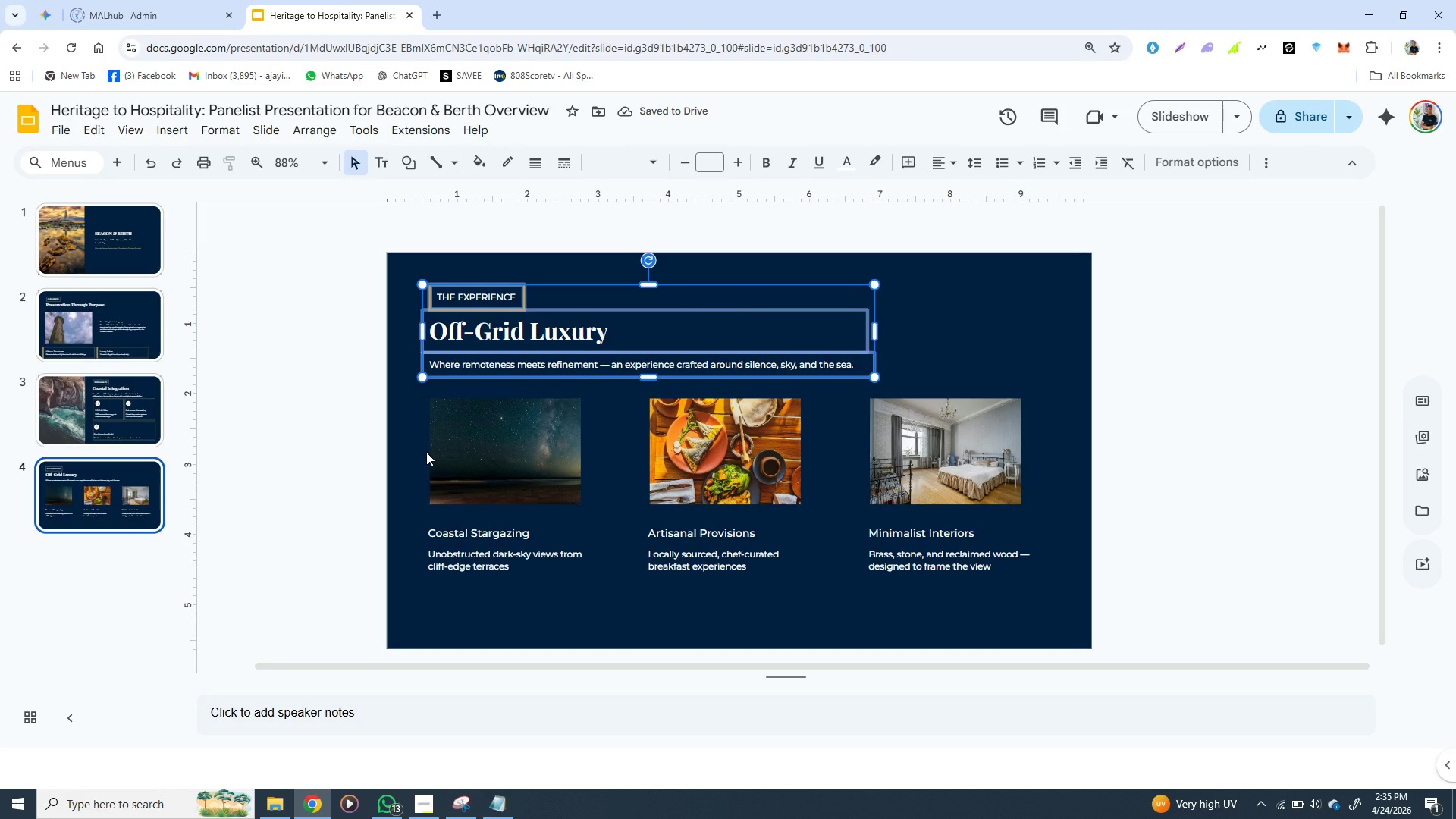 
hold_key(key=ShiftLeft, duration=1.5)
left_click([426, 452])
 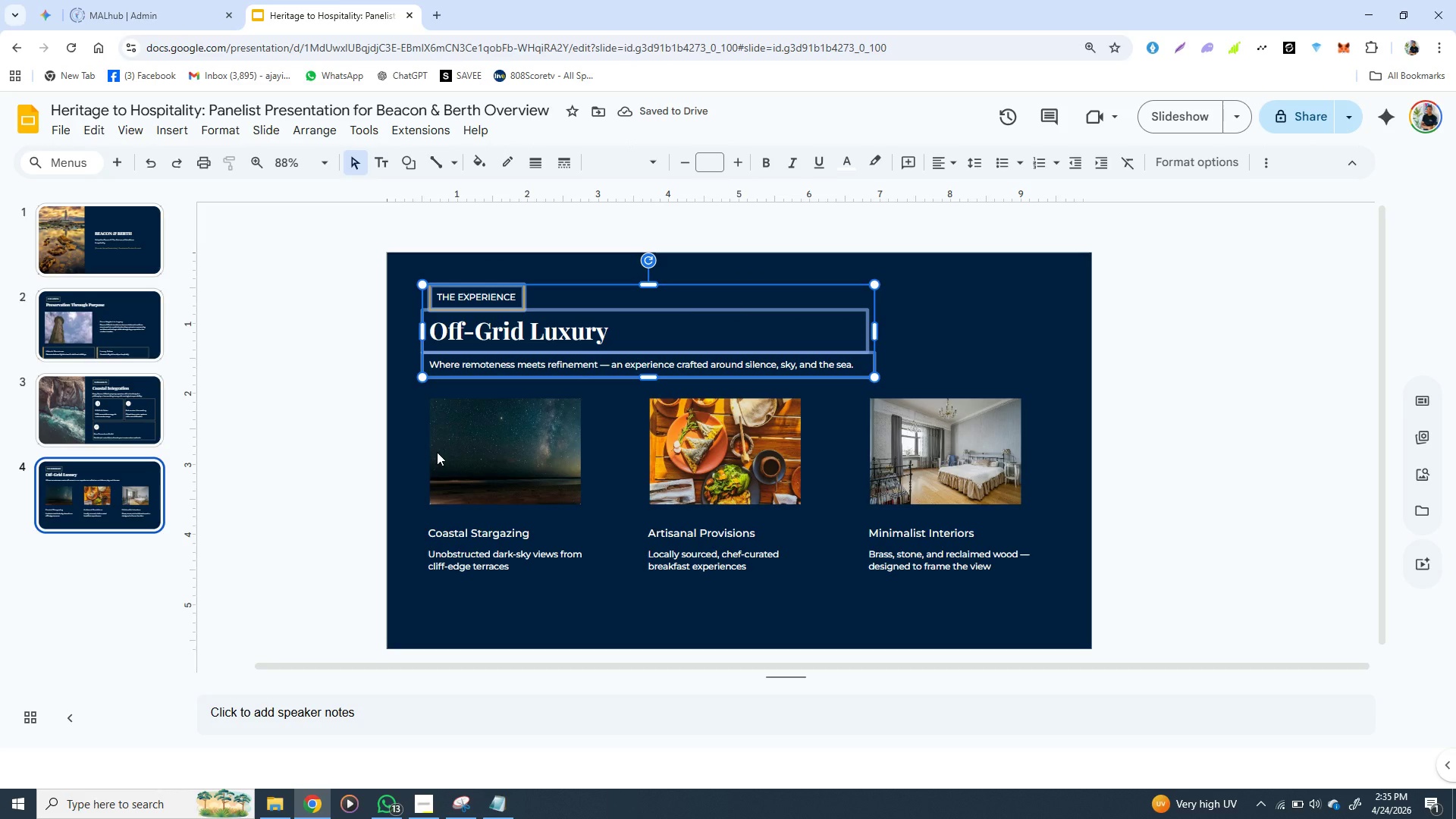 
hold_key(key=ShiftLeft, duration=0.66)
 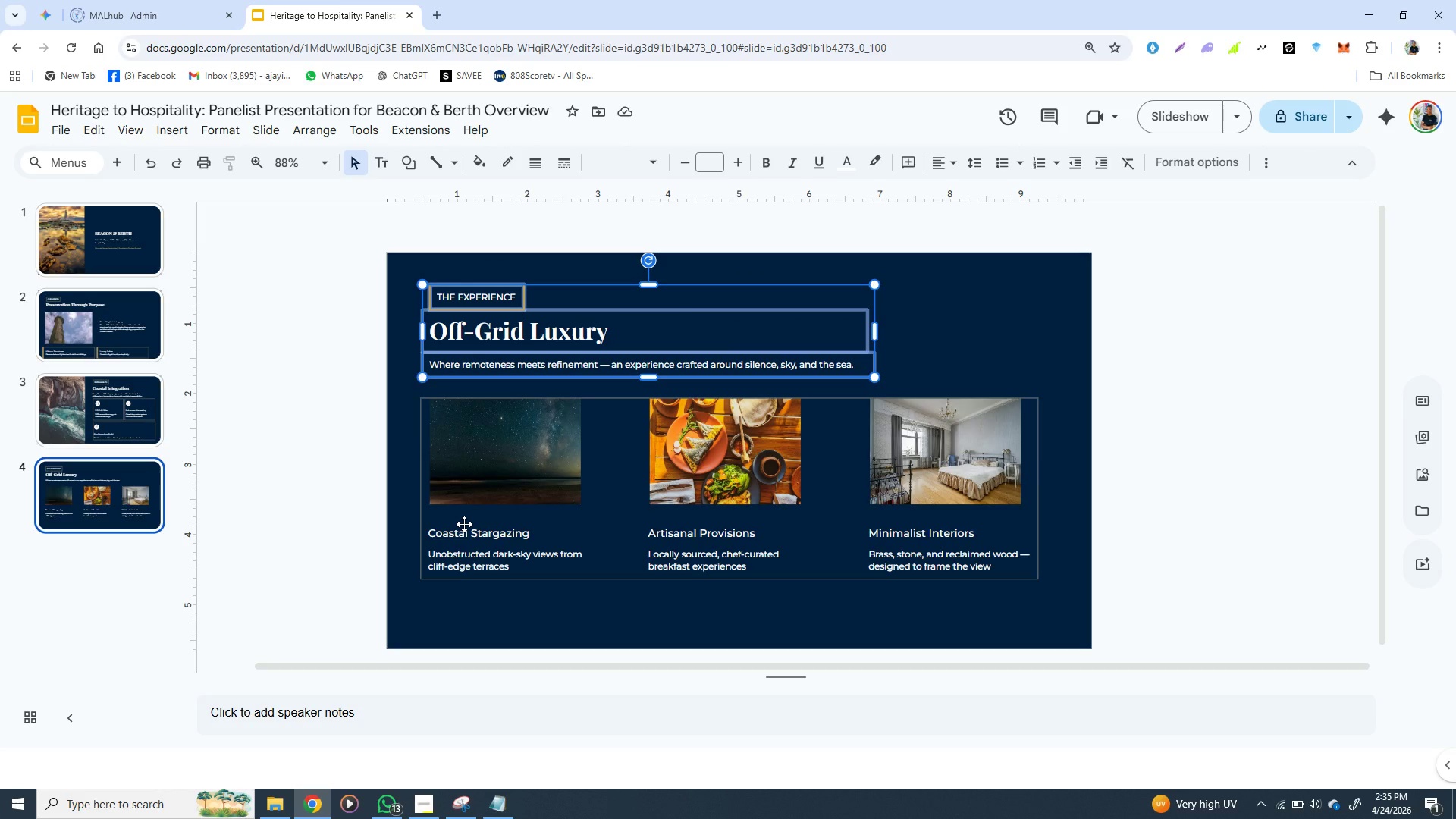 
hold_key(key=ShiftLeft, duration=1.09)
left_click([460, 524])
 